 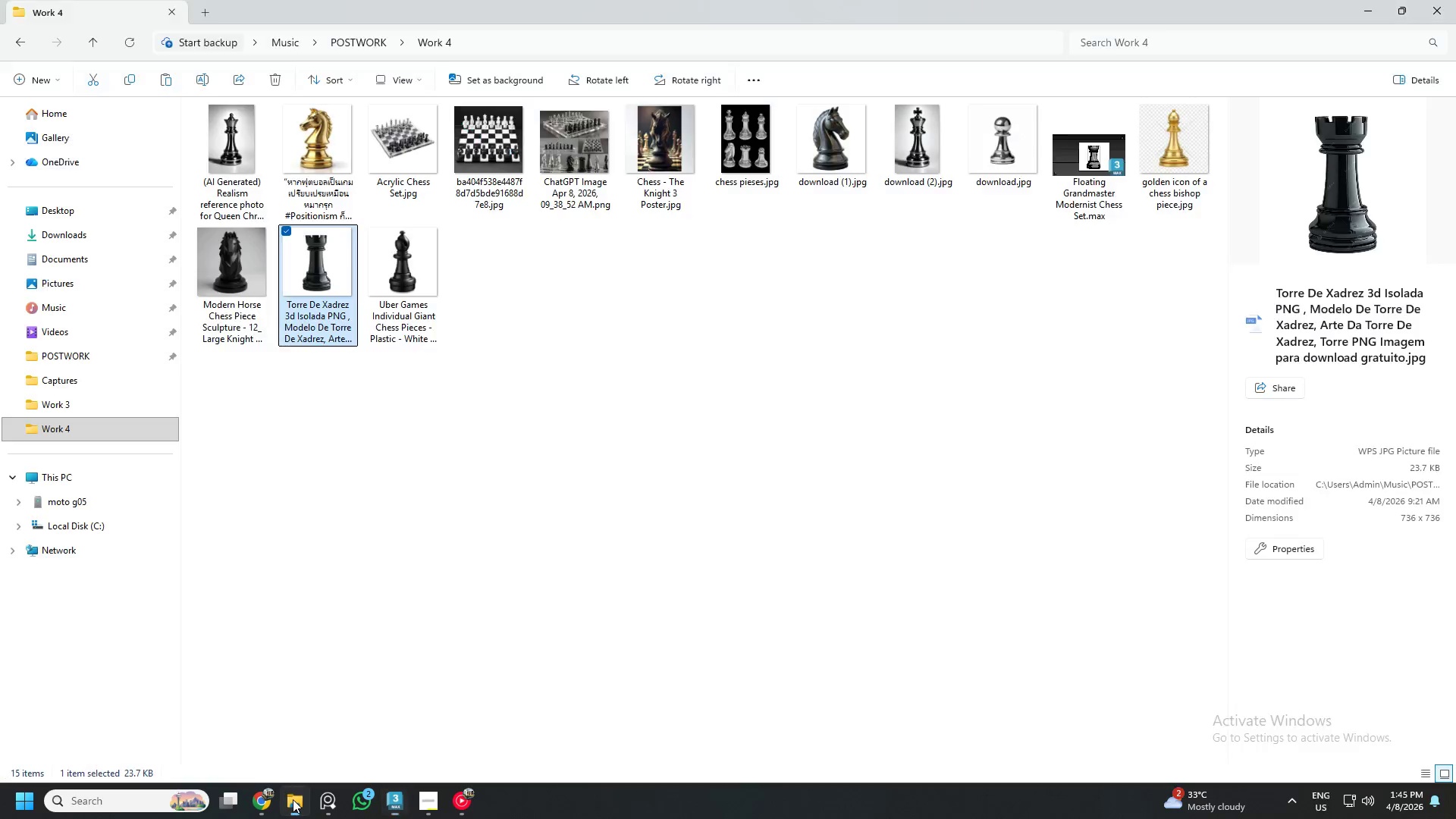 
left_click([403, 431])
 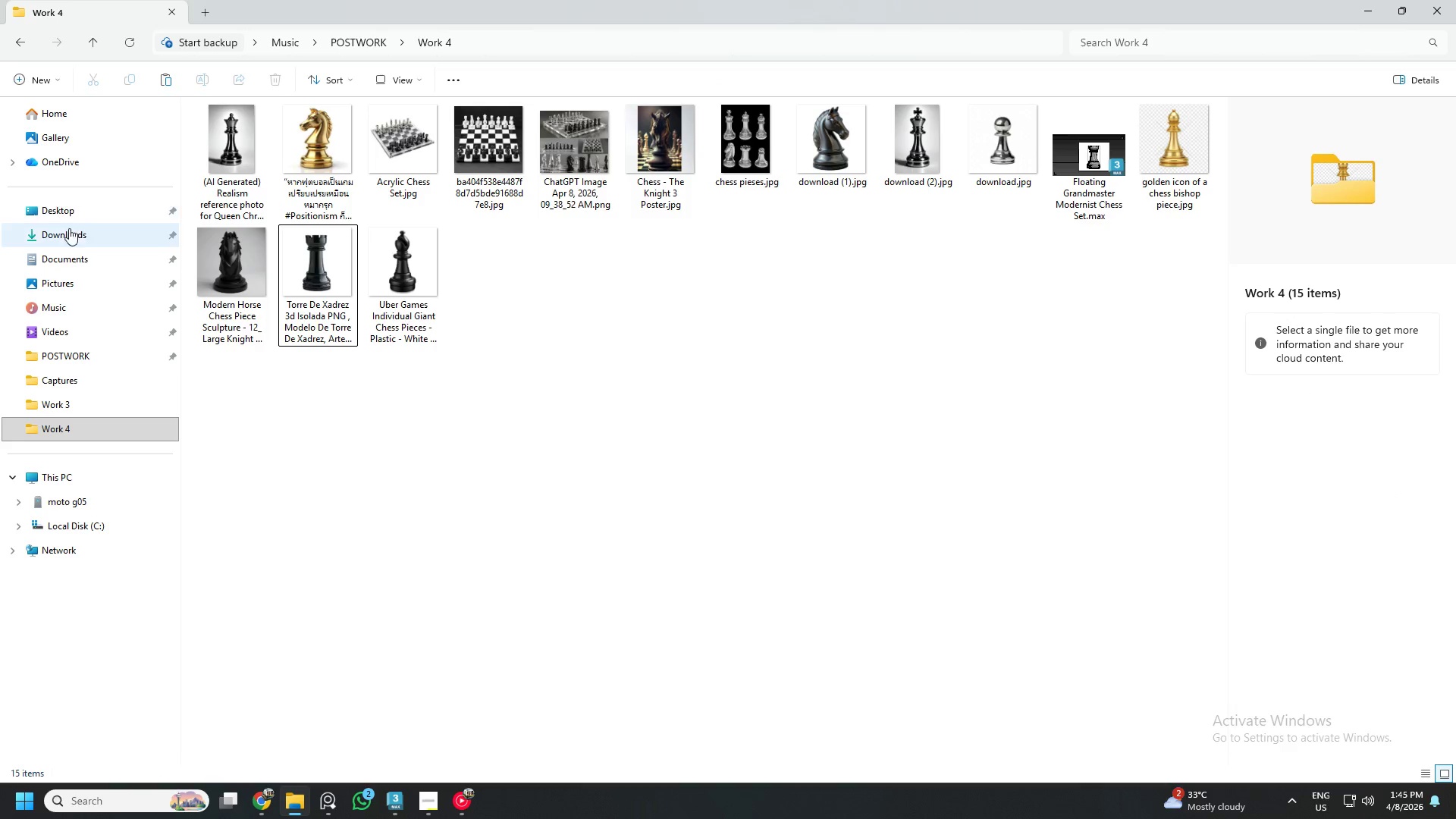 
left_click([69, 228])
 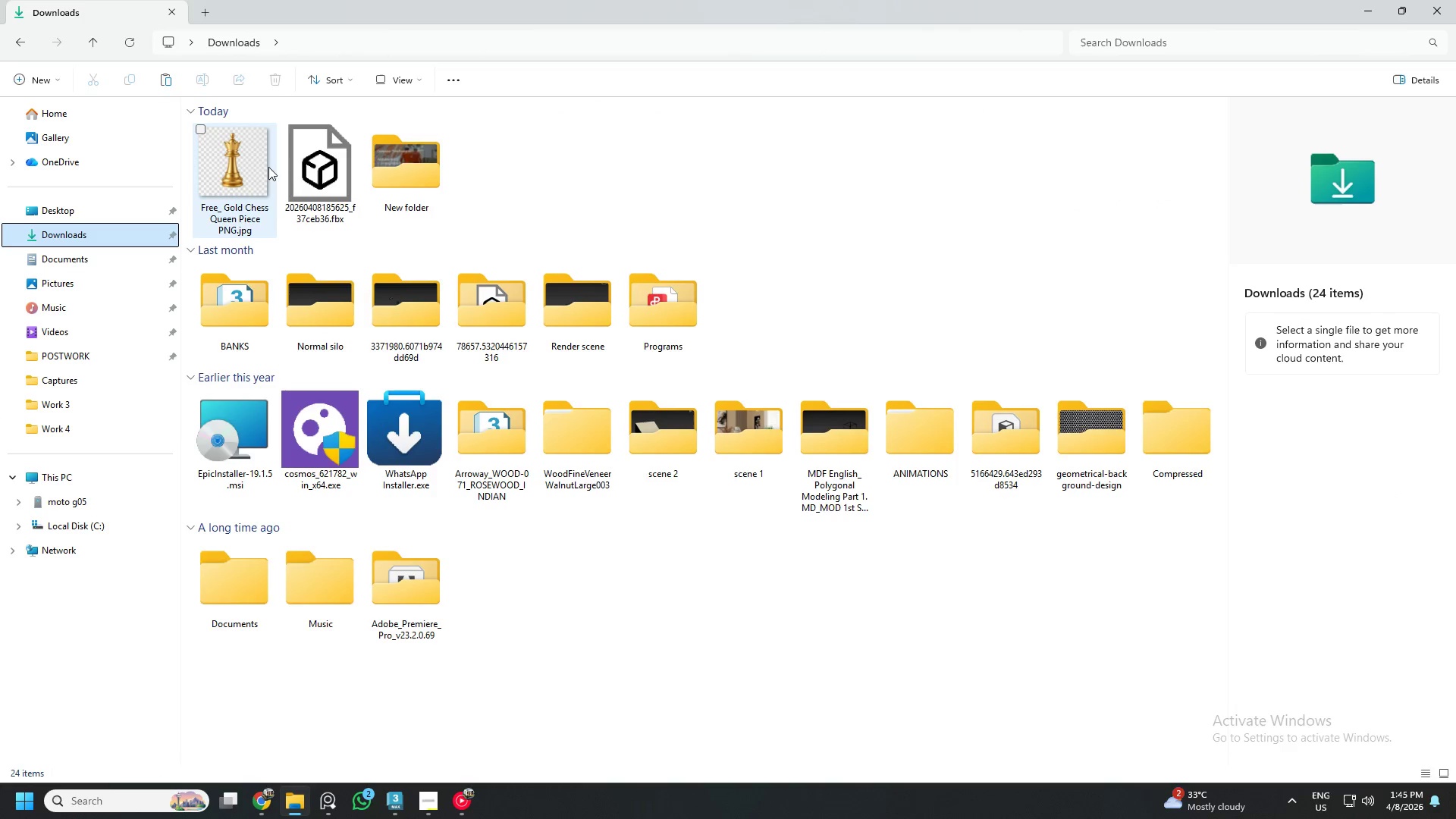 
left_click([260, 165])
 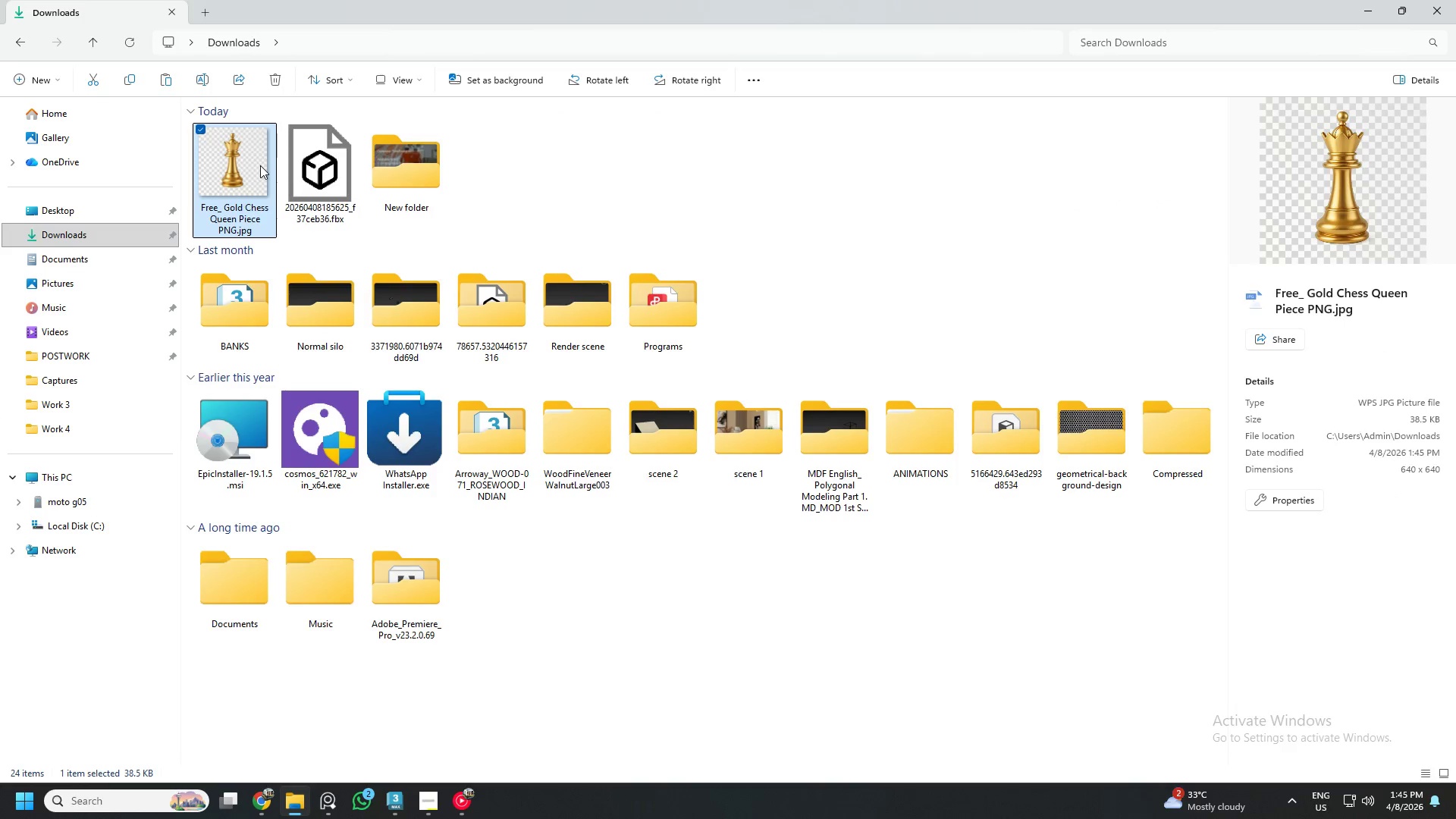 
right_click([260, 165])
 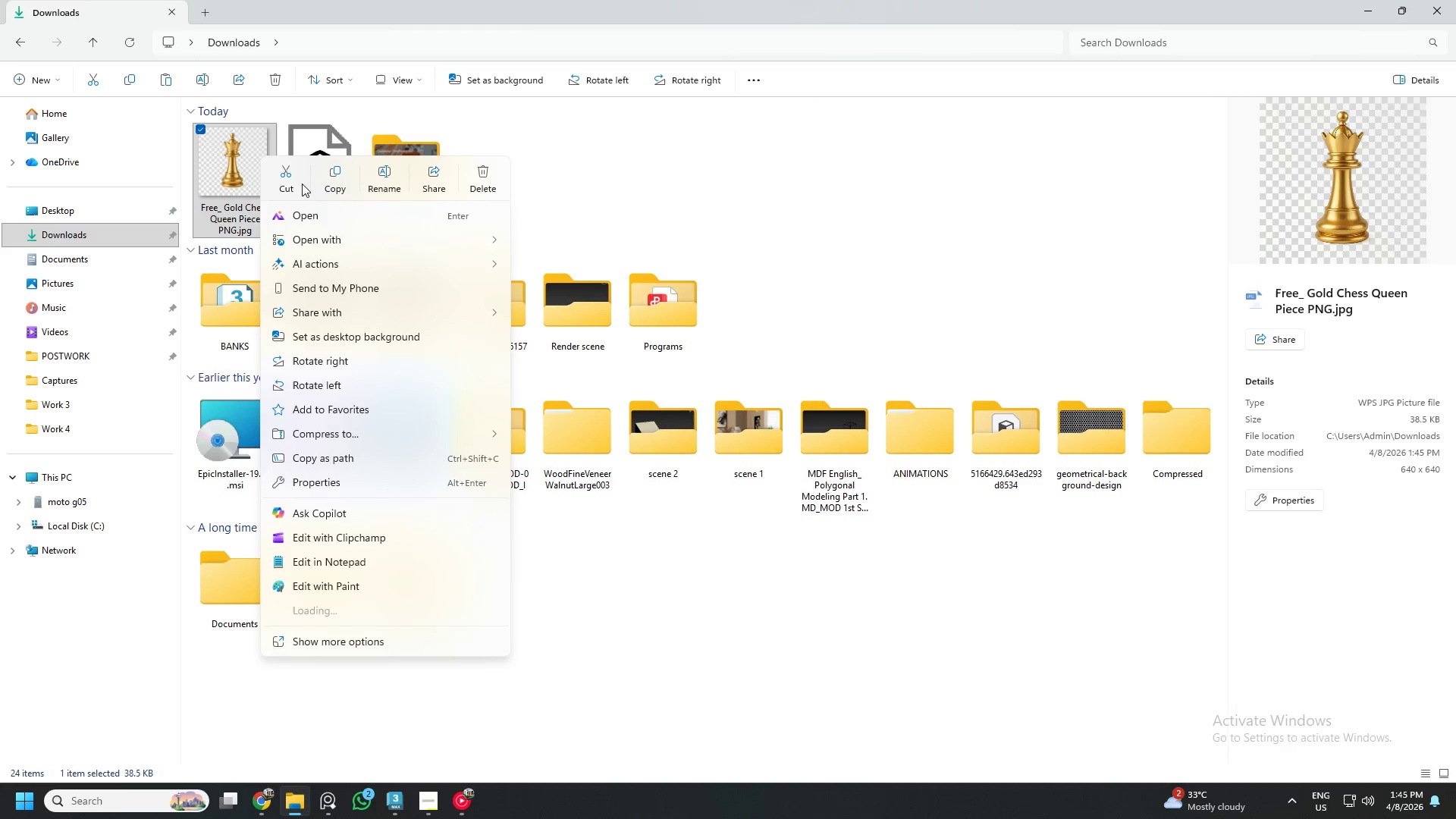 
left_click([293, 181])
 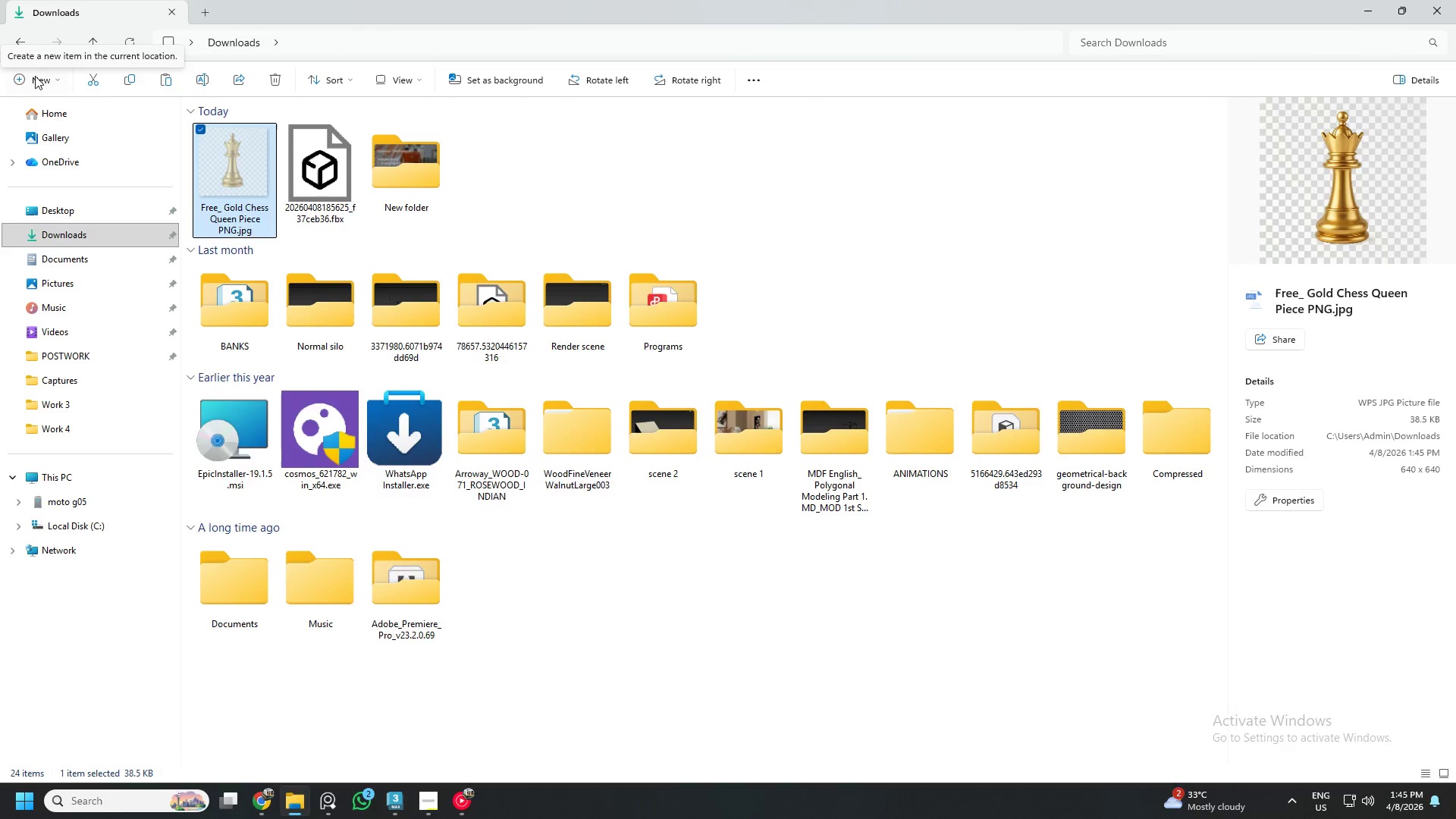 
left_click([24, 43])
 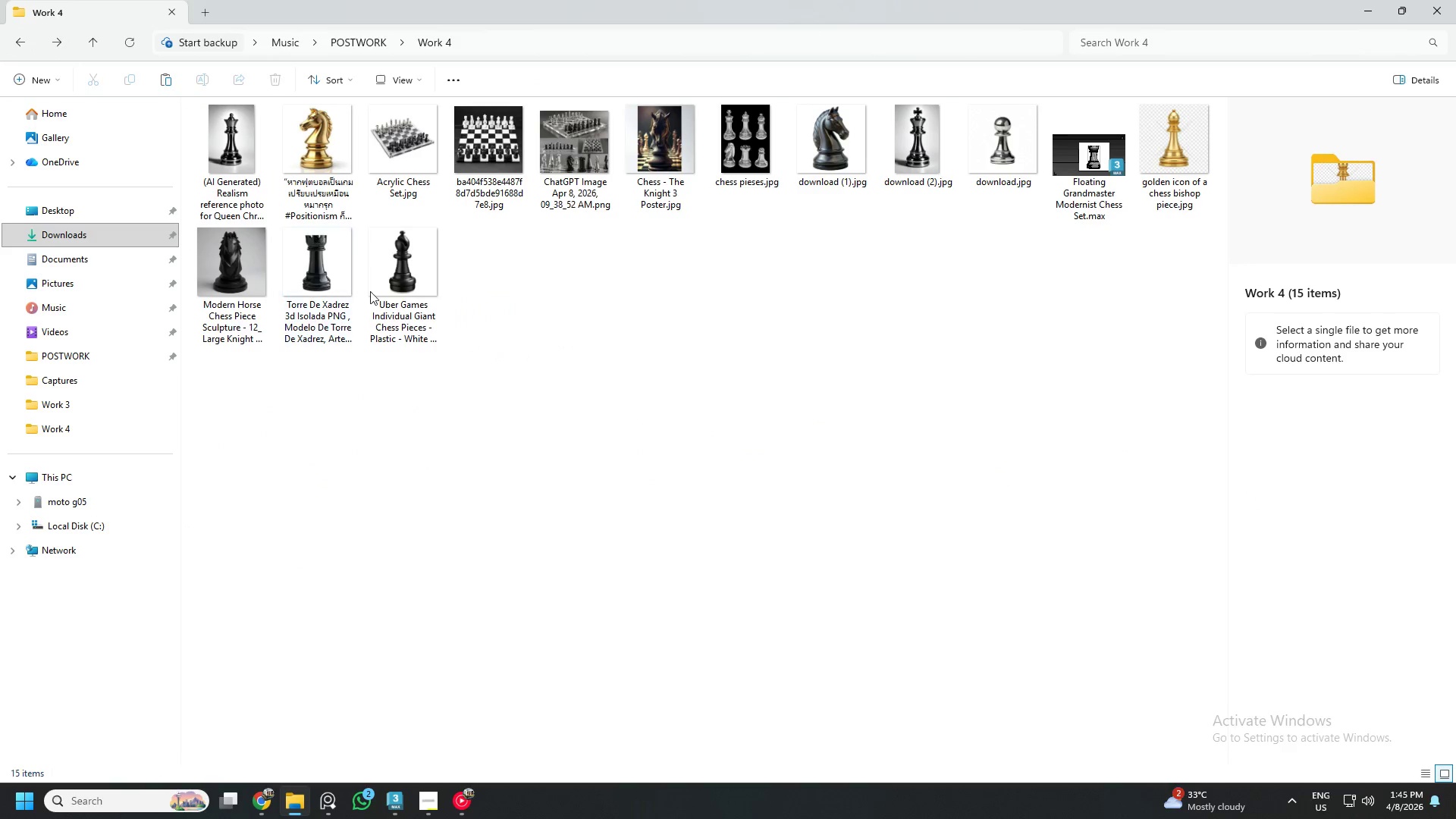 
right_click([457, 362])
 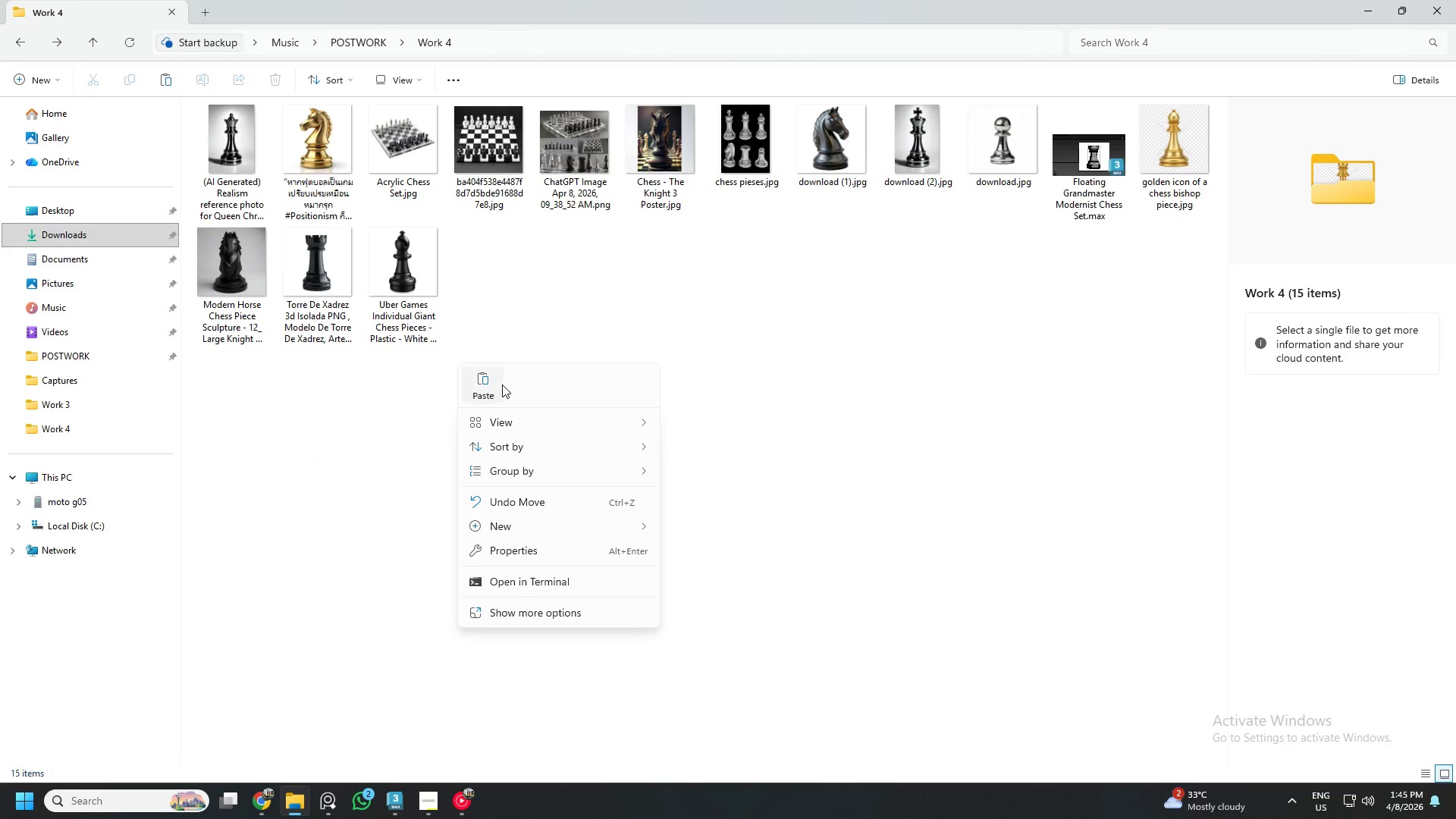 
left_click([482, 379])
 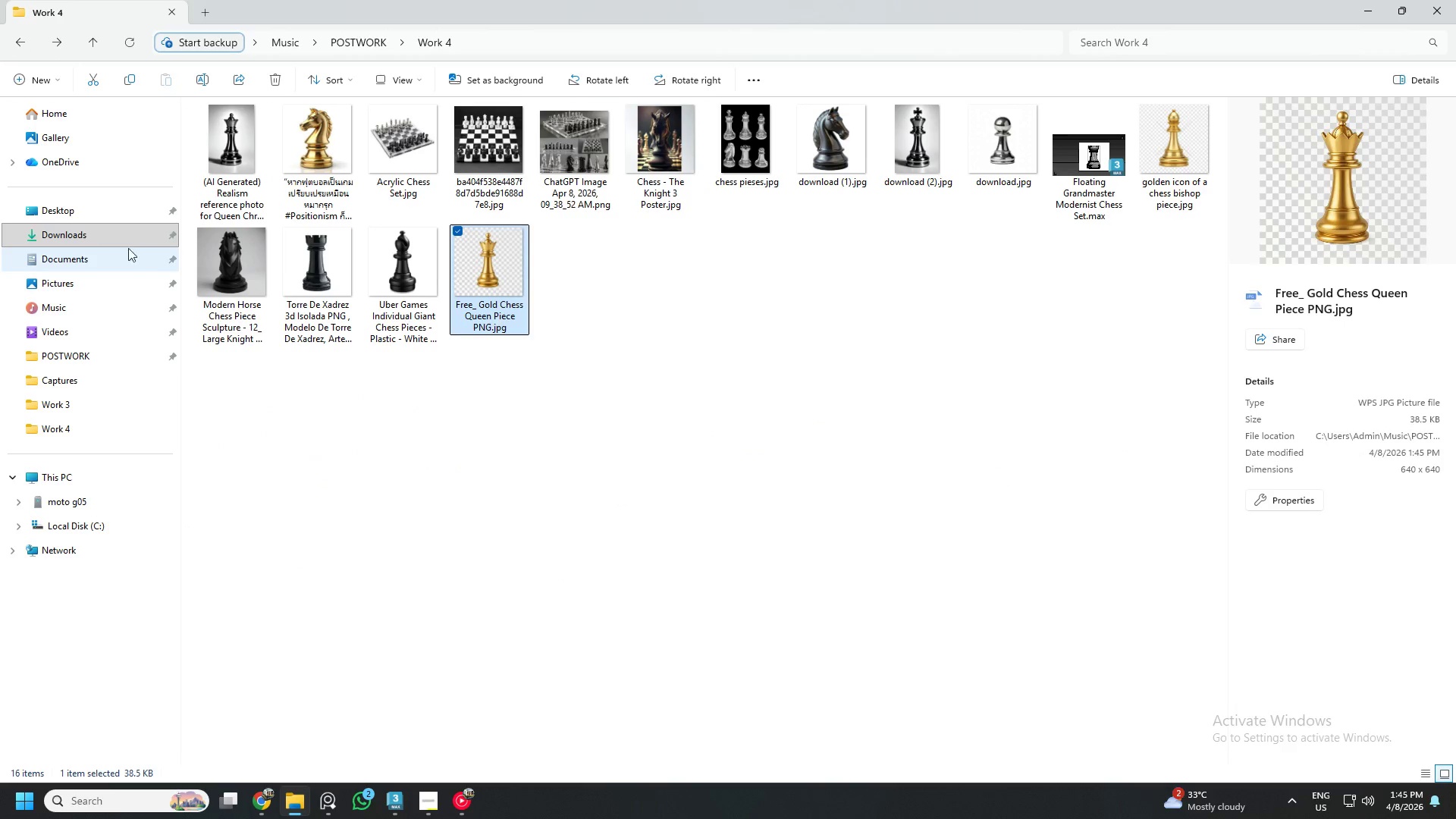 
left_click([118, 234])
 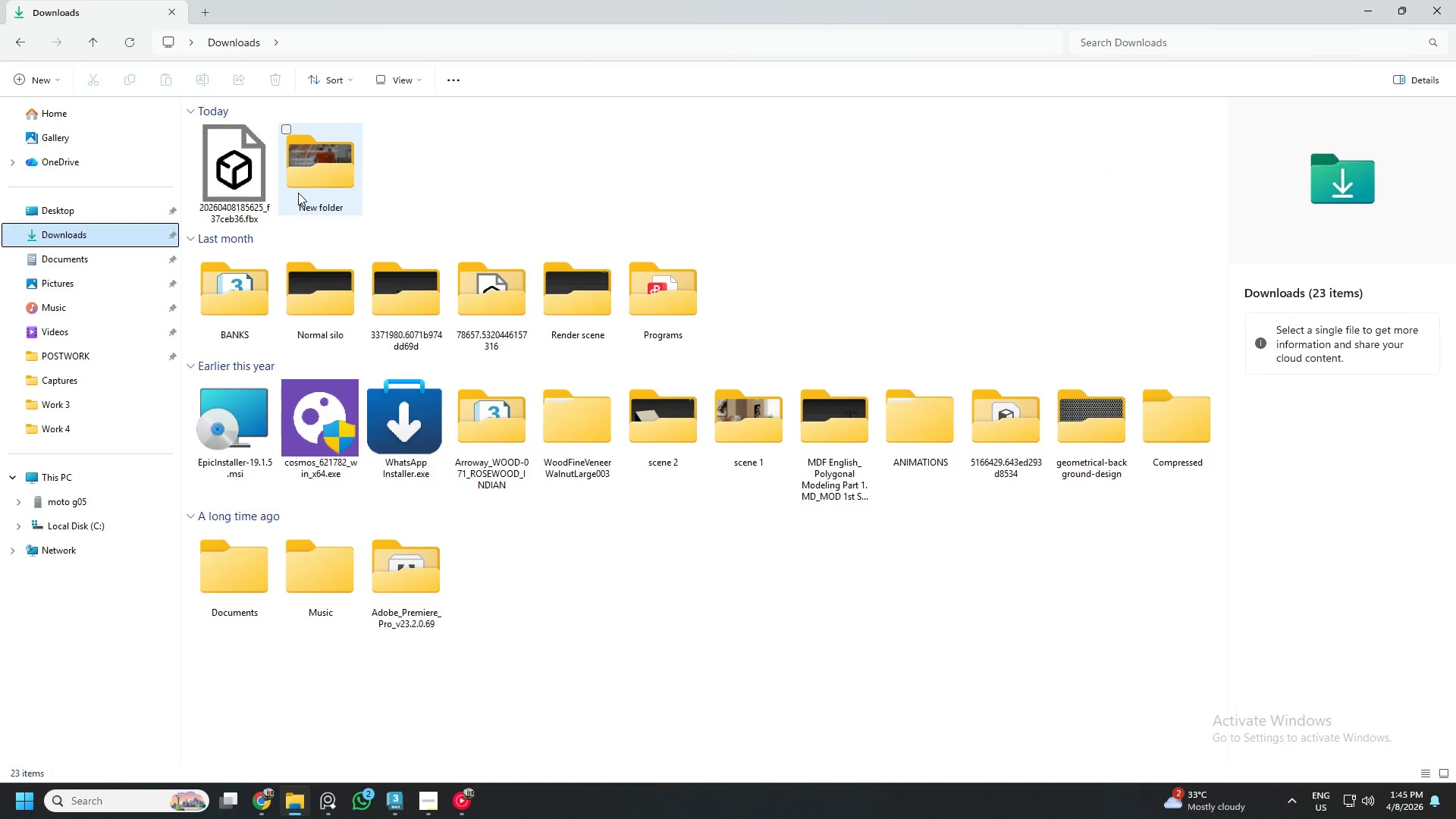 
left_click([241, 180])
 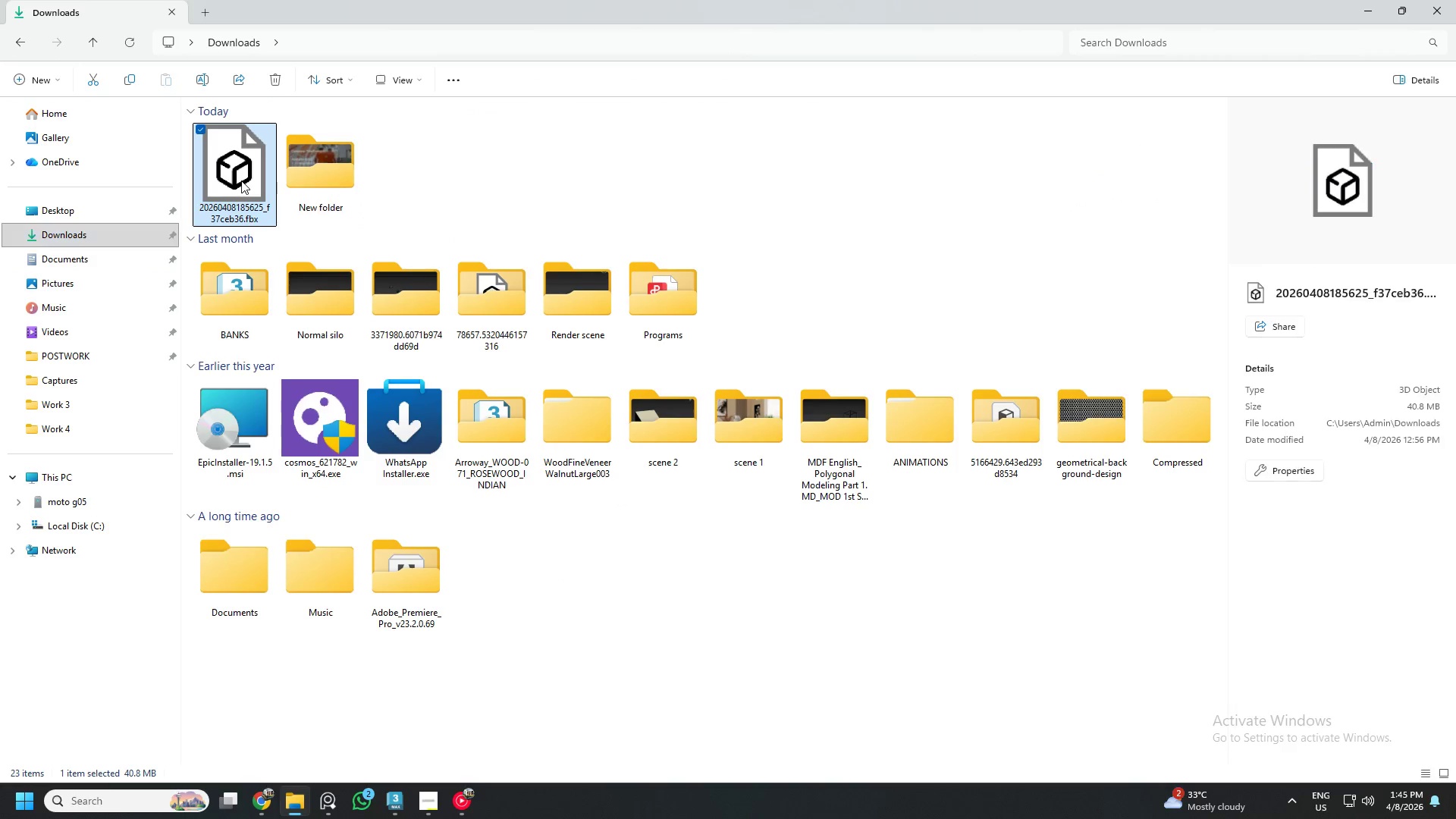 
right_click([241, 180])
 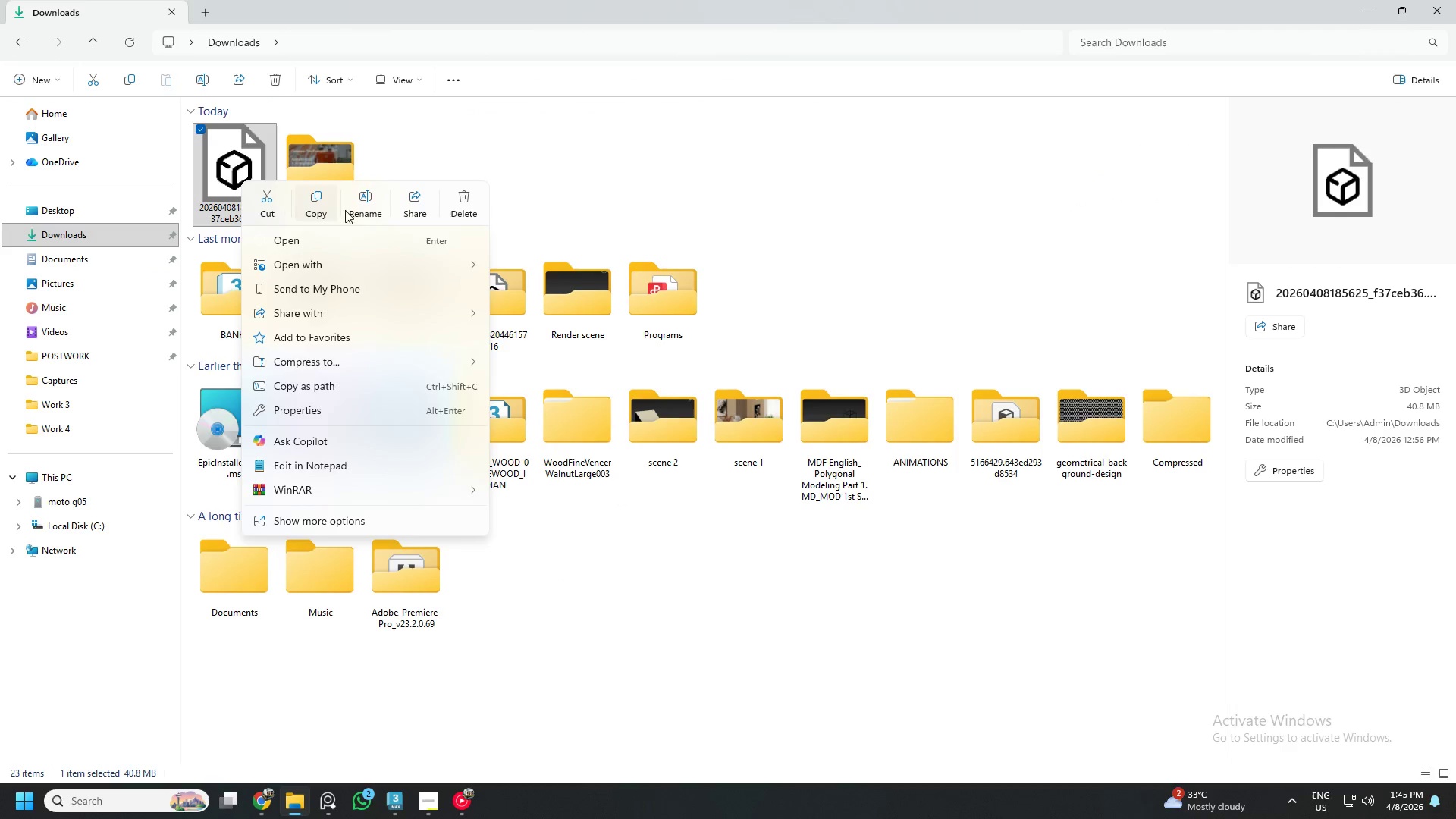 
left_click([367, 210])
 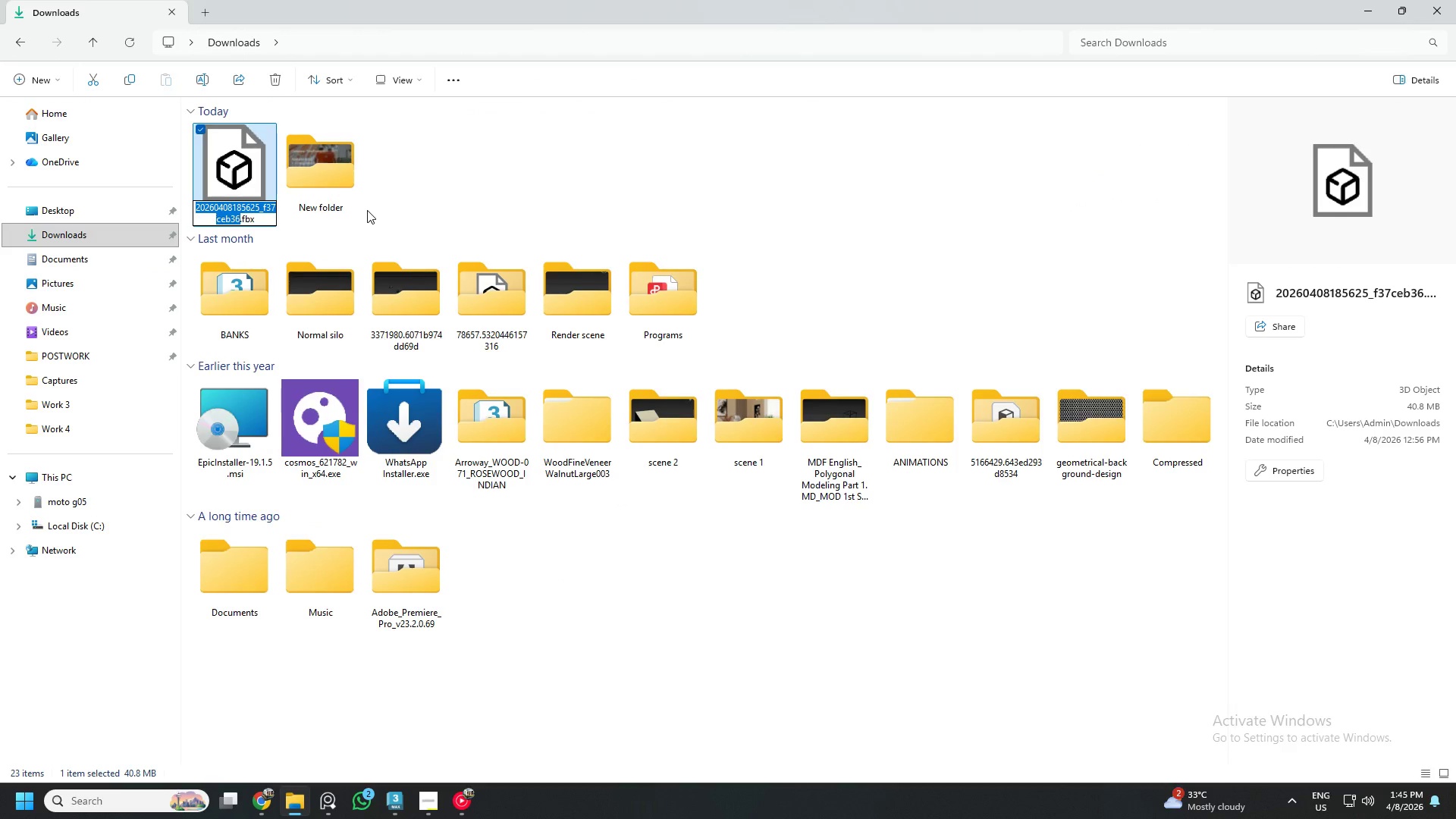 
type(hourse chess piece)
 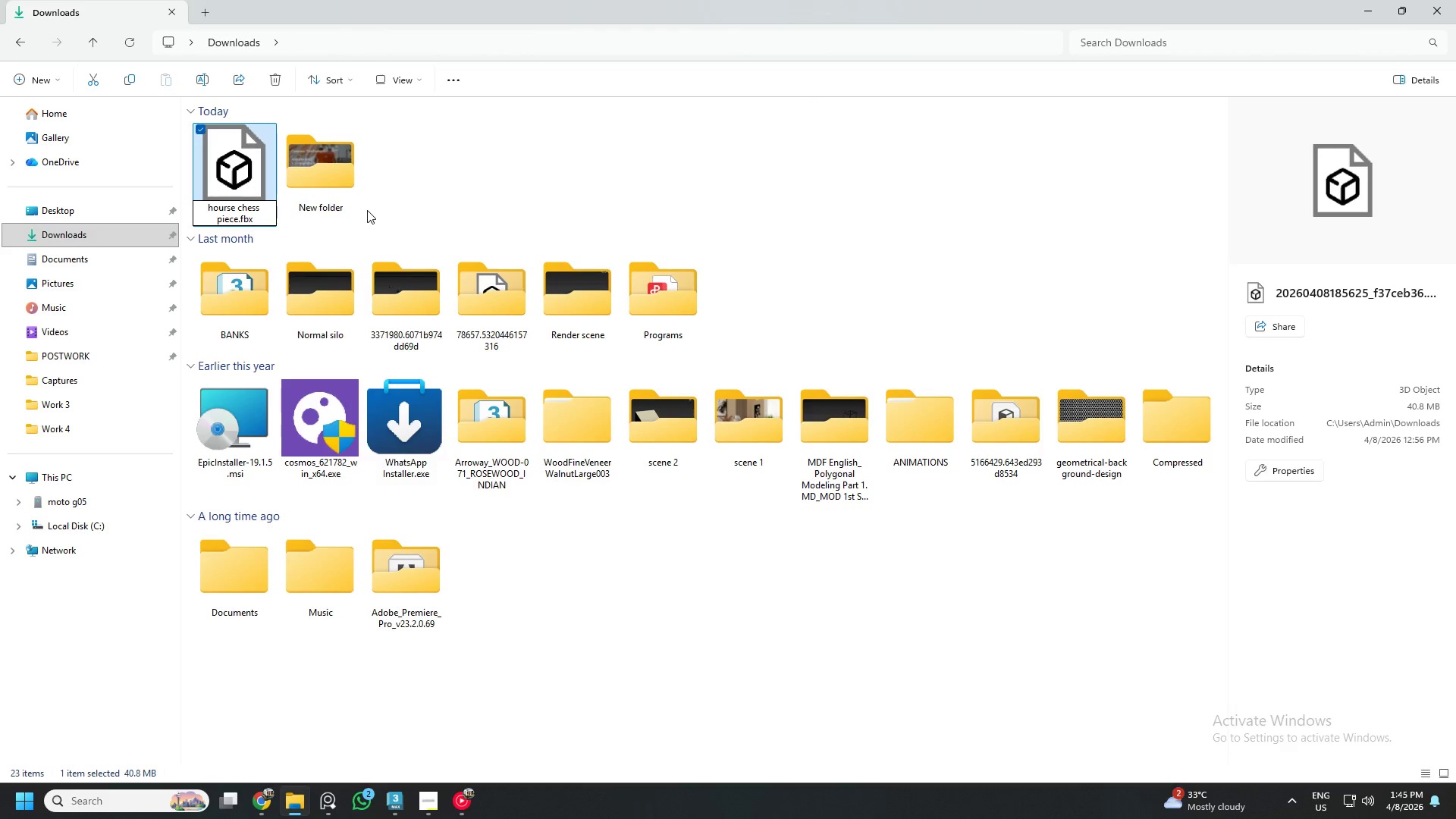 
key(Enter)
 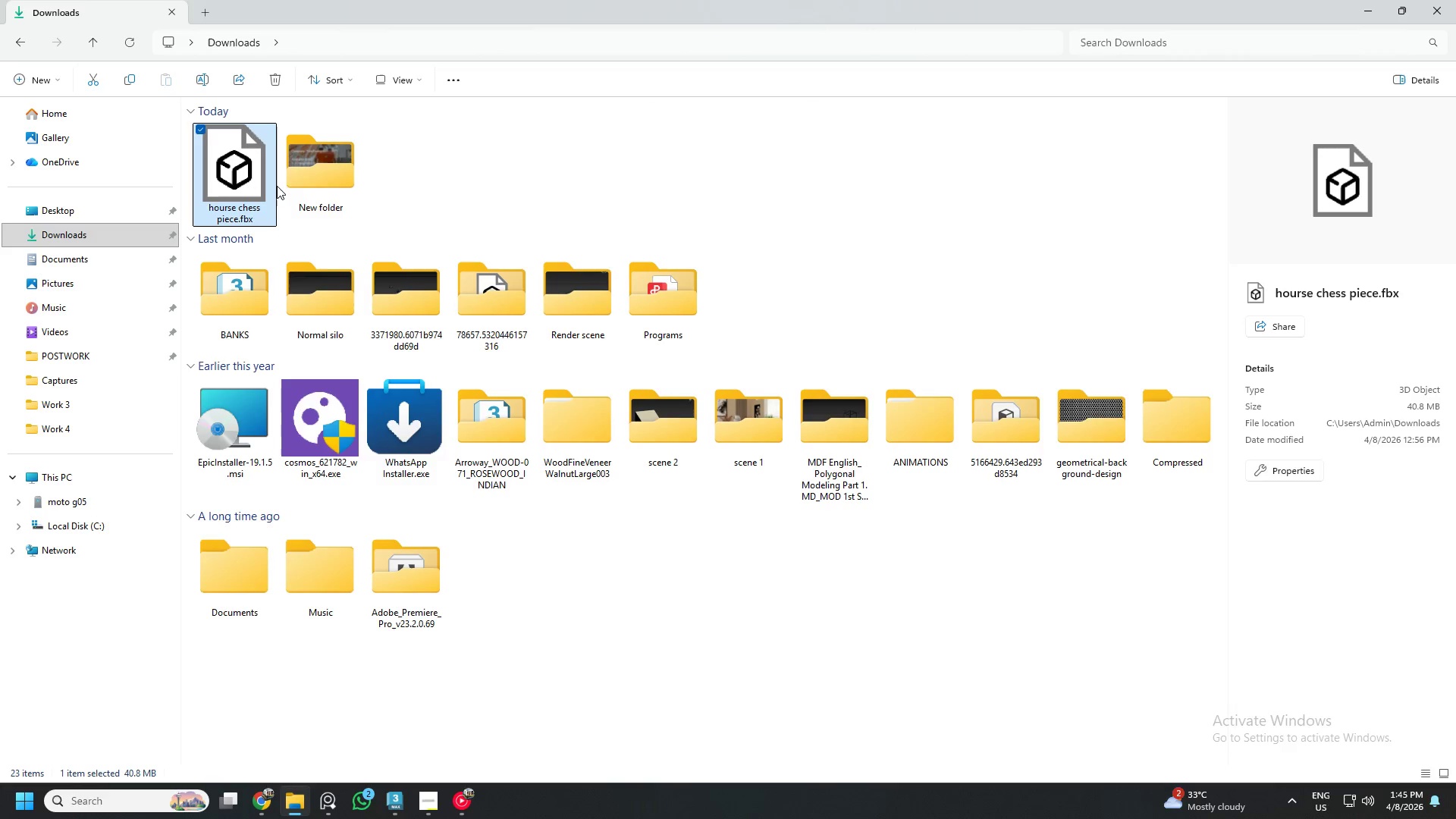 
right_click([243, 183])
 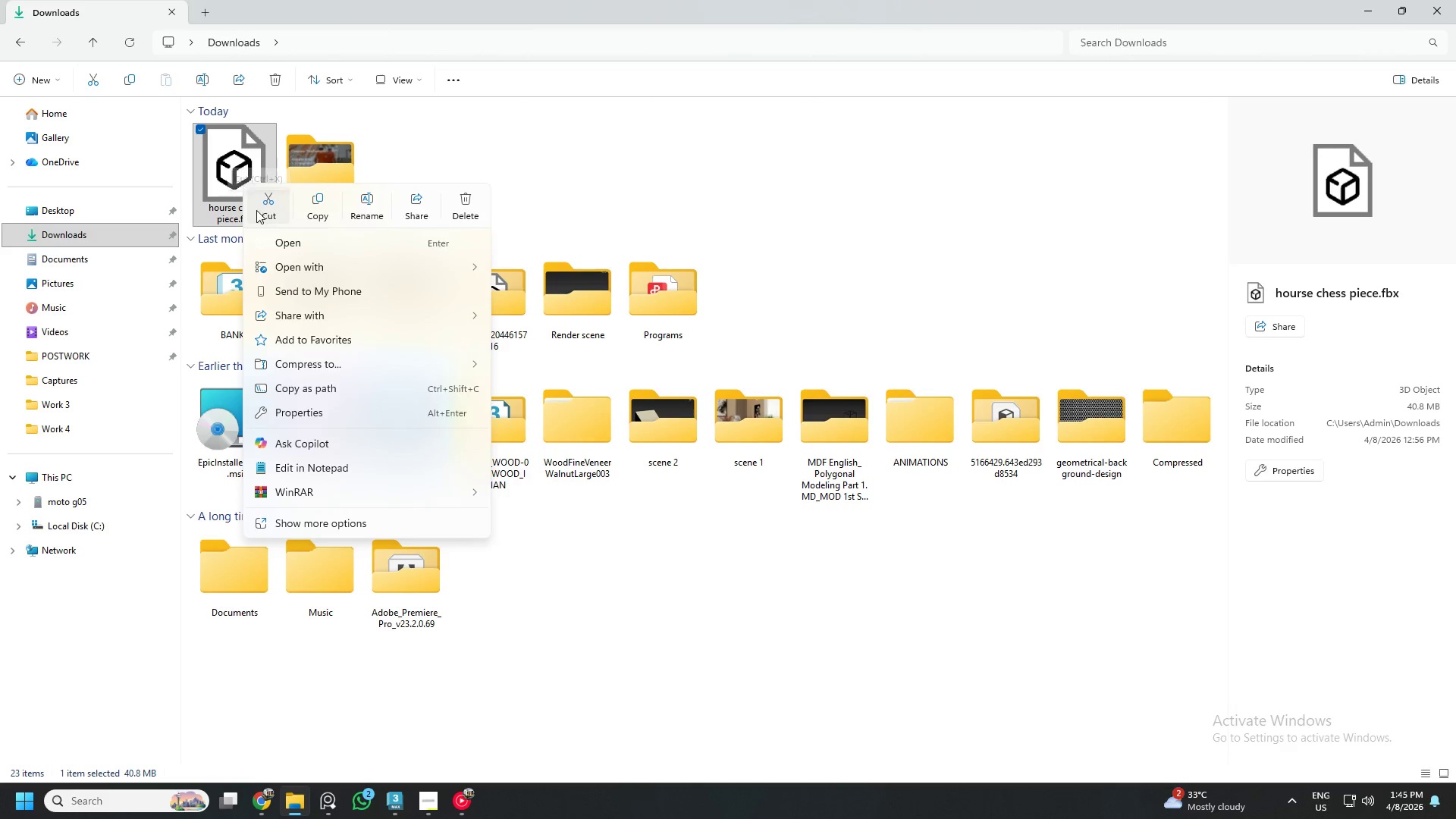 
left_click([359, 209])
 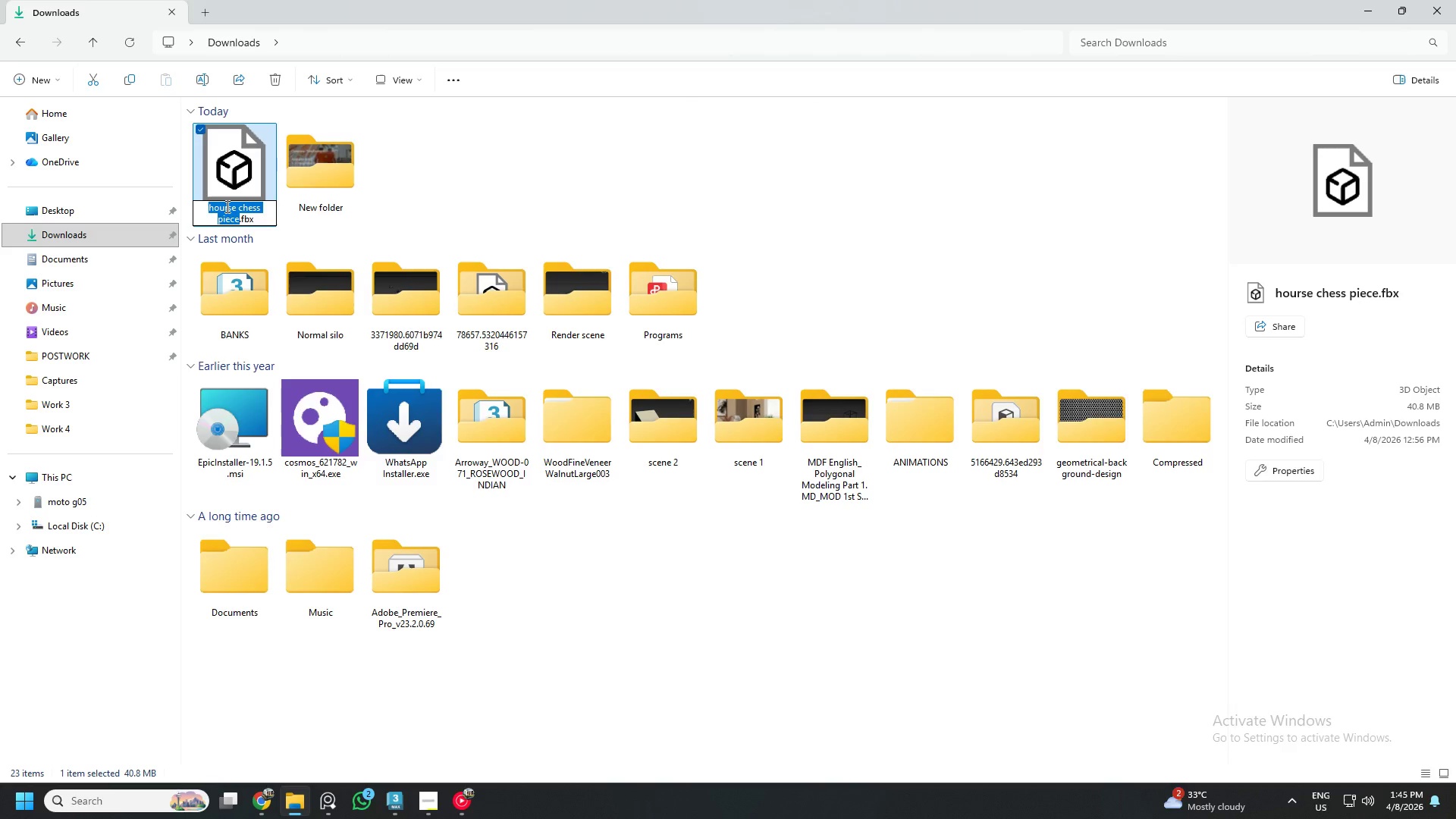 
left_click([225, 206])
 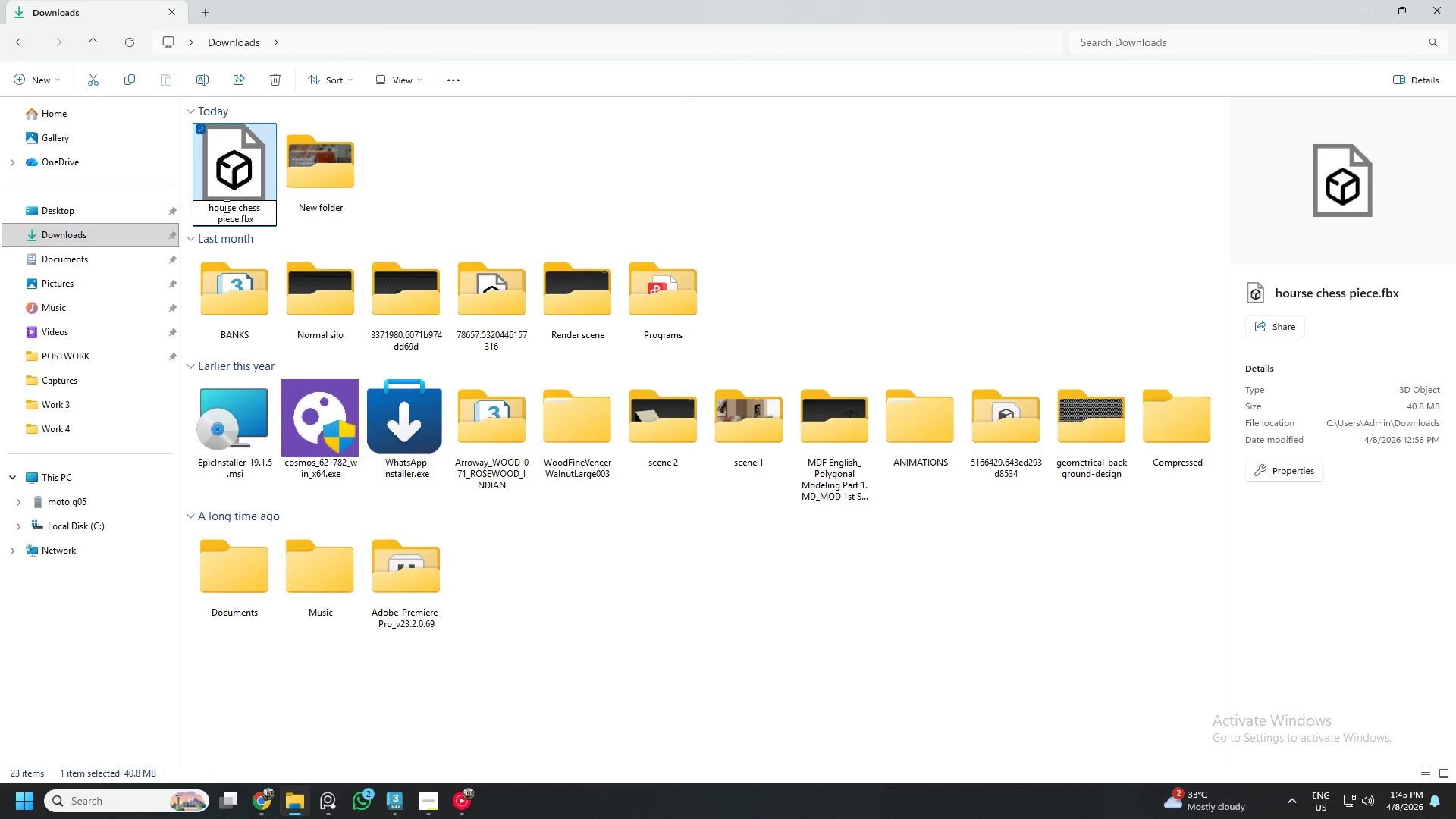 
key(Backspace)
 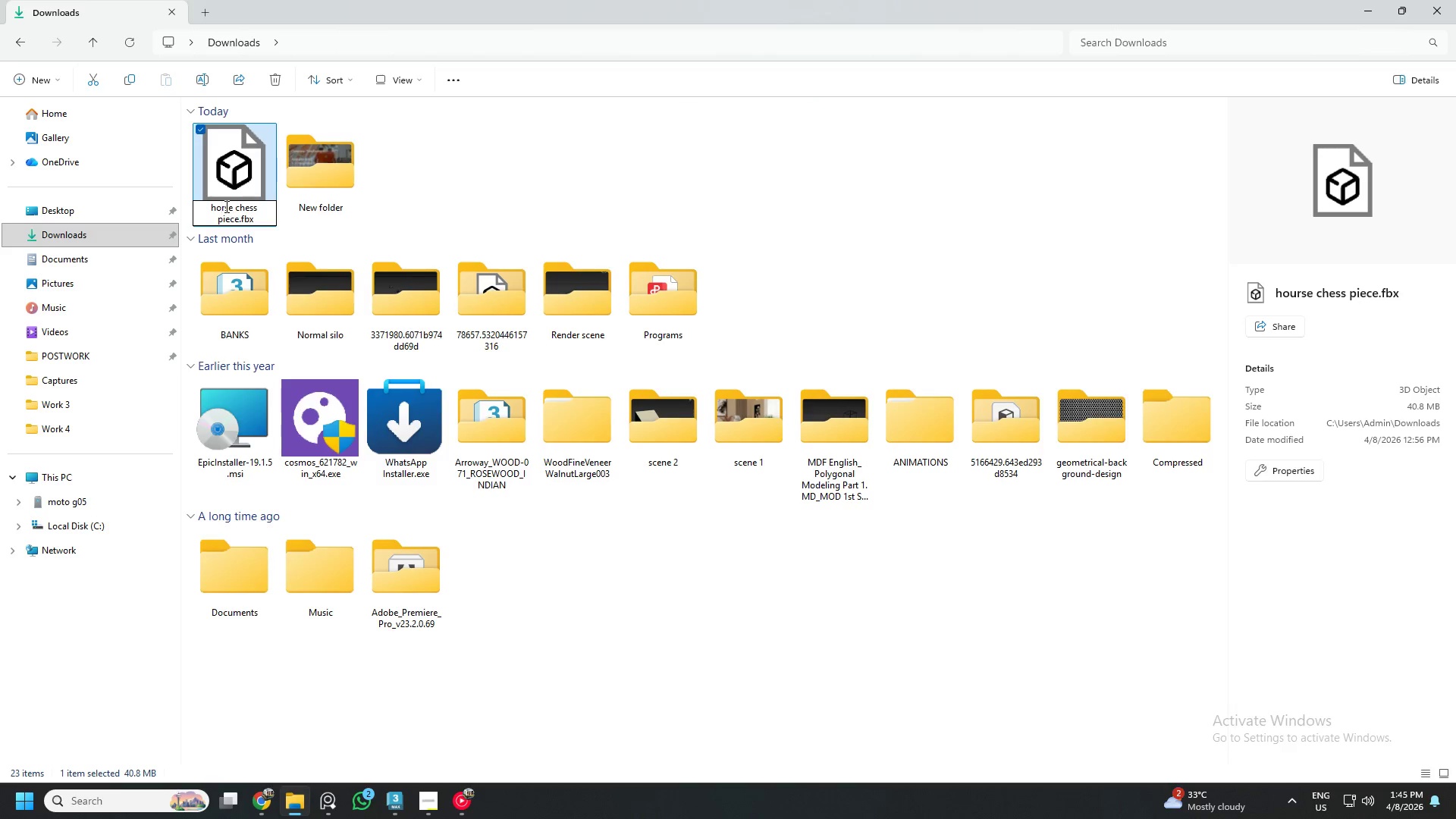 
key(Enter)
 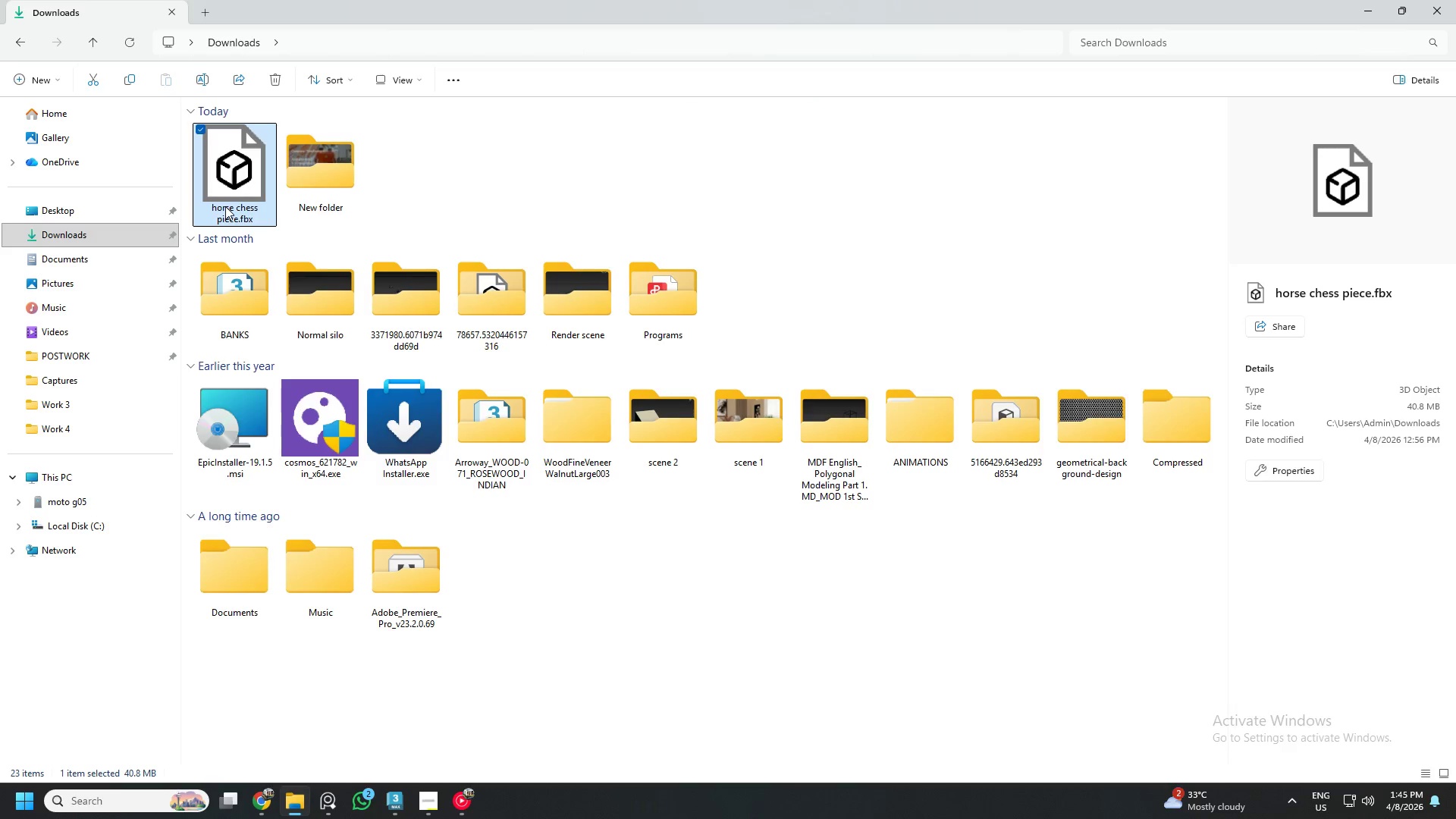 
right_click([225, 206])
 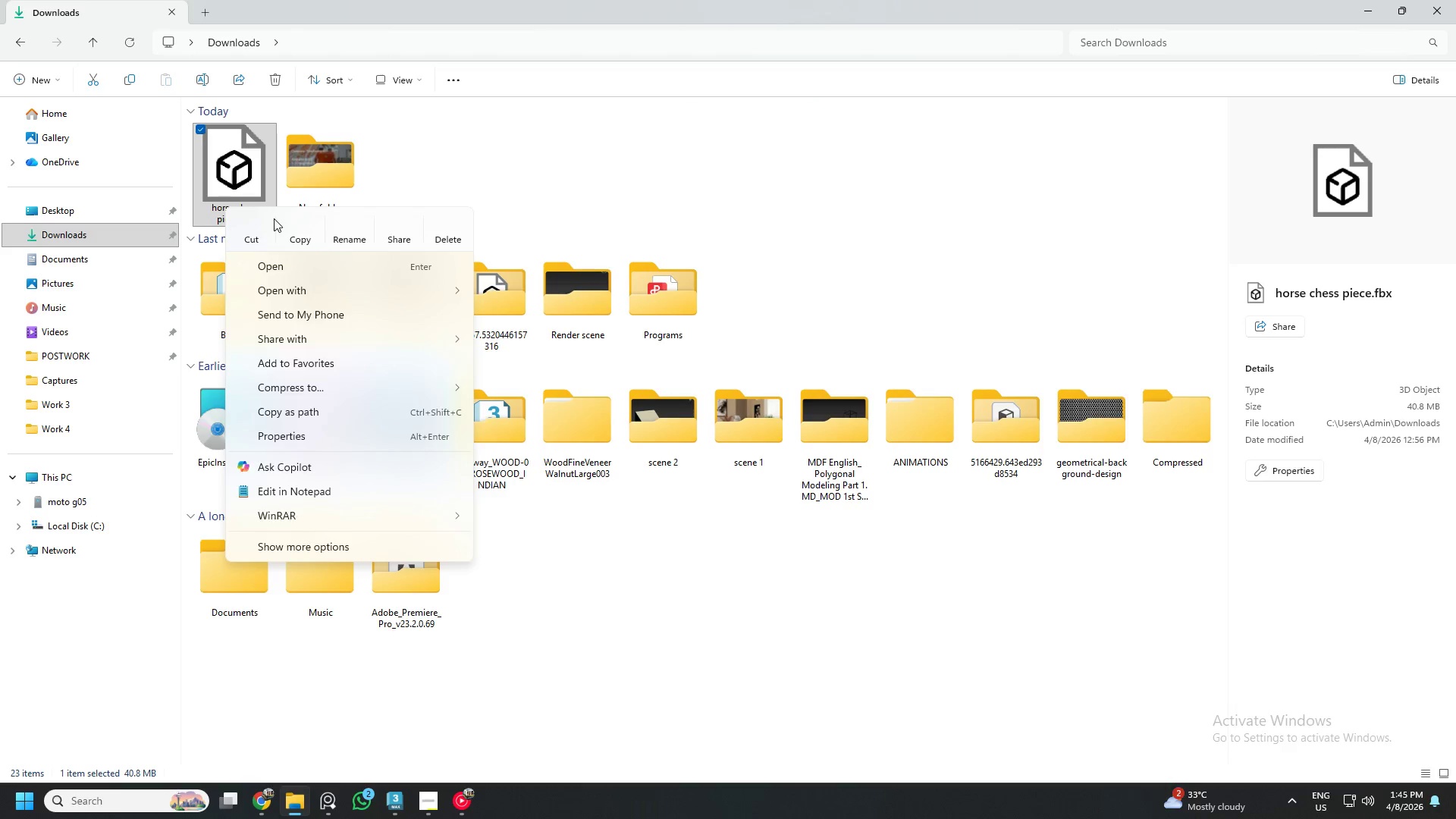 
left_click([257, 223])
 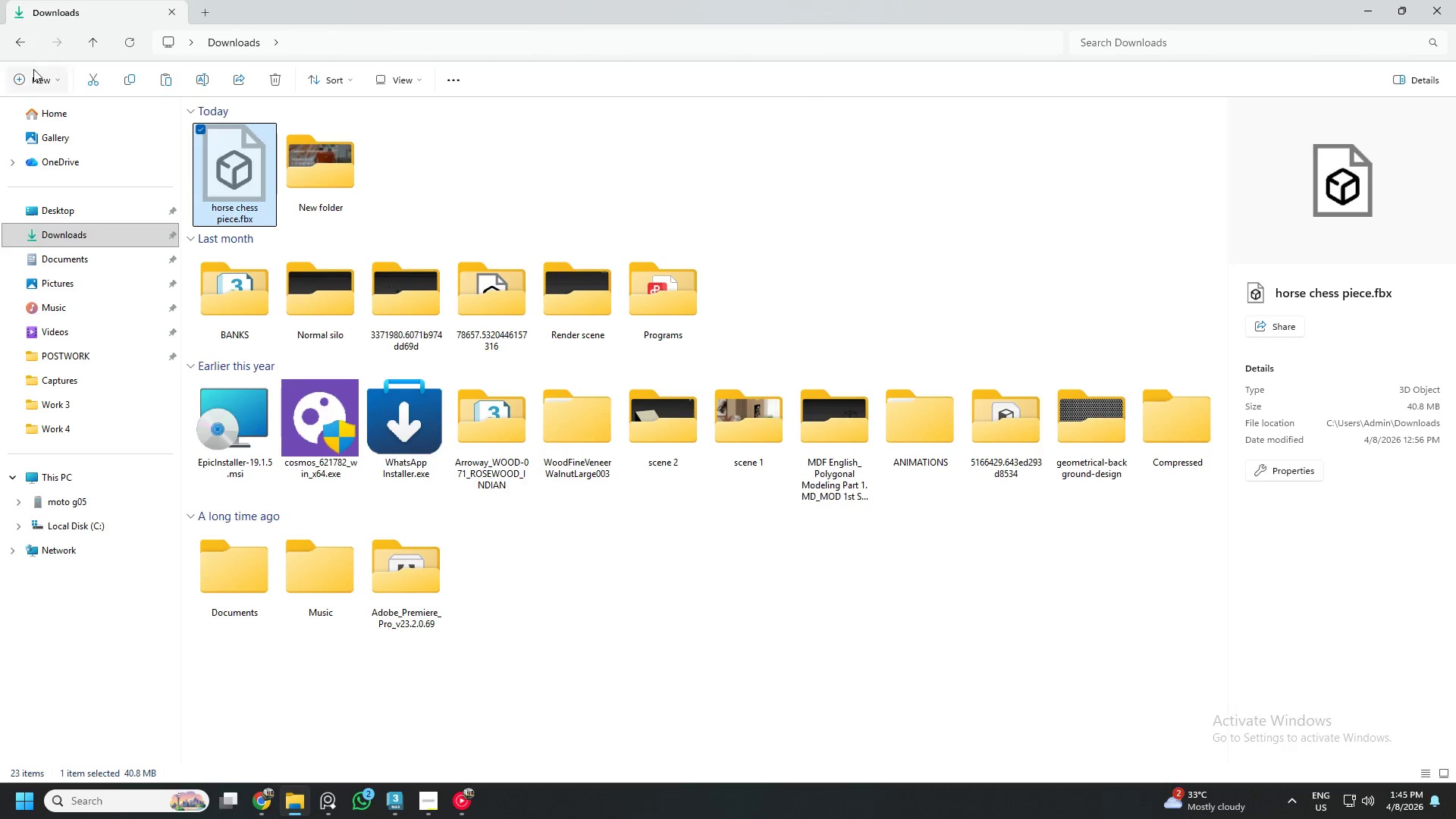 
left_click([25, 49])
 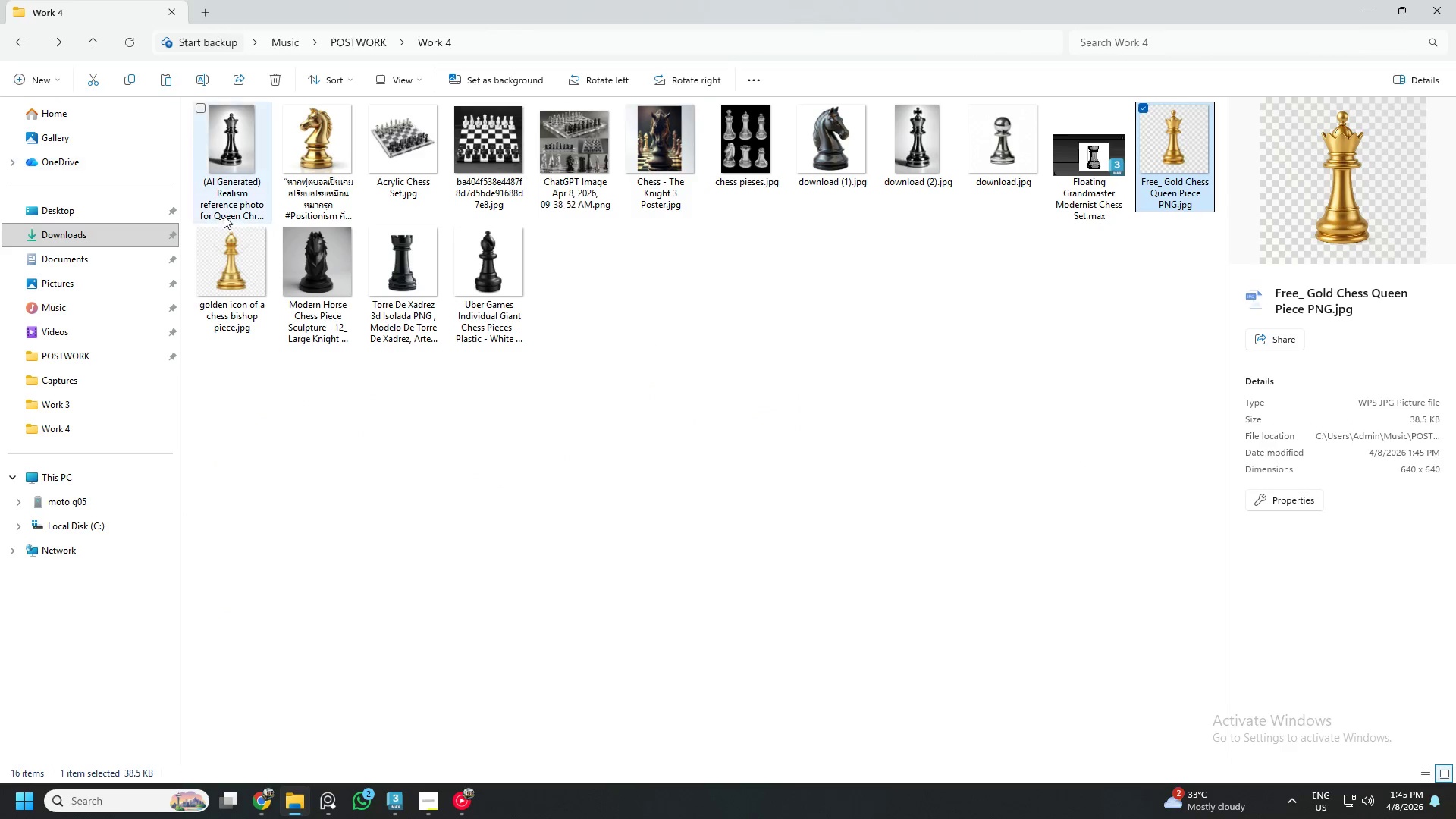 
right_click([514, 396])
 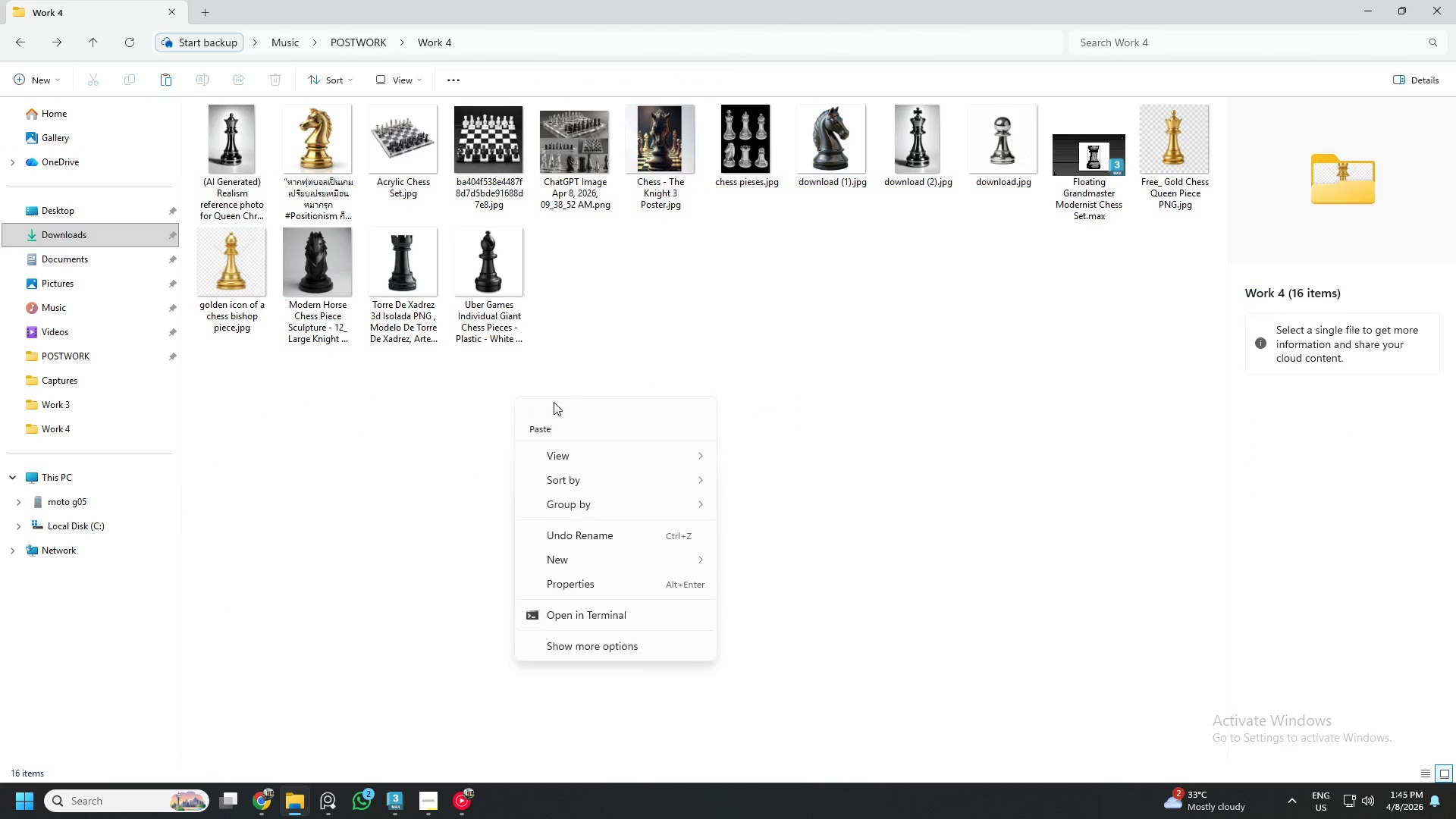 
left_click([546, 413])
 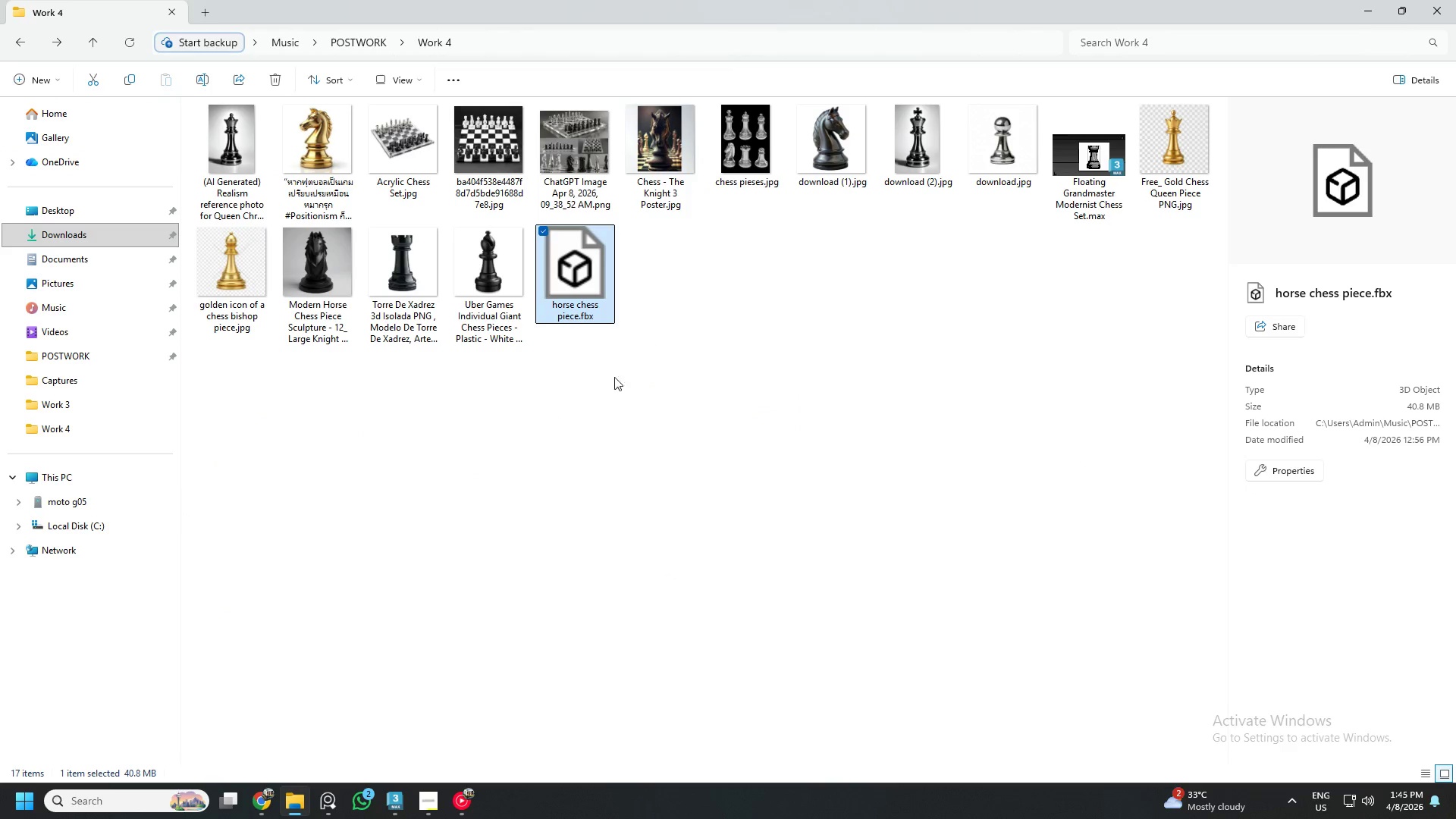 
left_click([627, 369])
 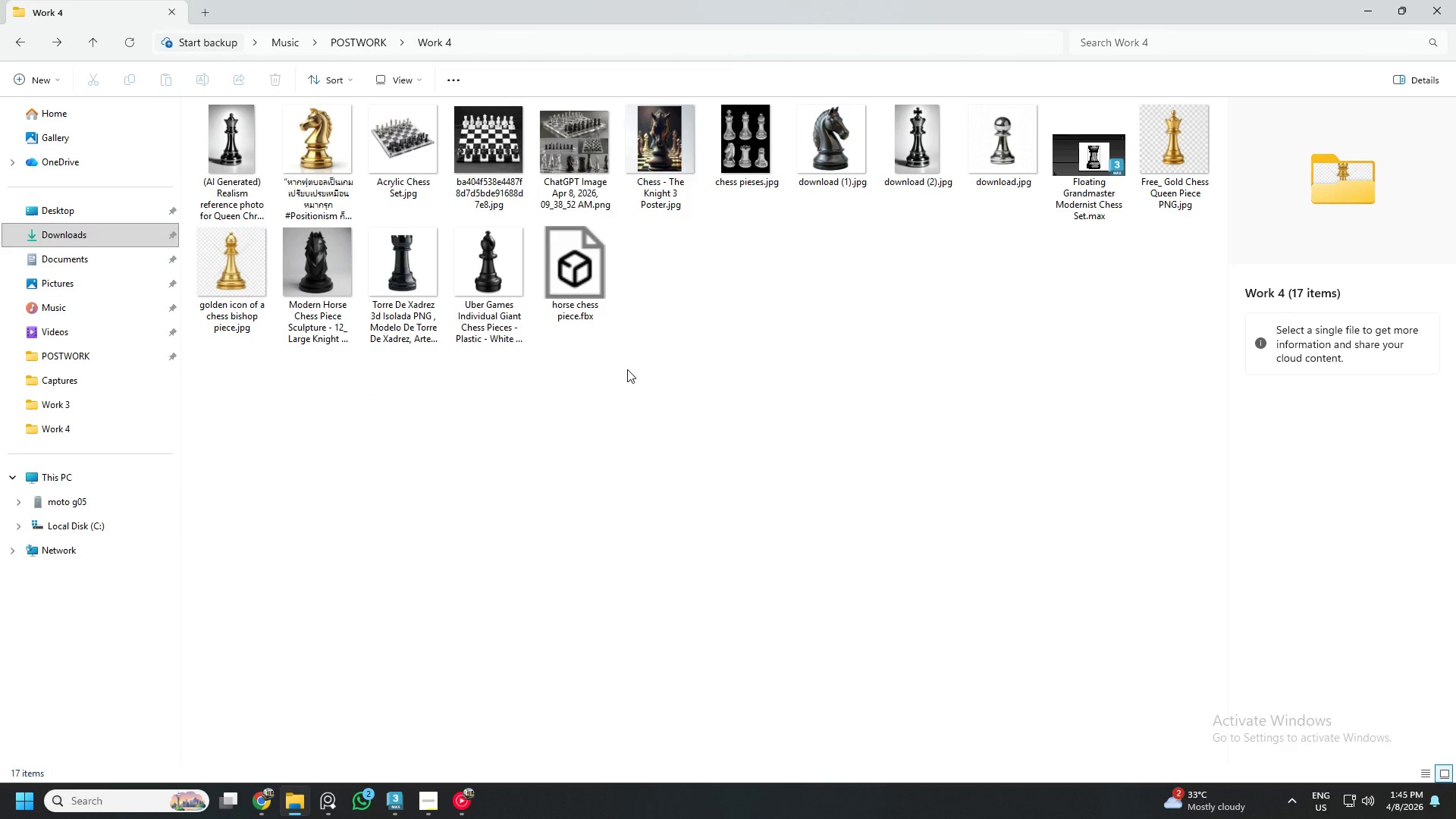 
key(Control+S)
 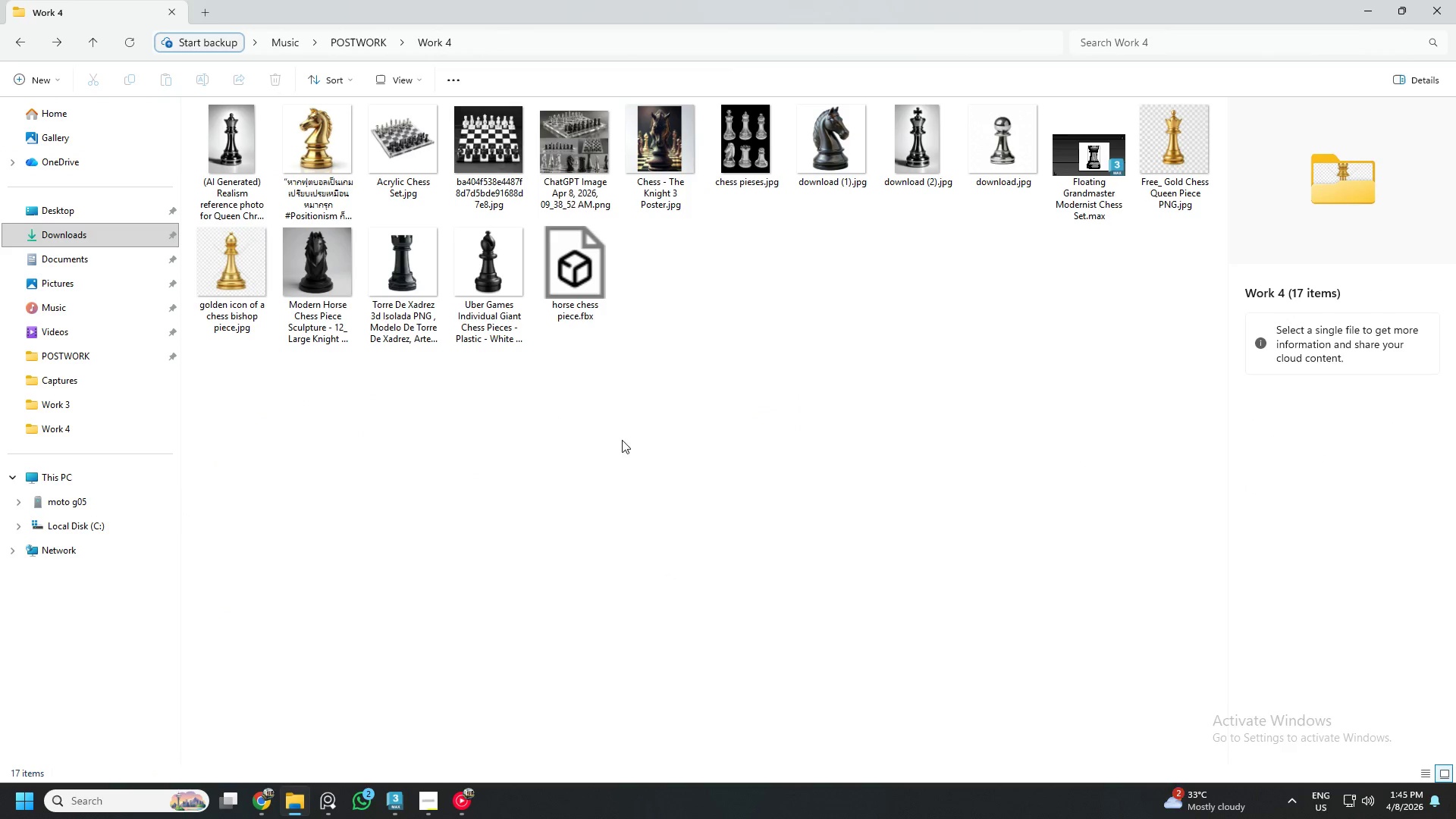 
left_click([588, 483])
 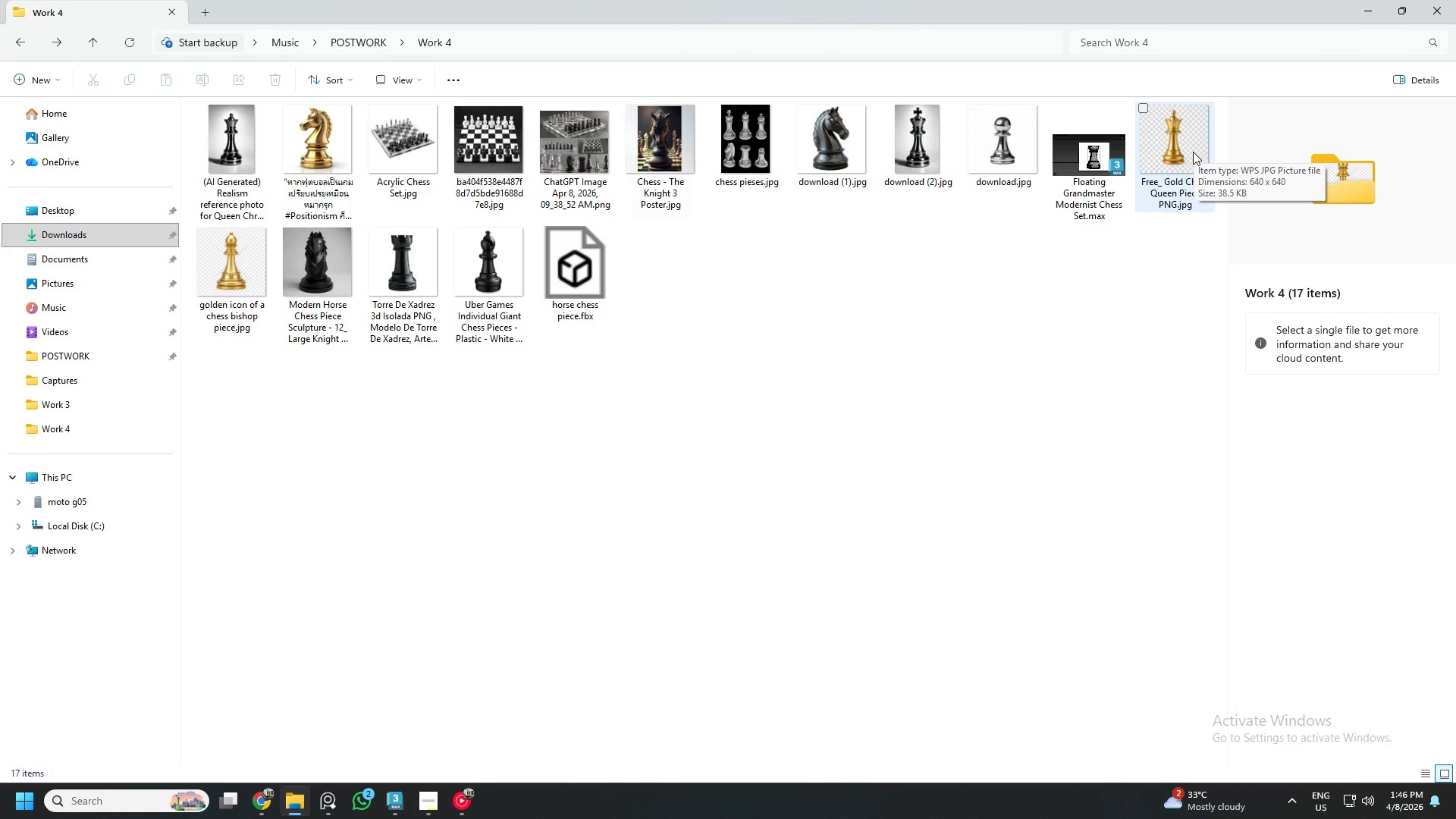 
wait(6.97)
 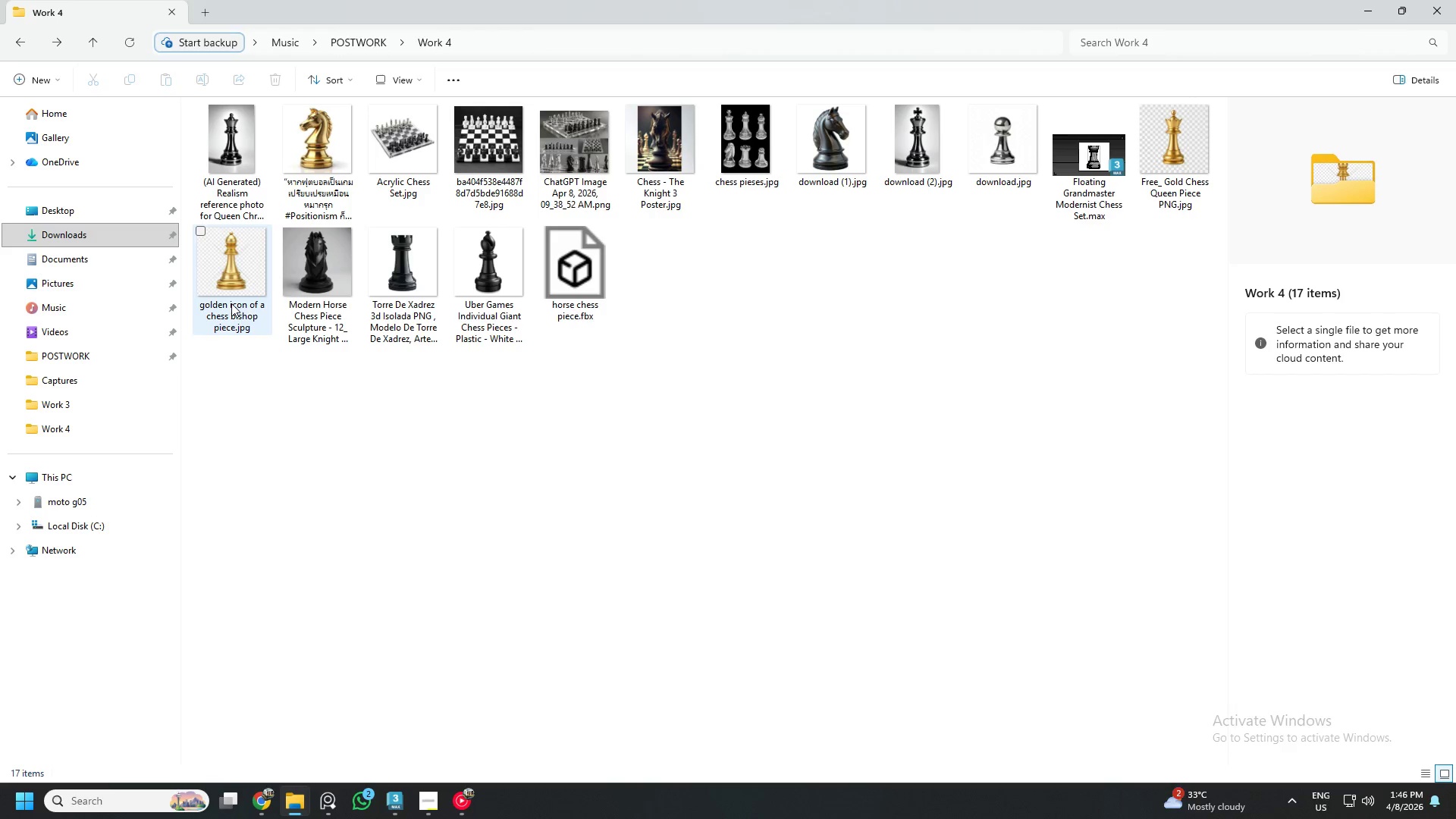 
left_click([1193, 152])
 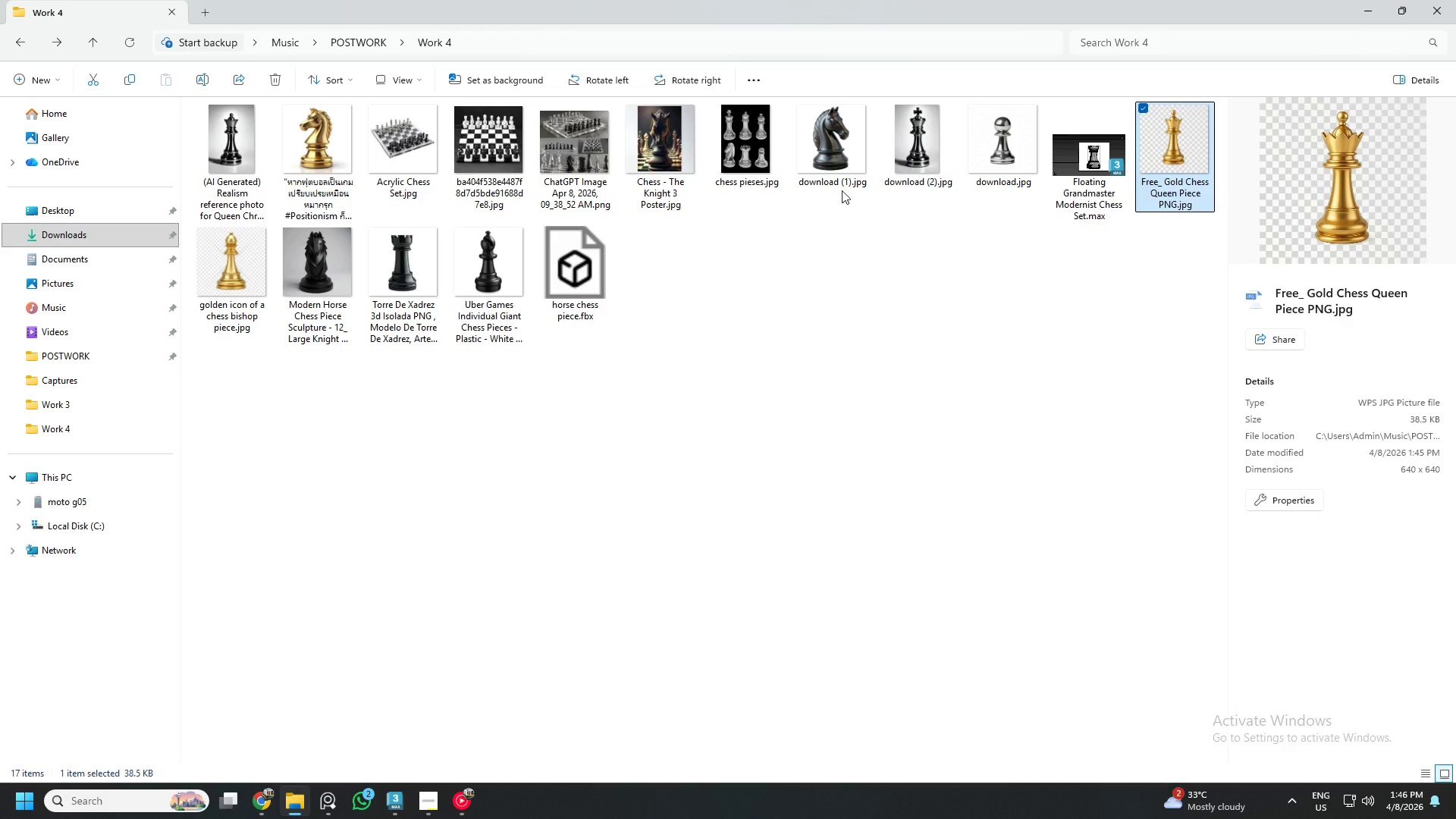 
double_click([246, 161])
 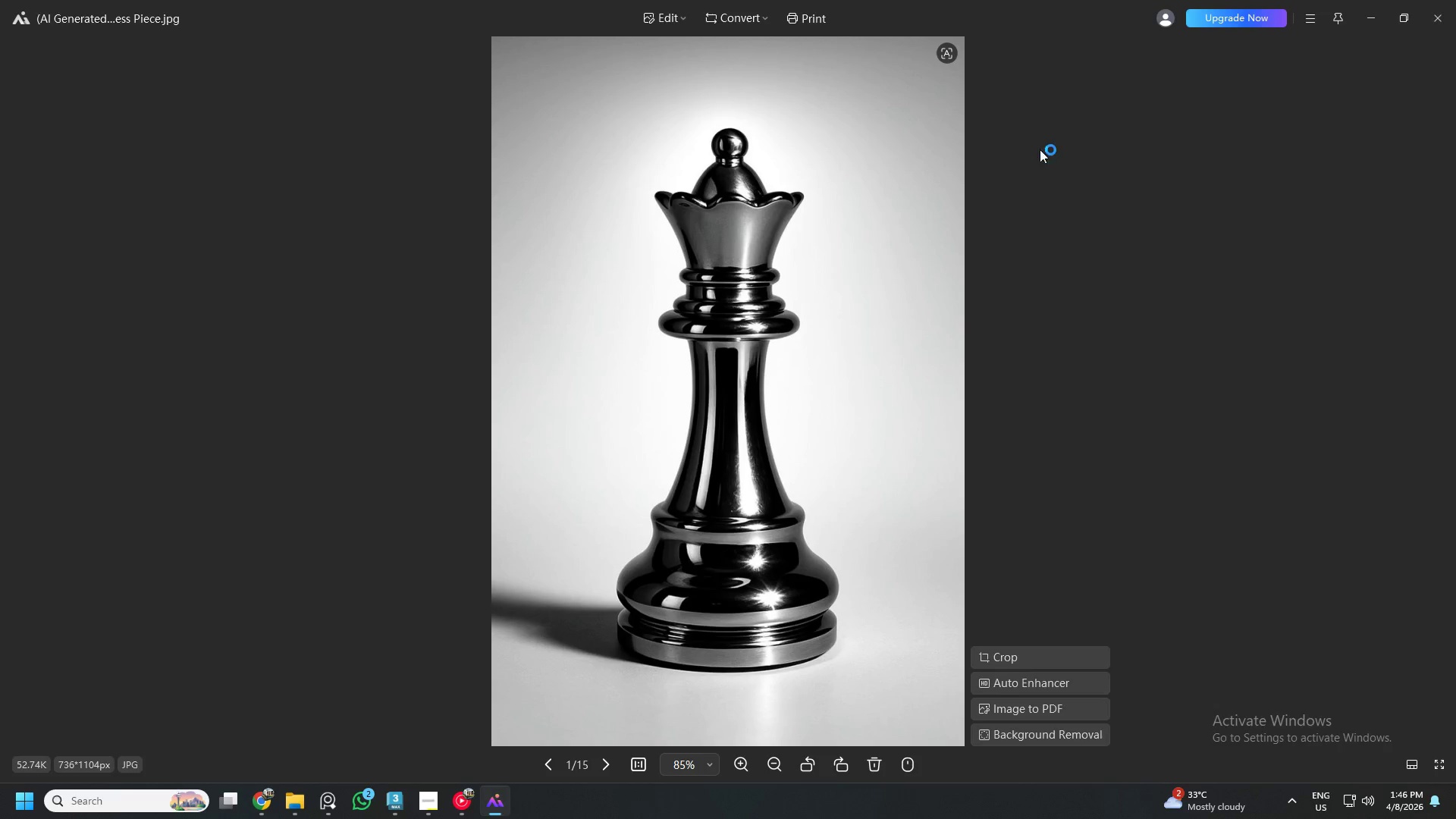 
left_click([1419, 24])
 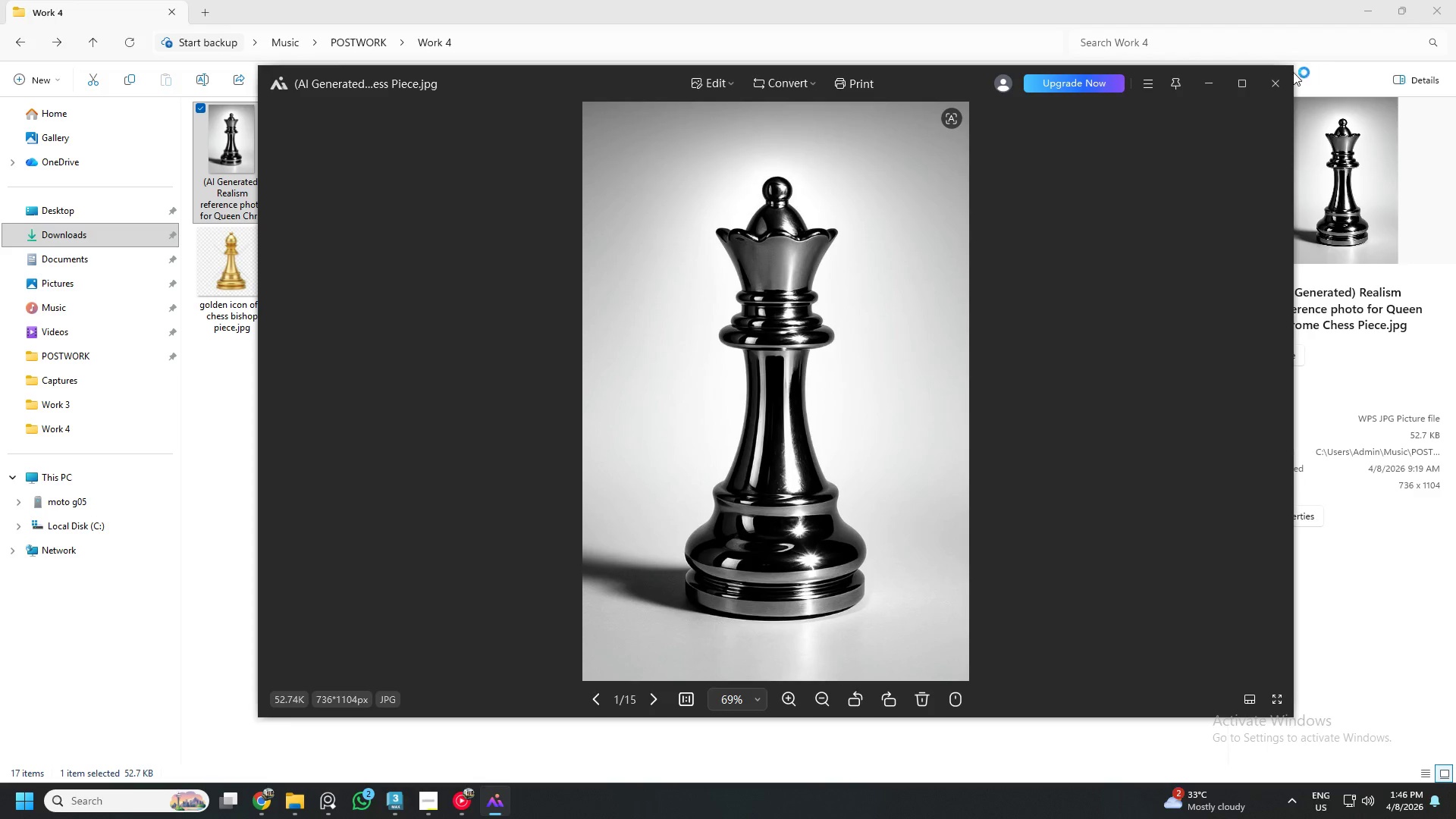 
left_click([1272, 95])
 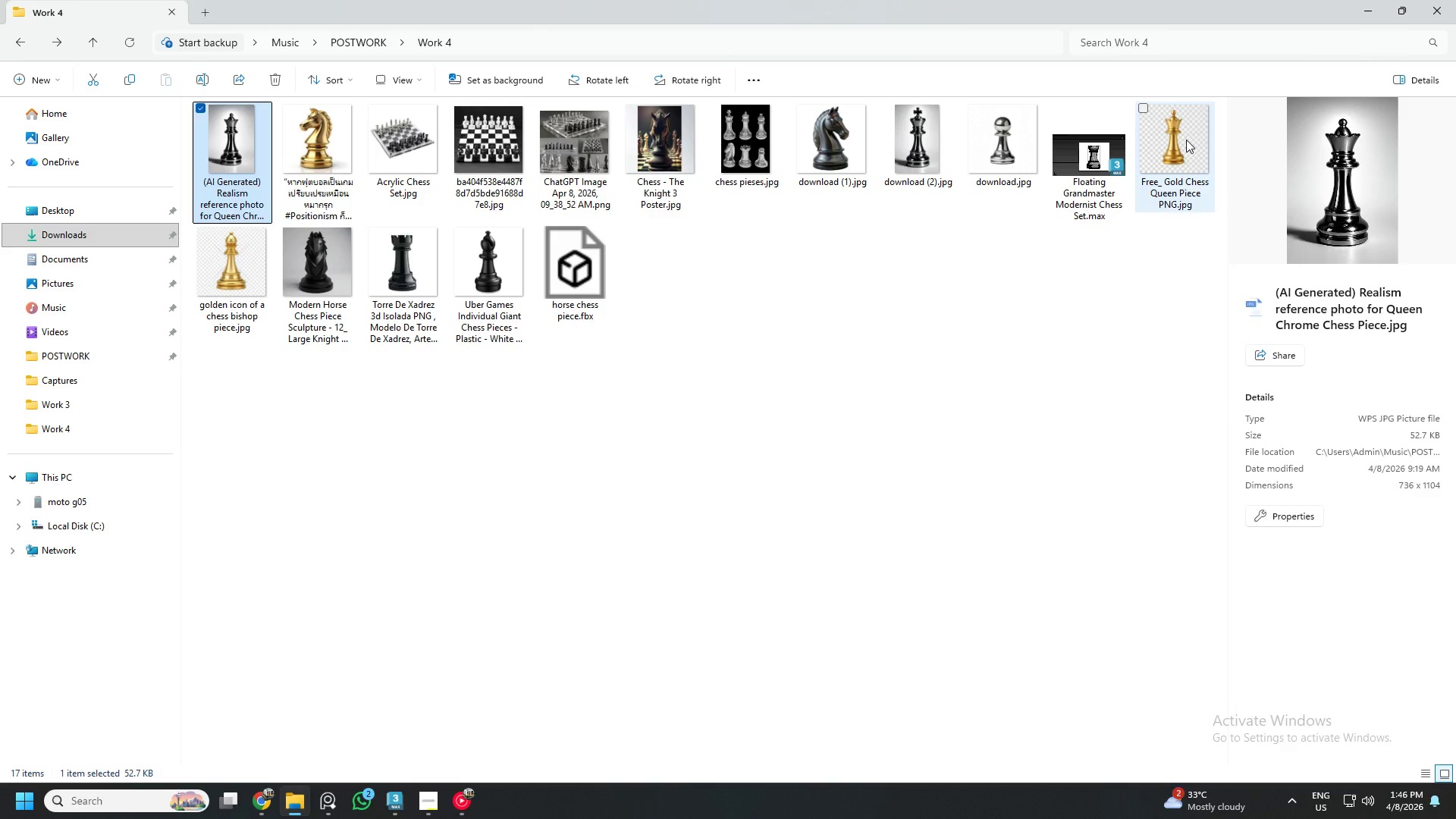 
double_click([1186, 140])
 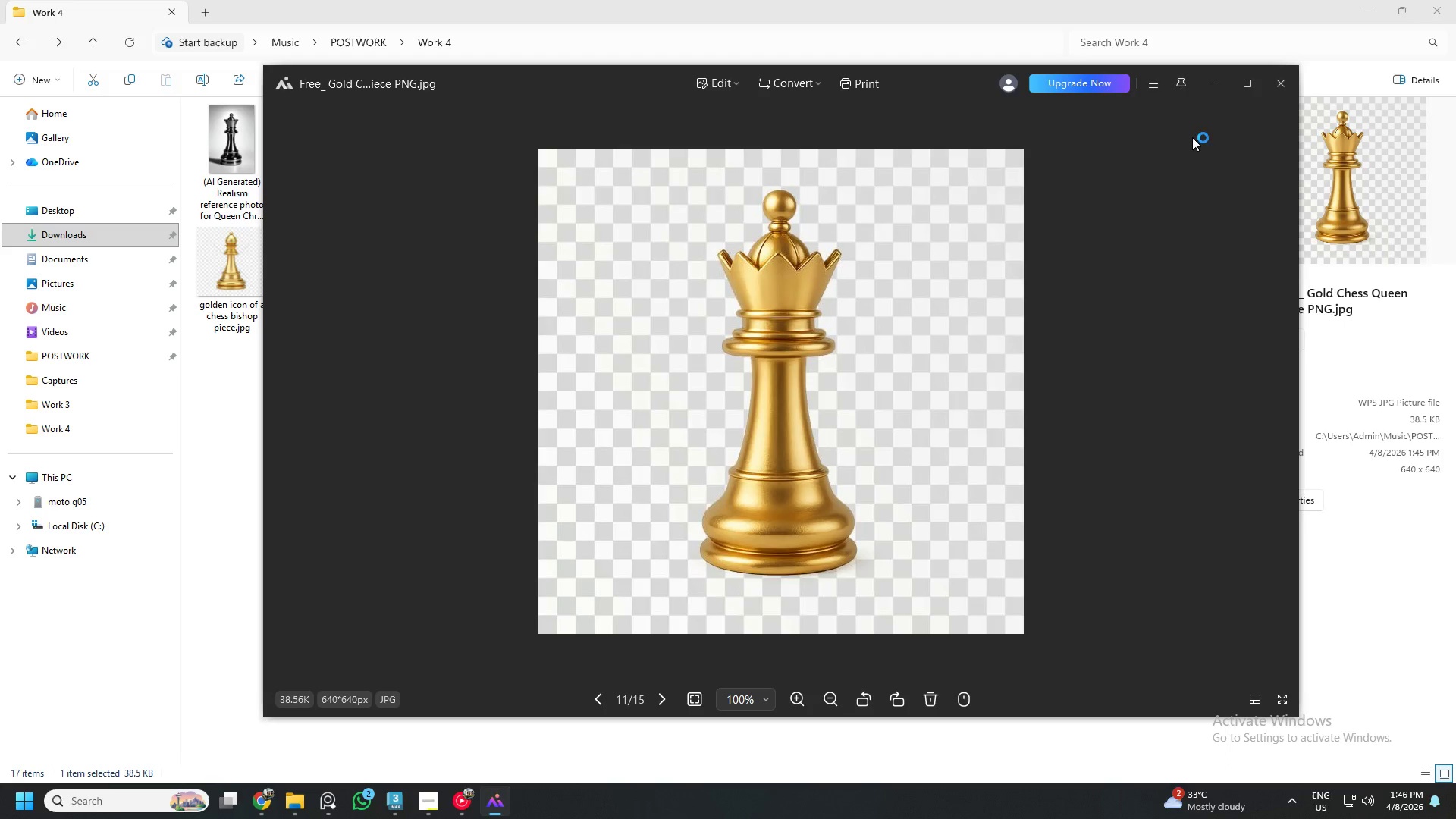 
left_click([1276, 77])
 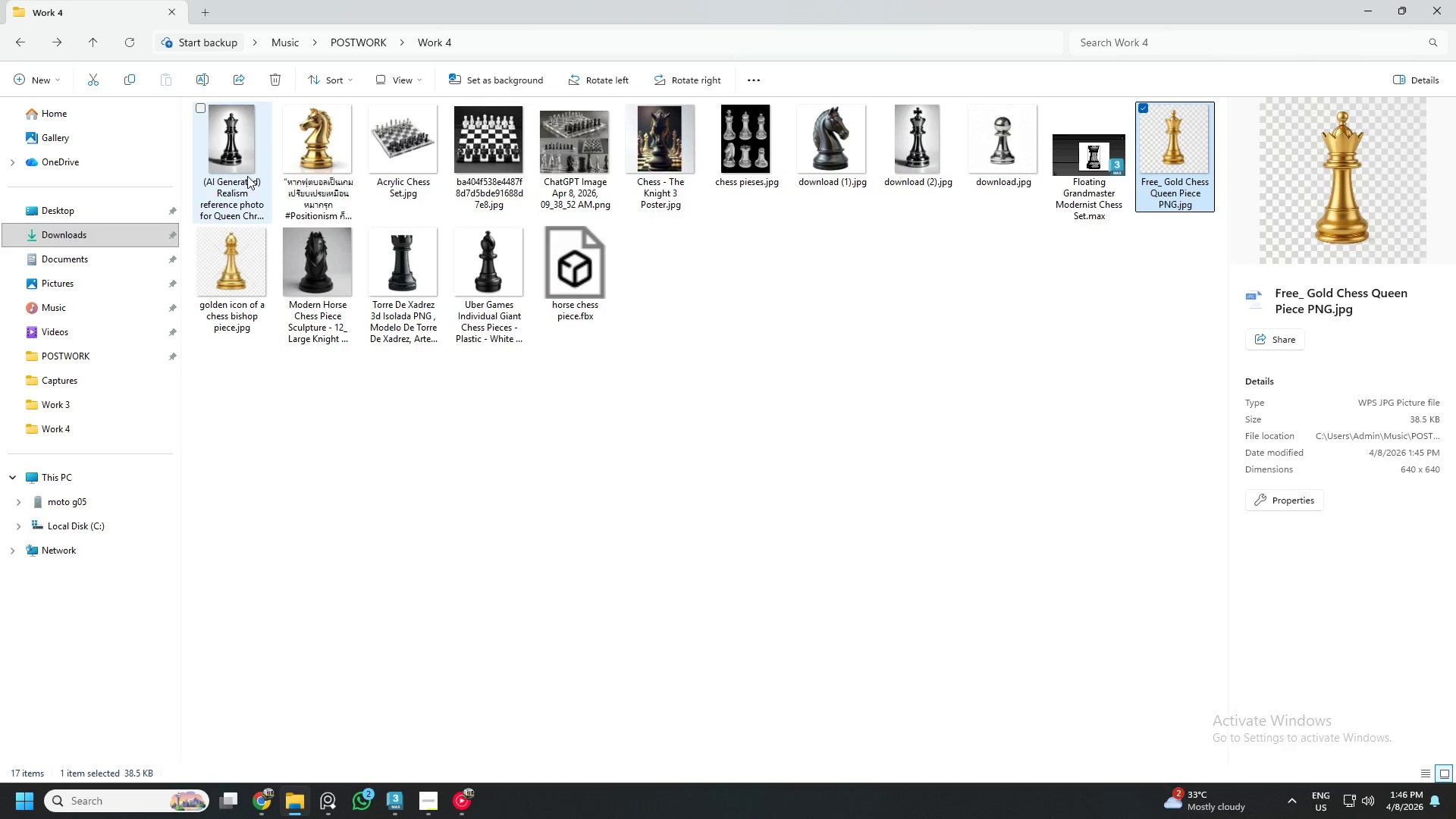 
left_click([225, 155])
 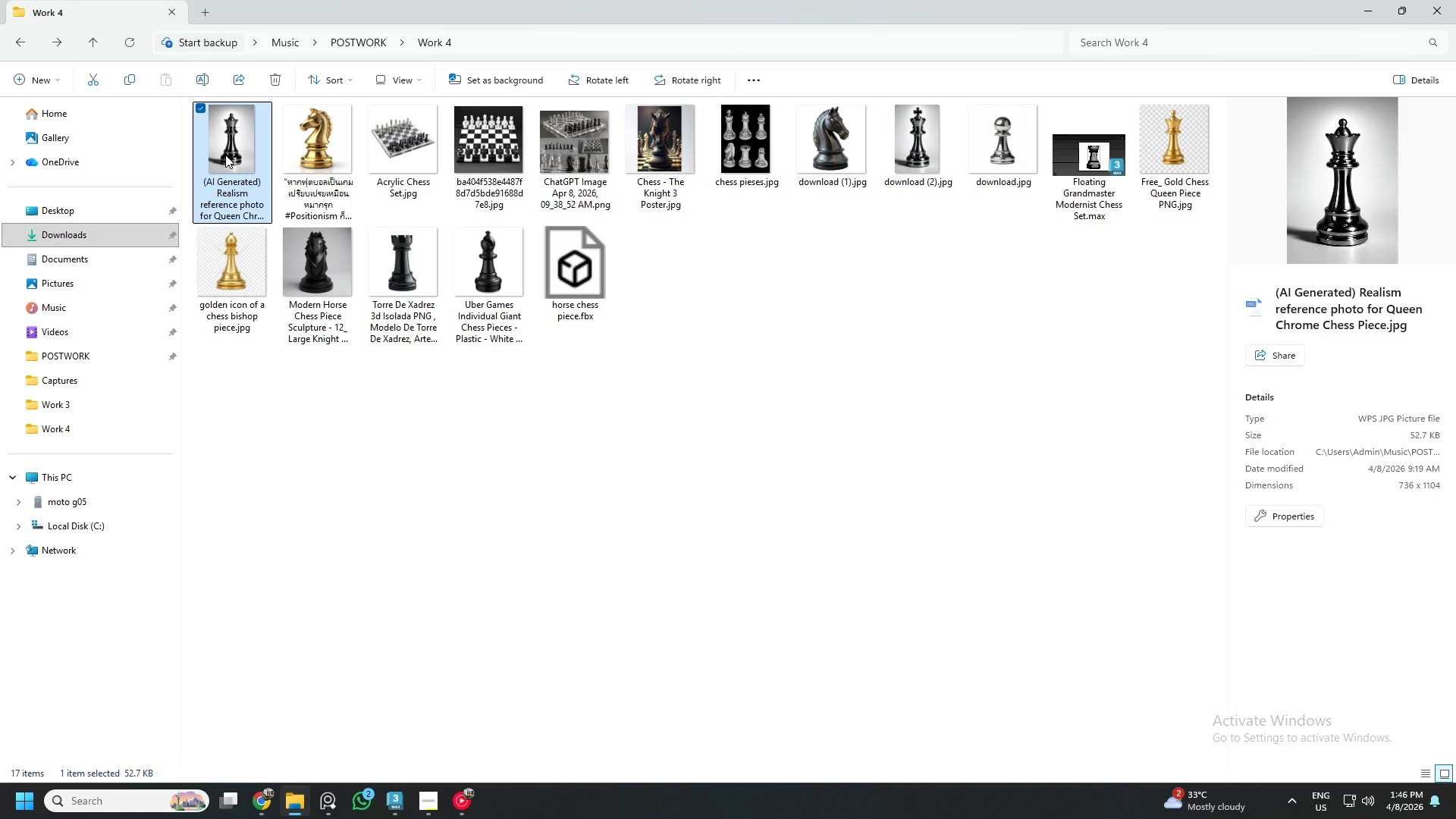 
right_click([225, 155])
 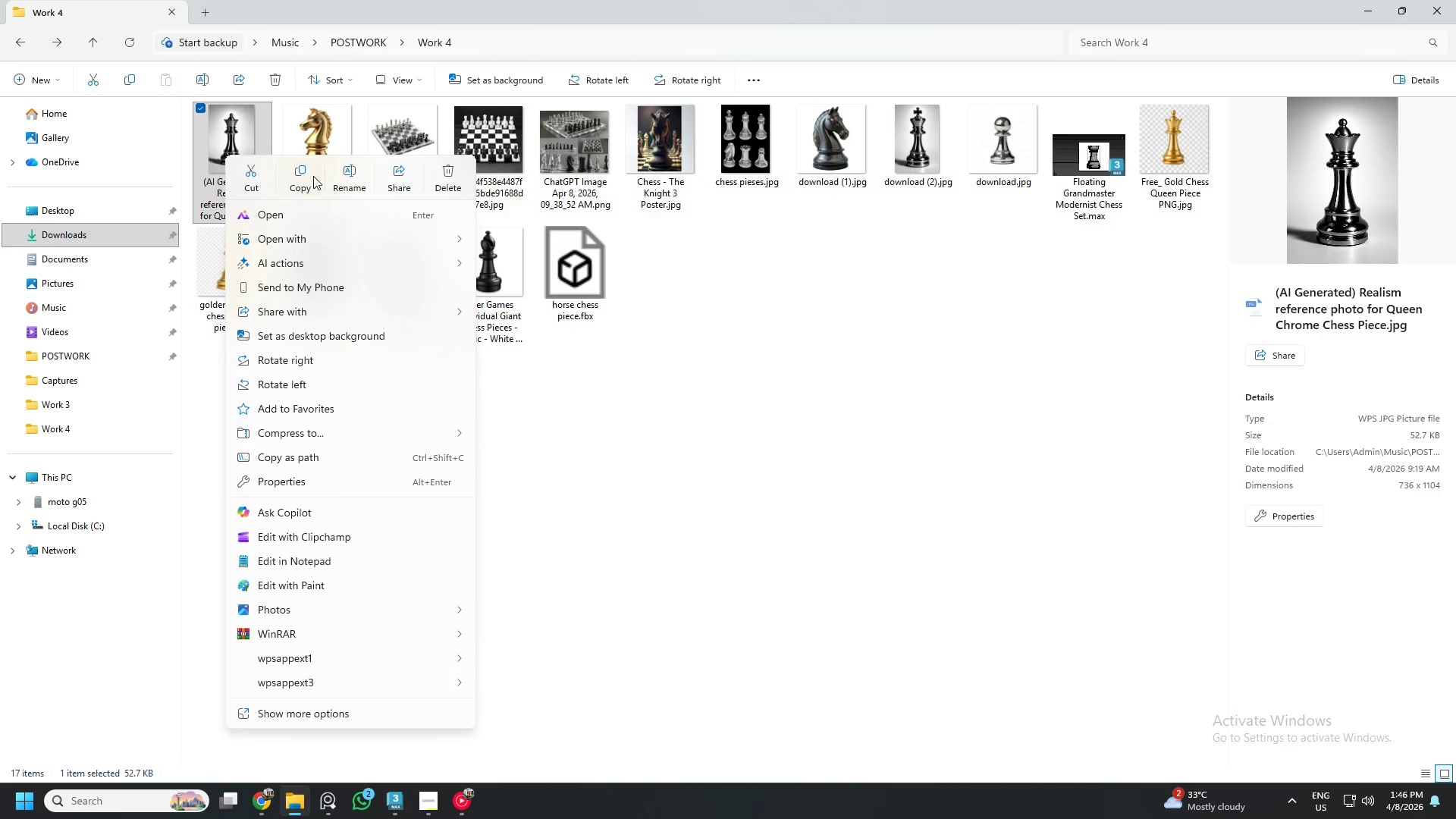 
left_click([310, 175])
 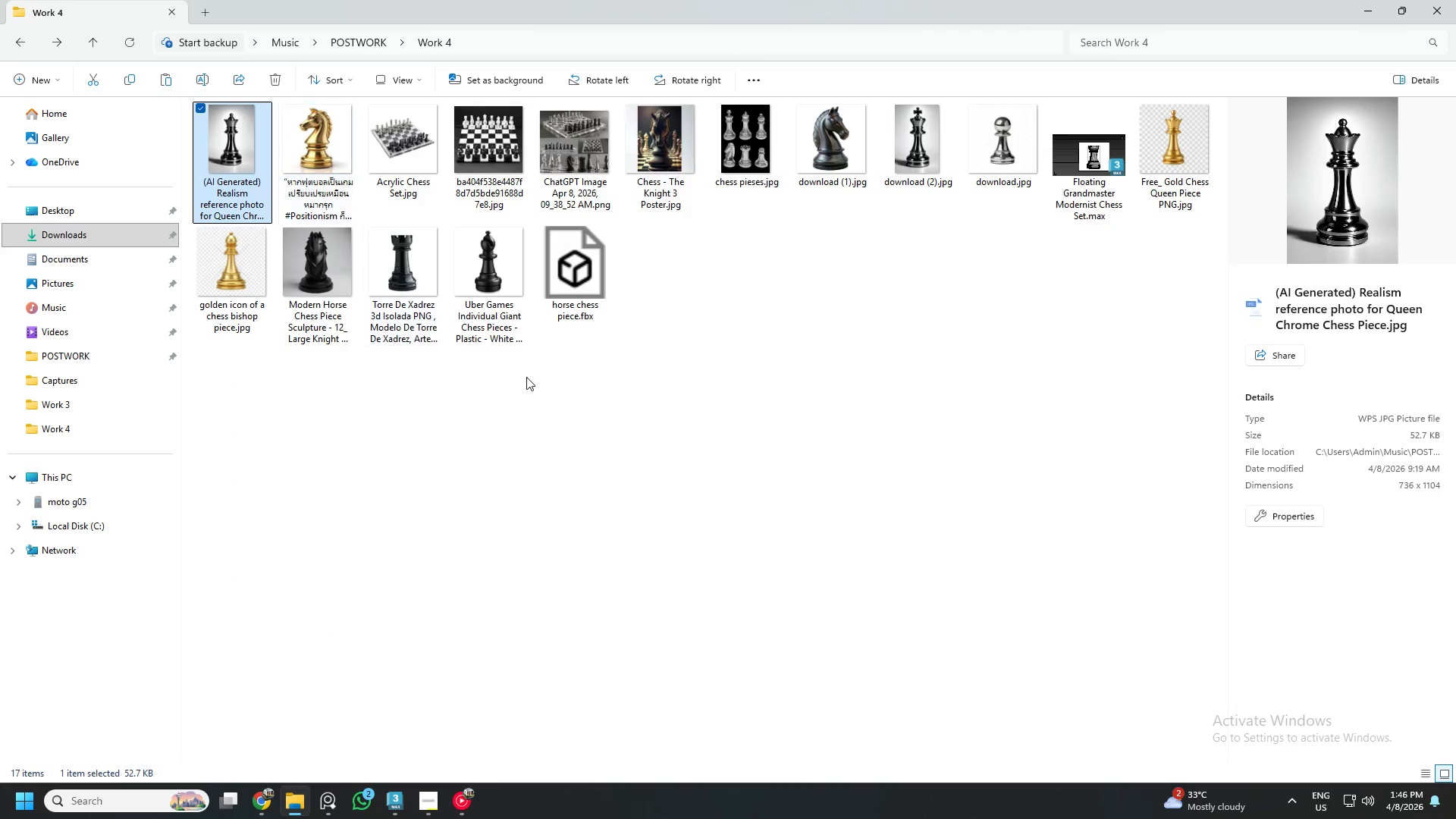 
left_click([613, 453])
 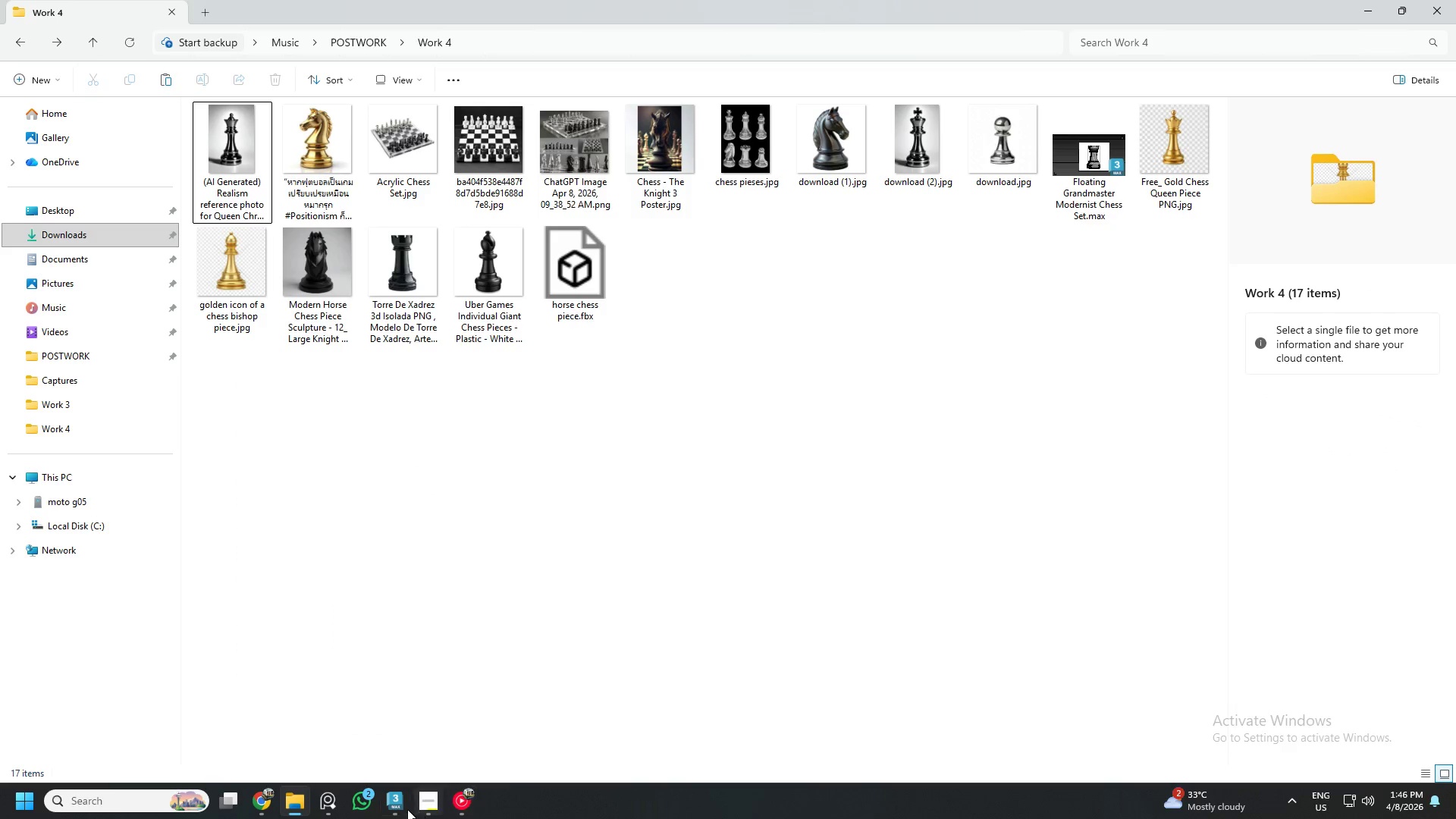 
left_click([398, 809])
 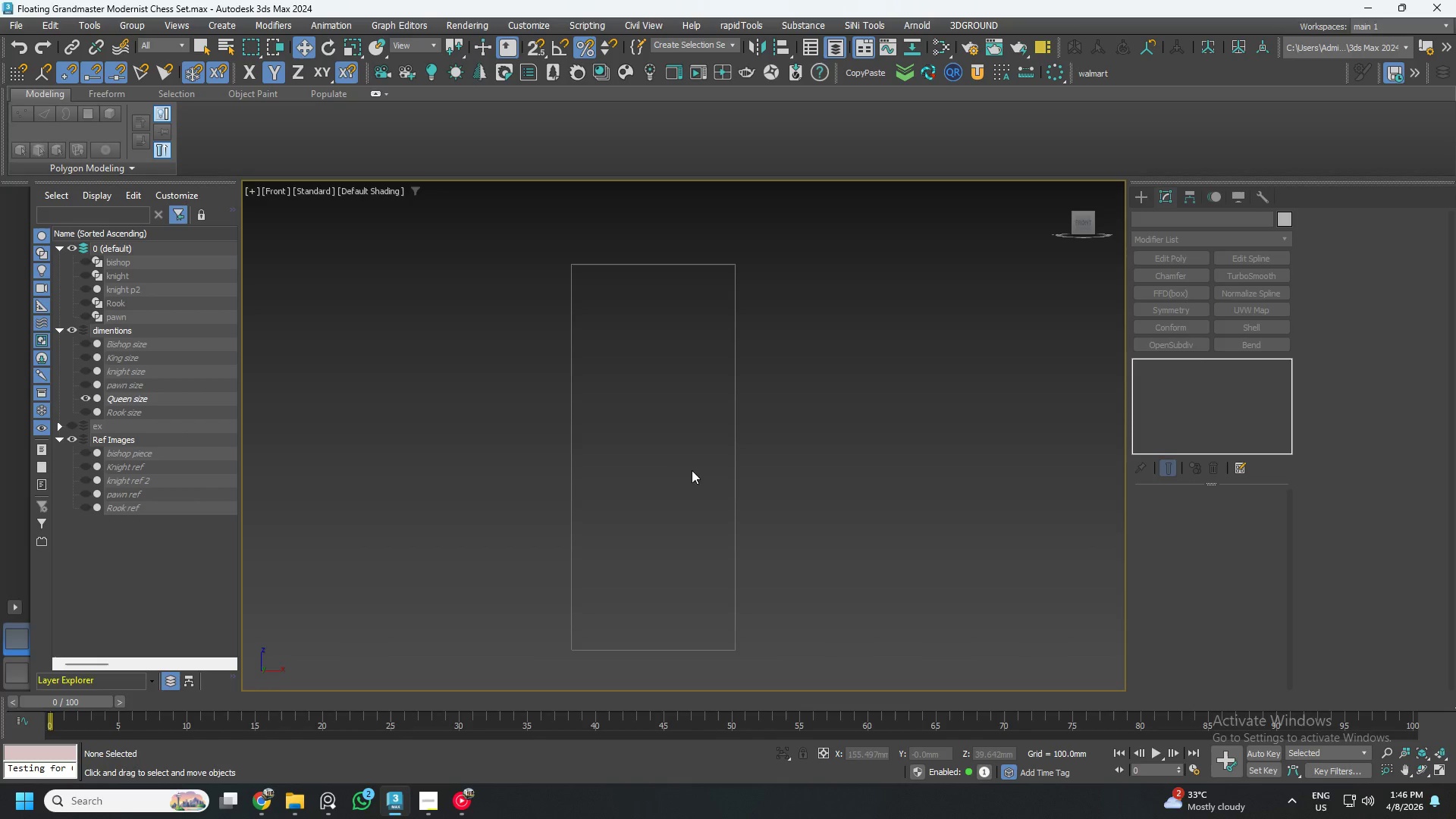 
right_click([657, 469])
 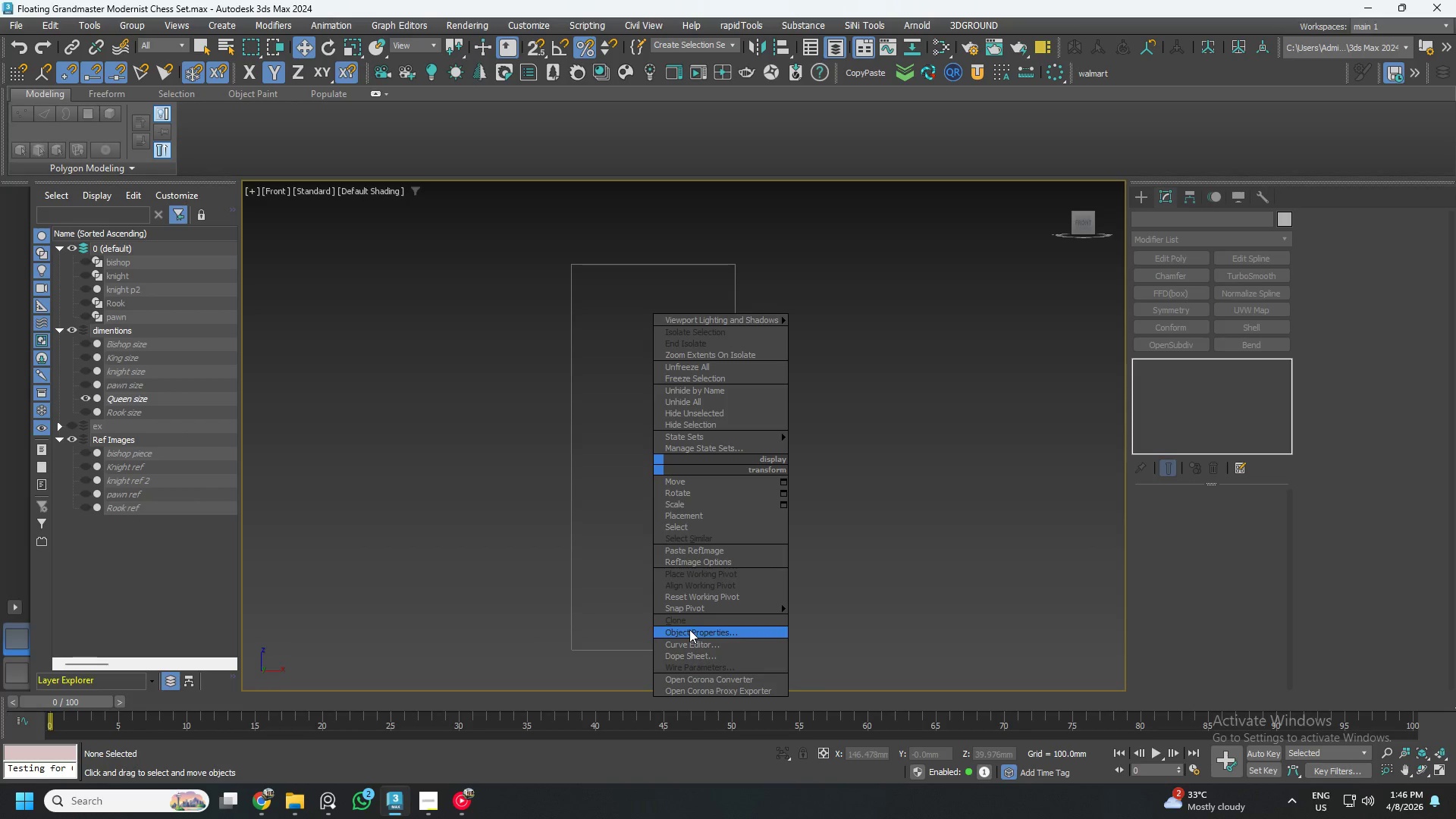 
left_click([679, 551])
 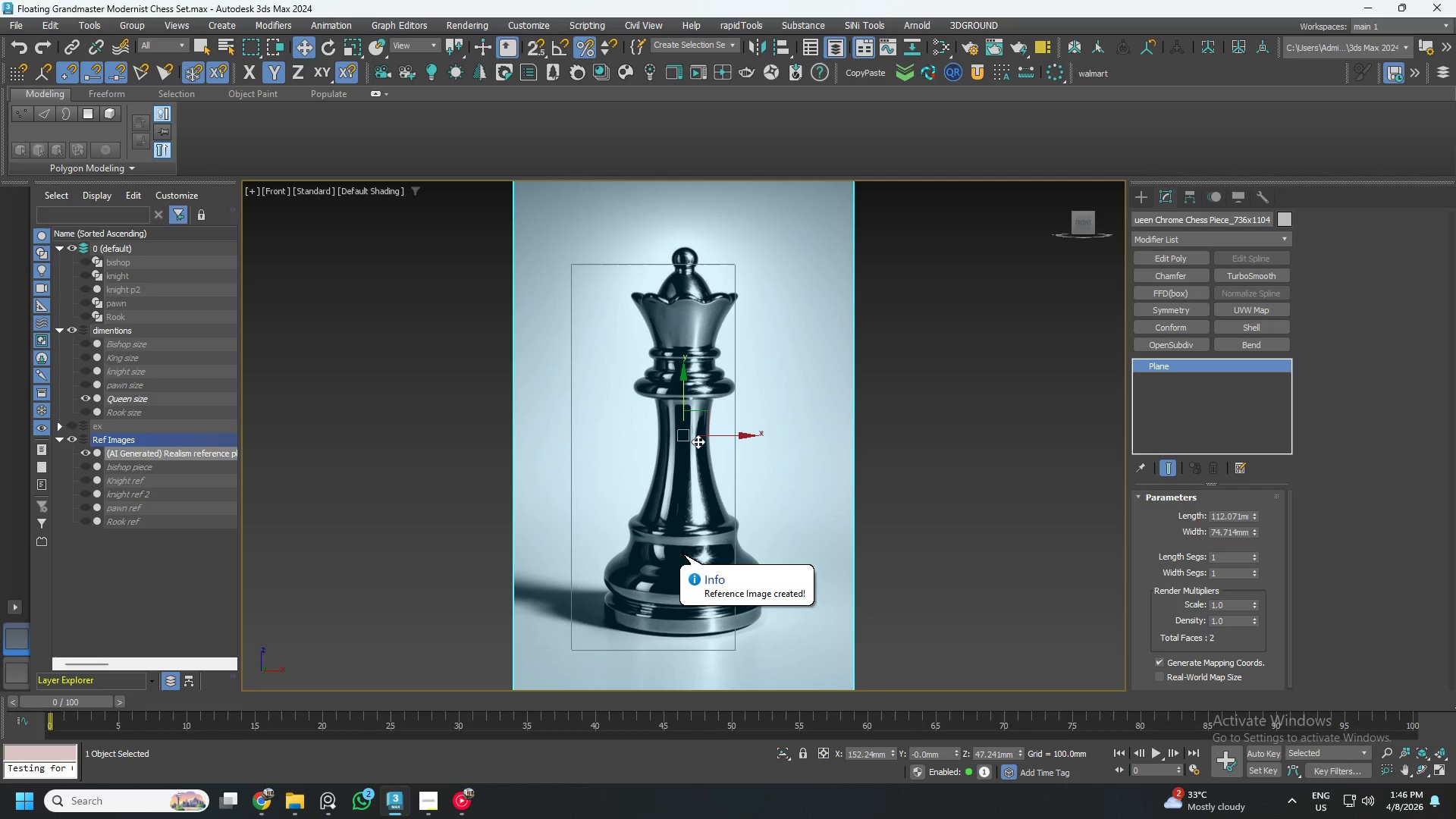 
key(R)
 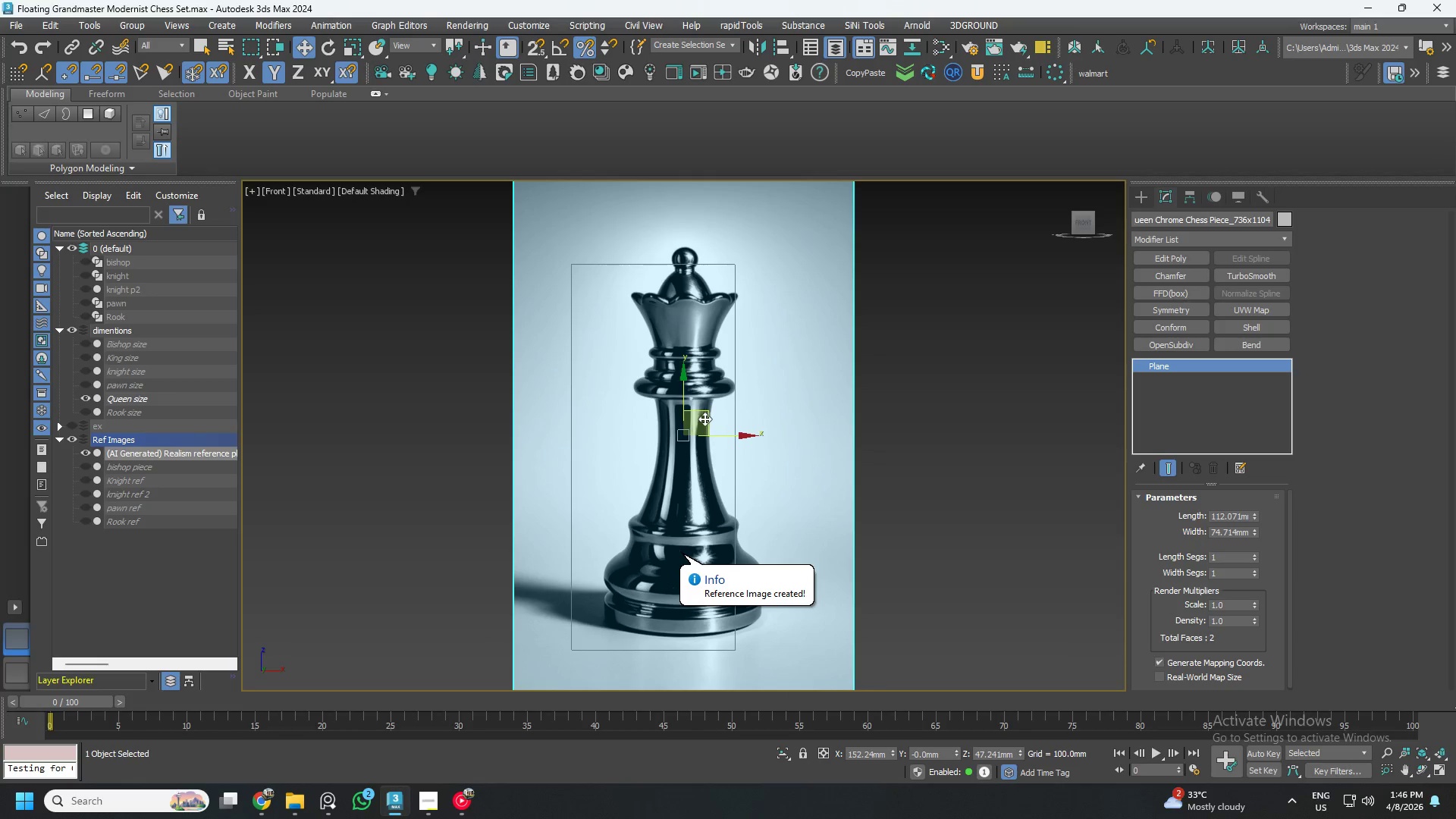 
left_click_drag(start_coordinate=[704, 415], to_coordinate=[674, 434])
 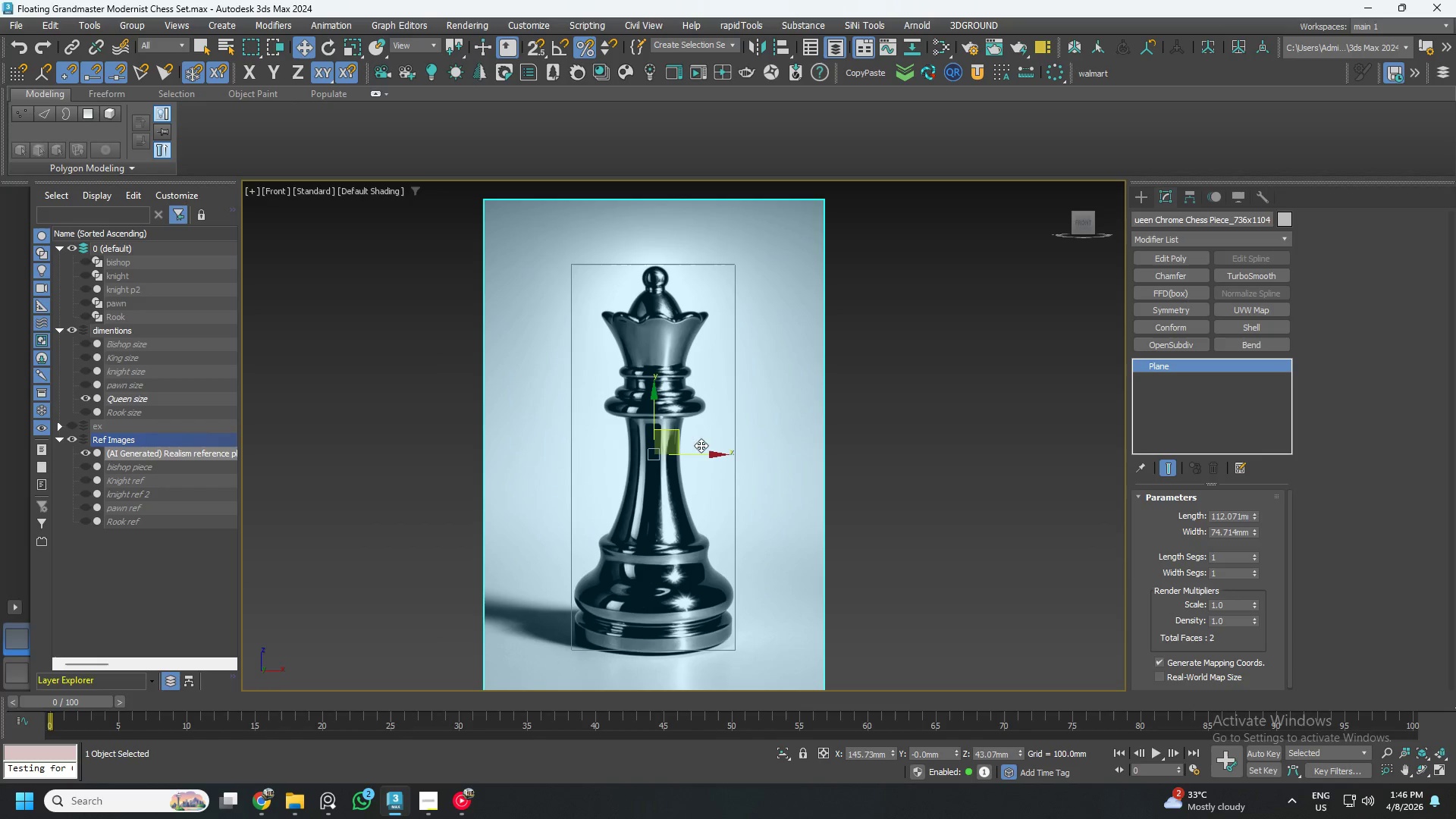 
right_click([723, 414])
 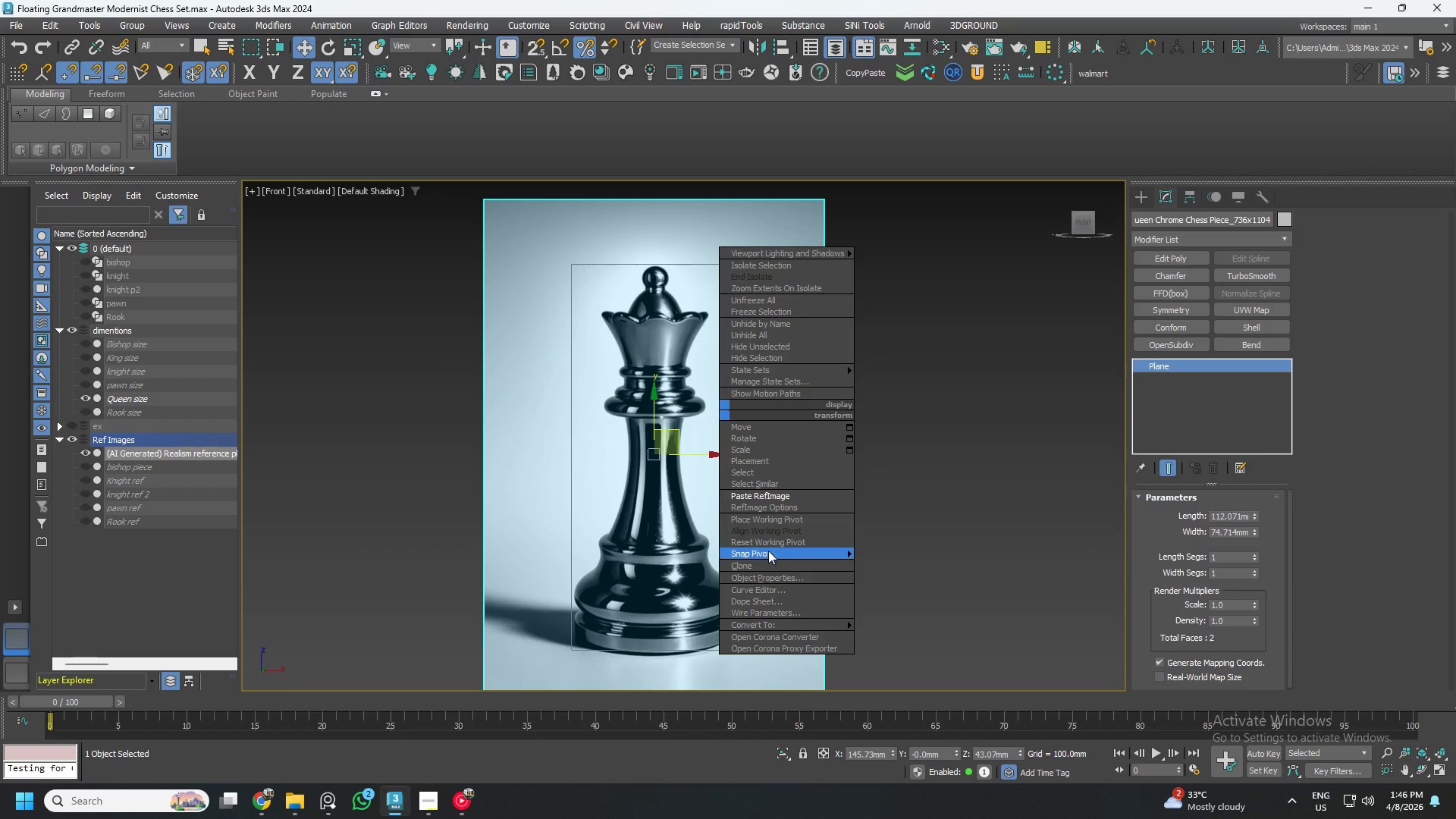 
left_click([762, 576])
 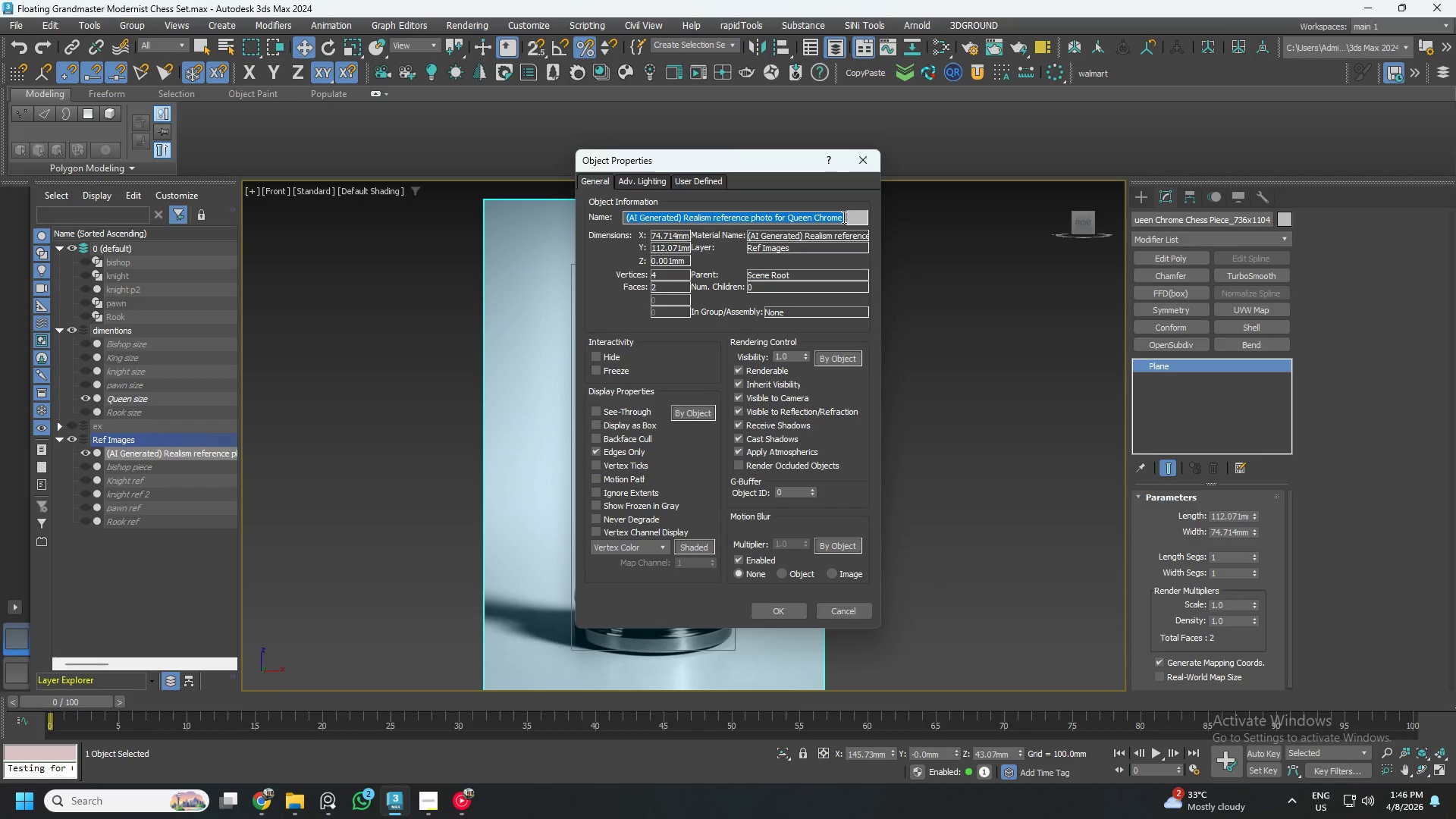 
wait(5.74)
 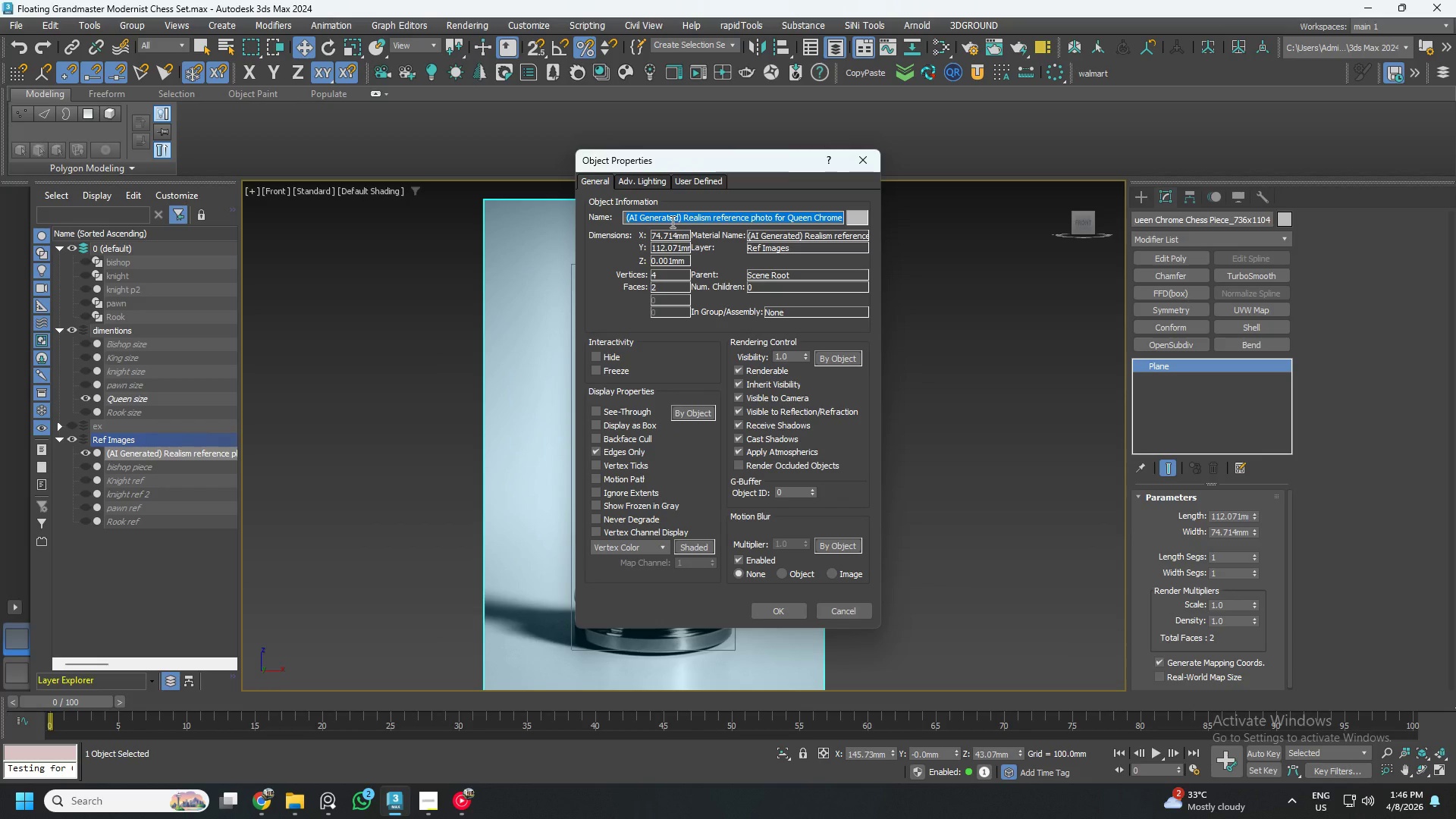 
type(Queen ref)
 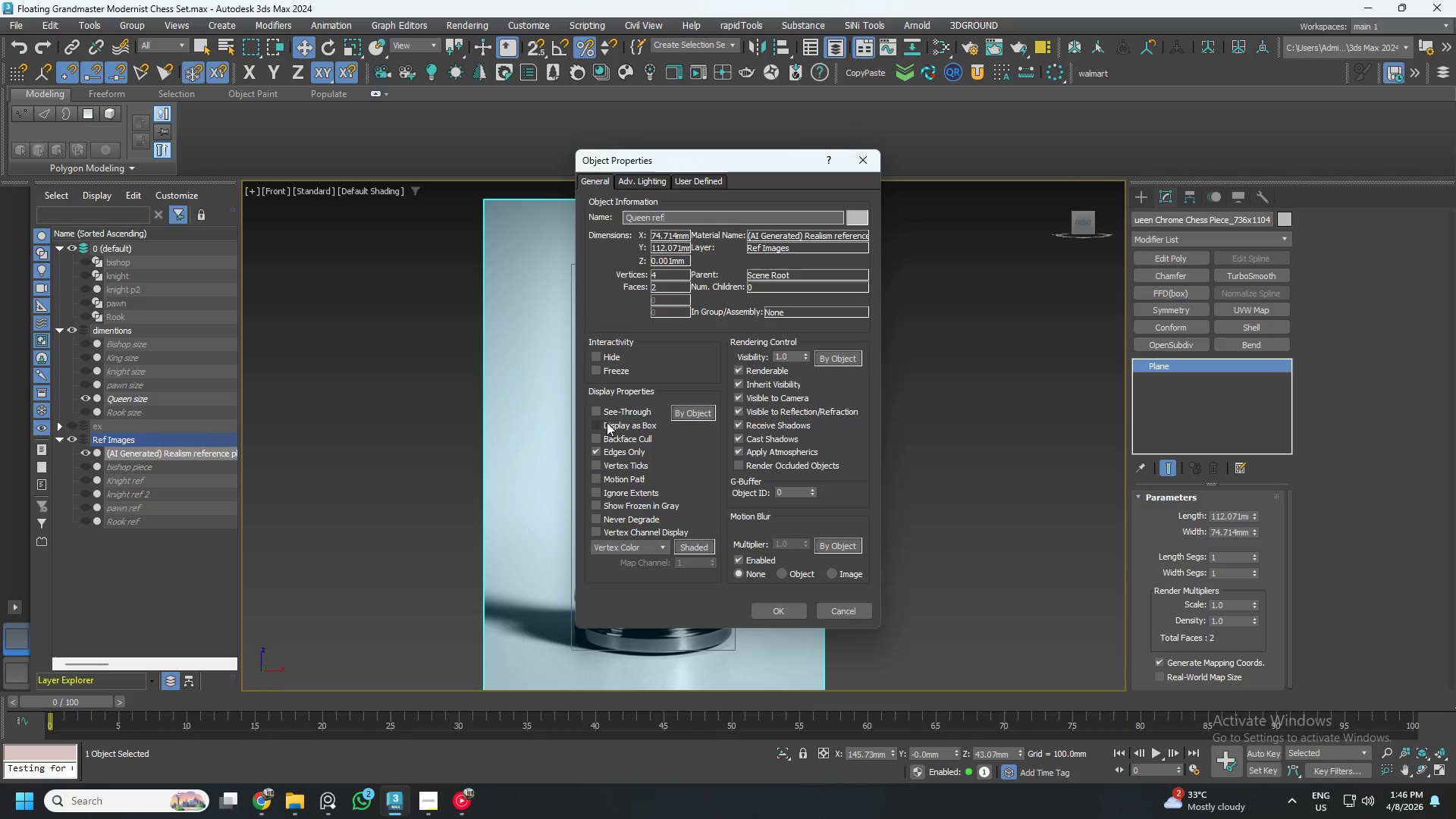 
left_click([595, 439])
 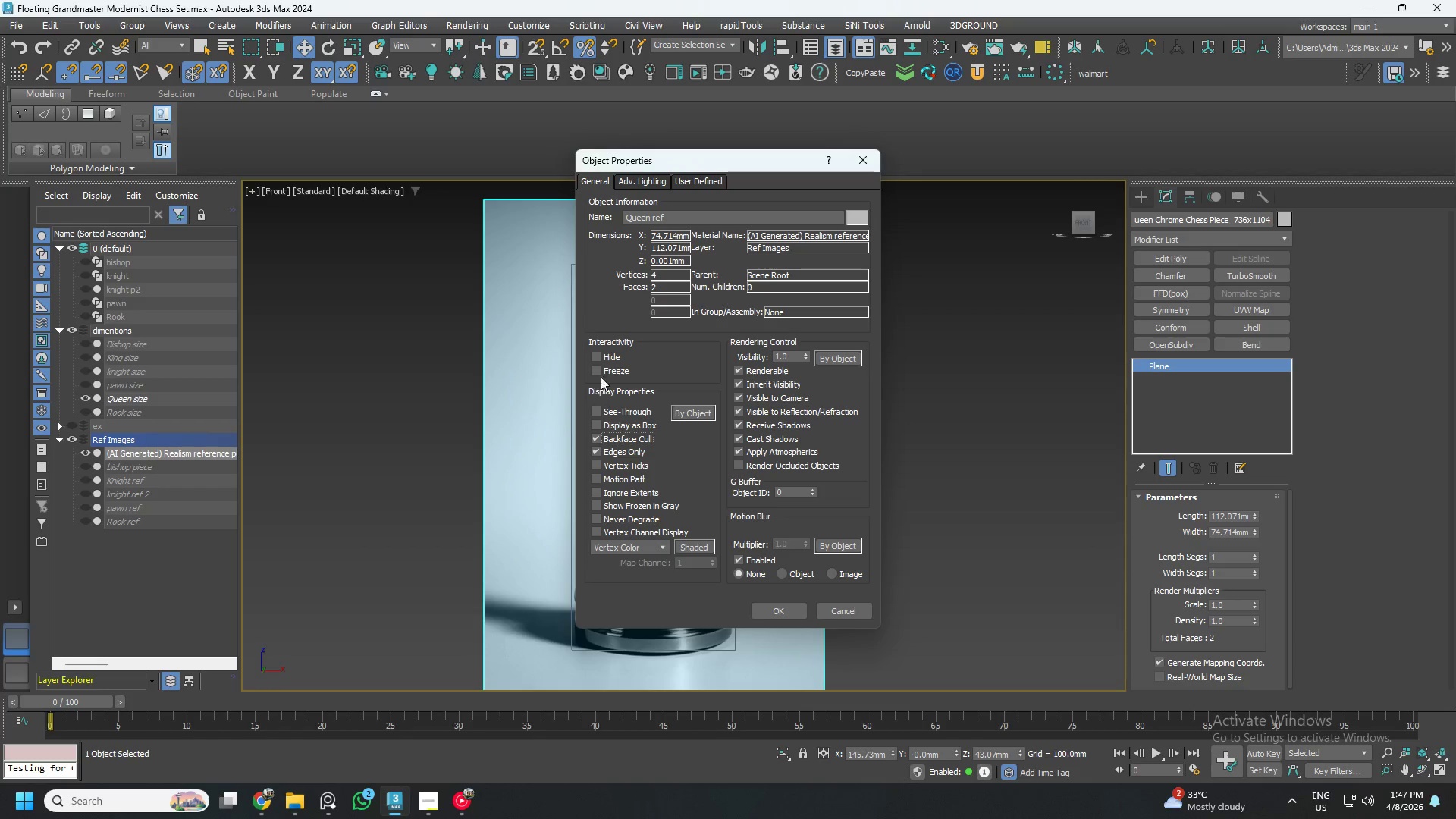 
left_click([602, 369])
 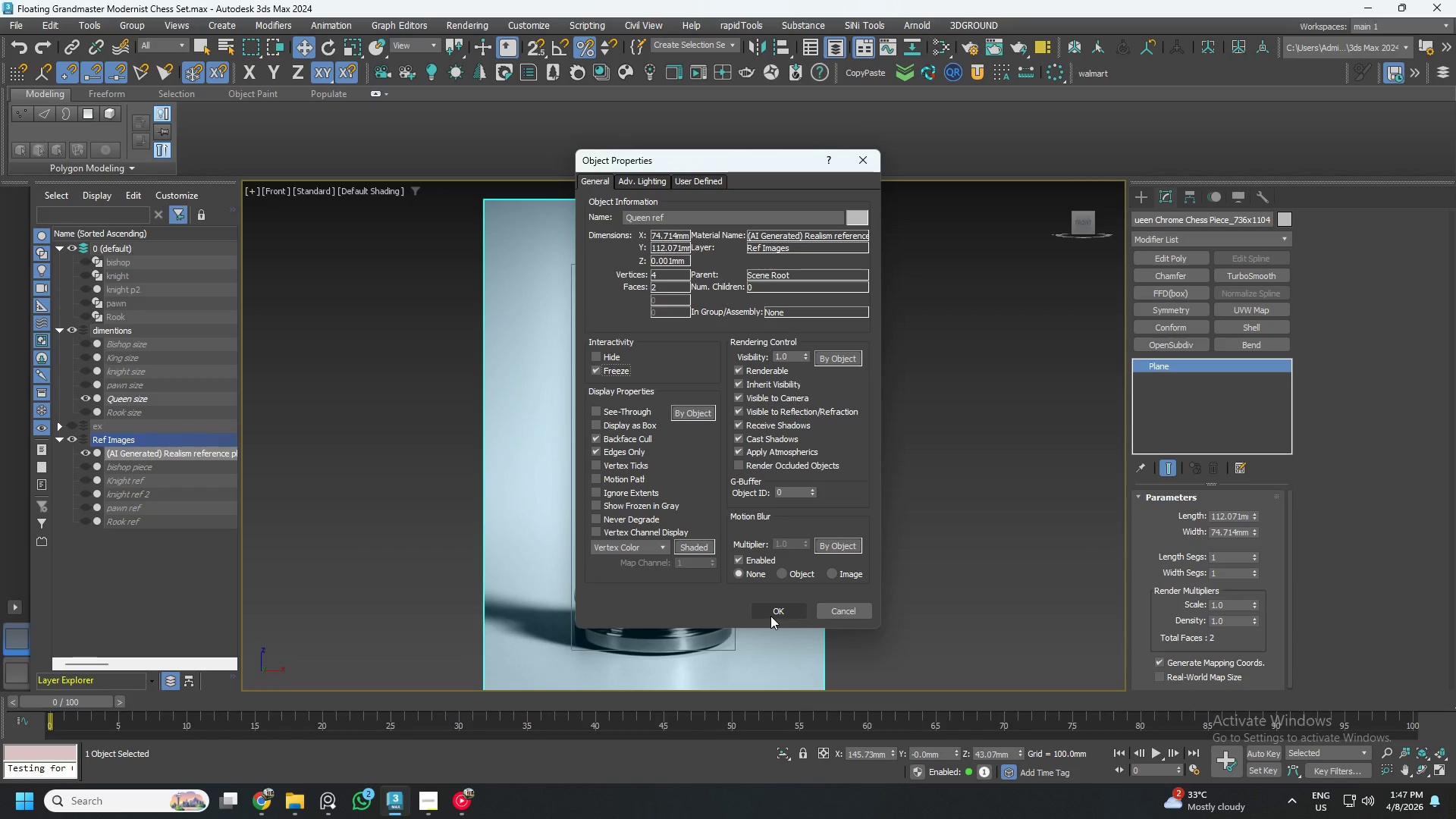 
left_click([770, 616])
 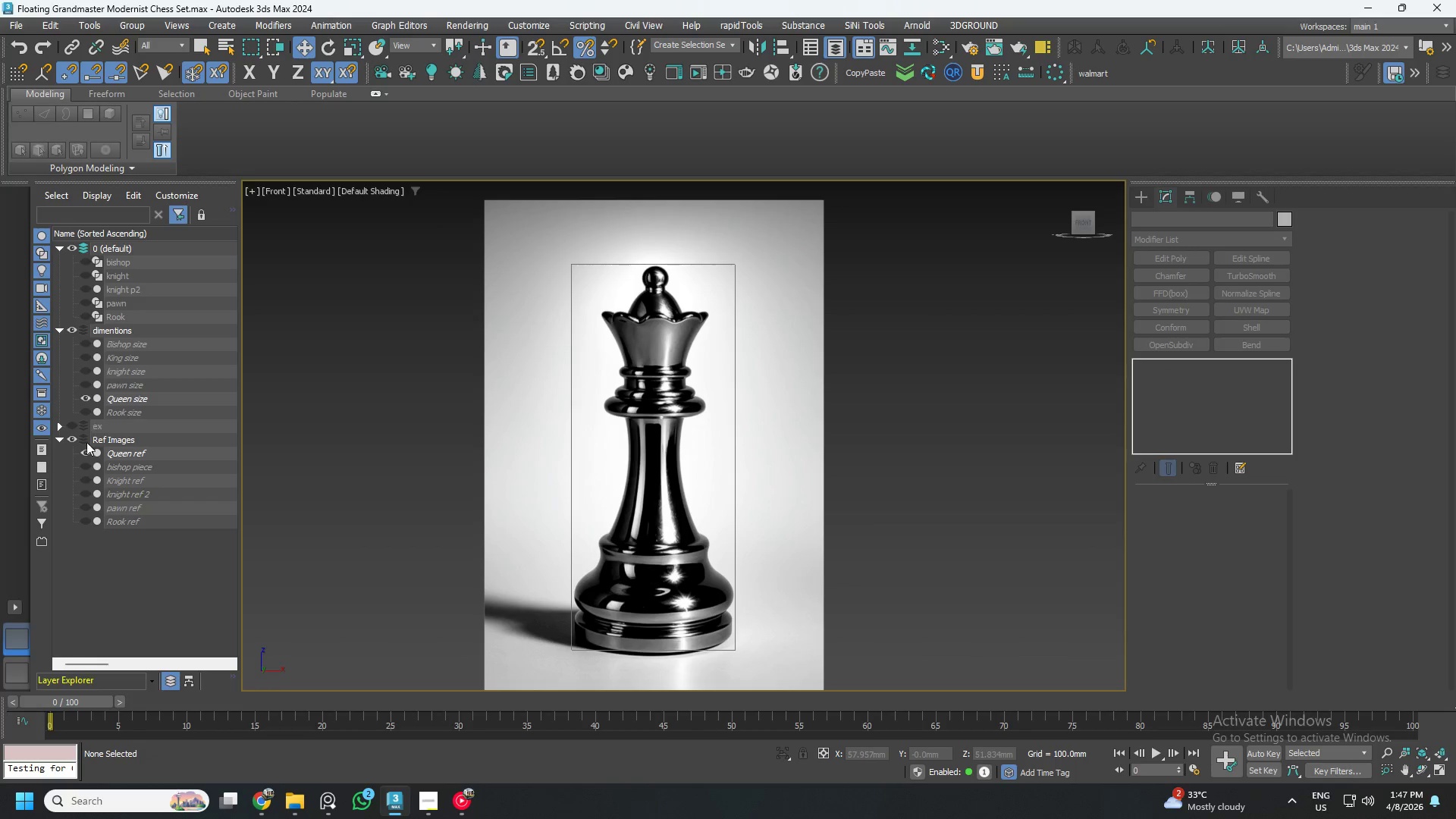 
left_click([124, 460])
 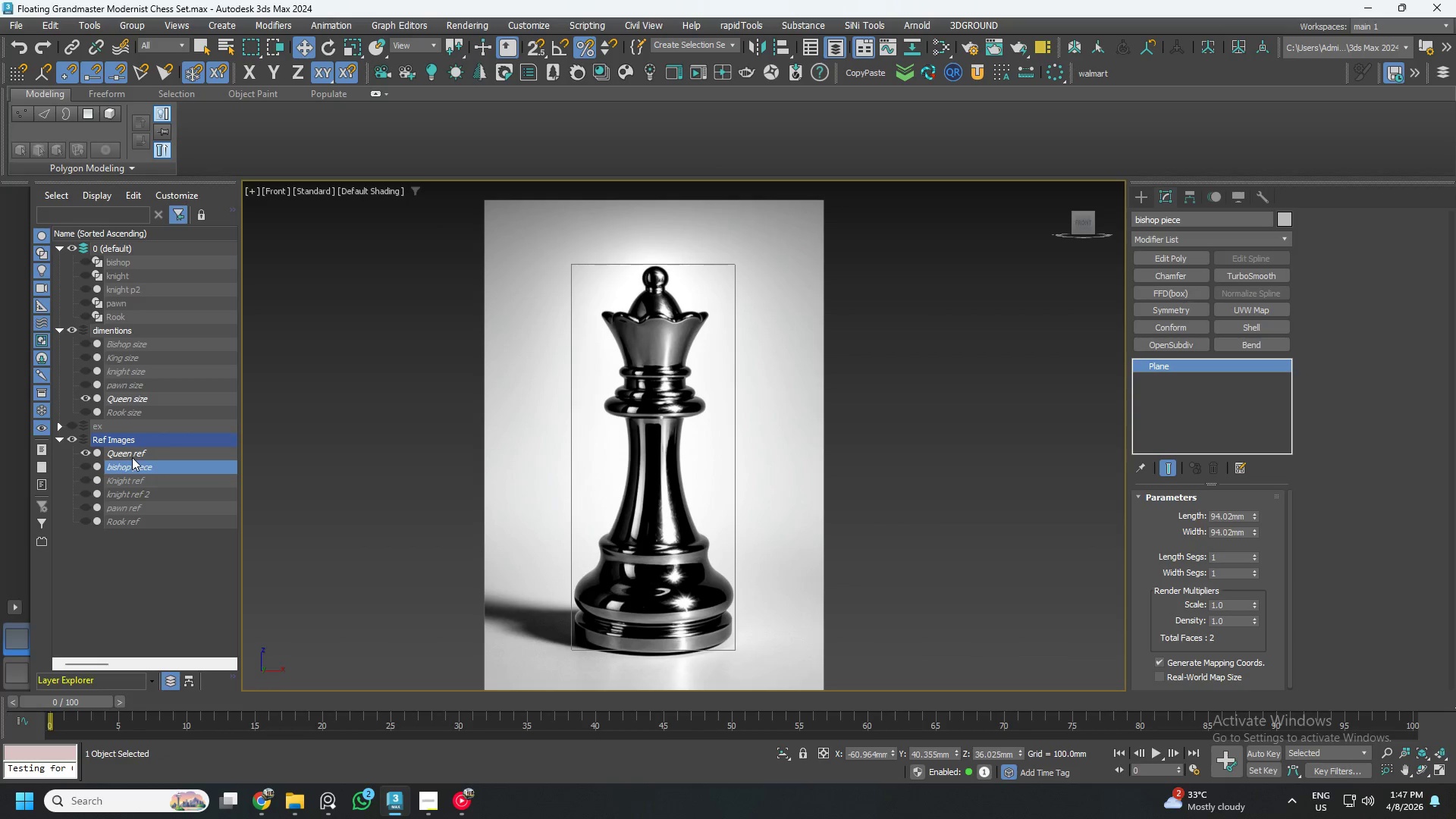 
left_click([135, 456])
 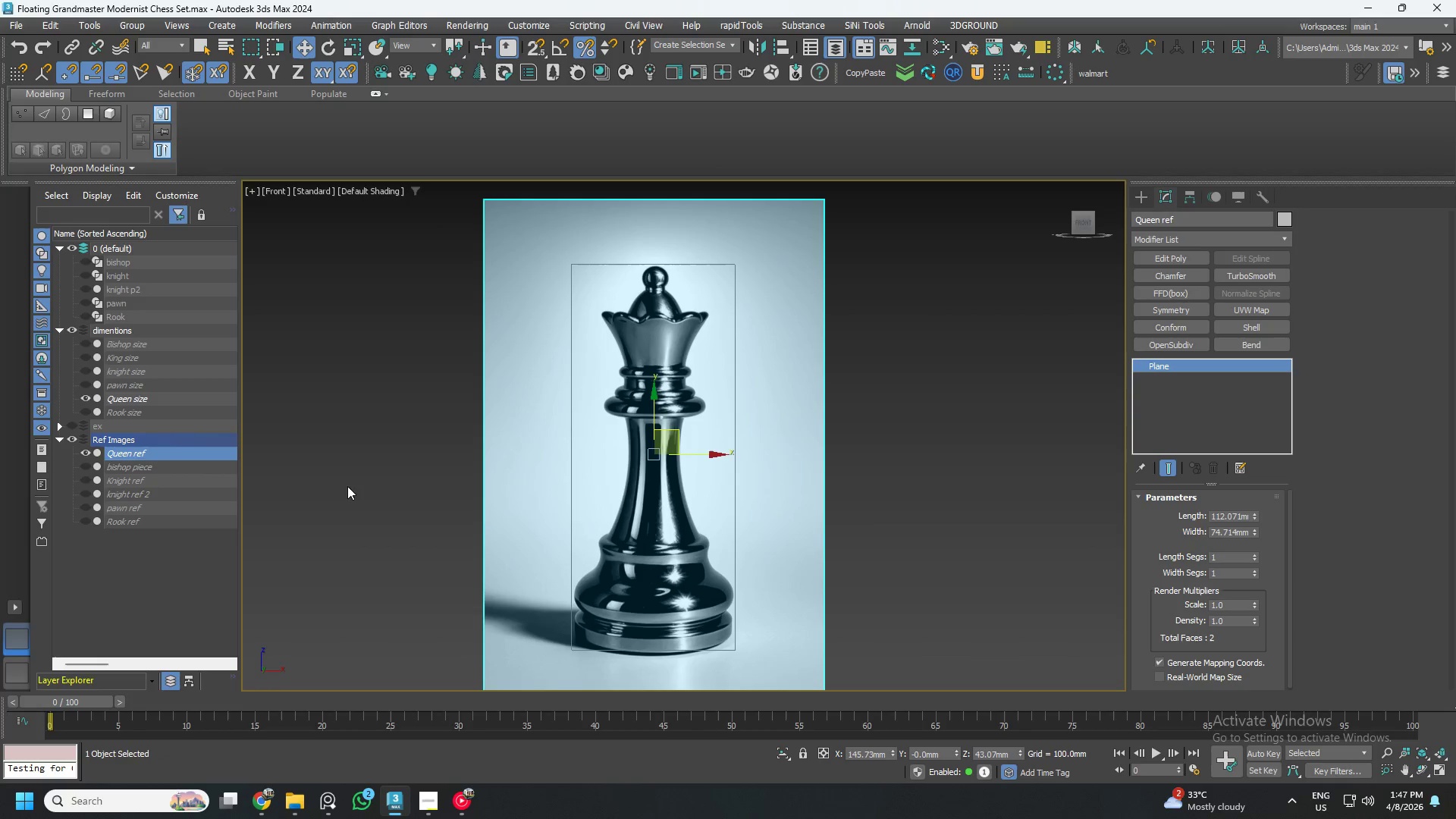 
hold_key(key=AltLeft, duration=0.5)
 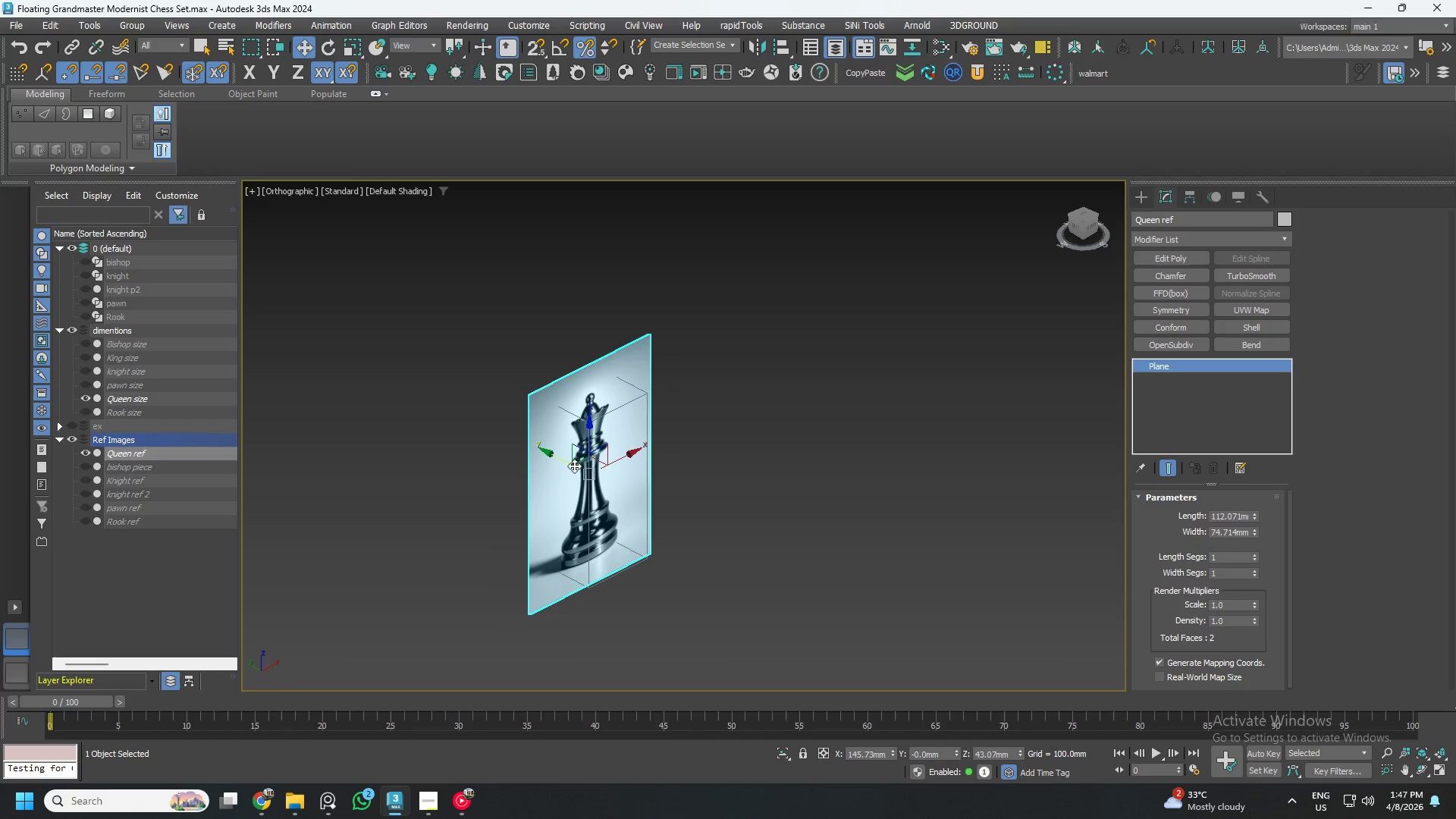 
scroll: coordinate [529, 494], scroll_direction: down, amount: 2.0
 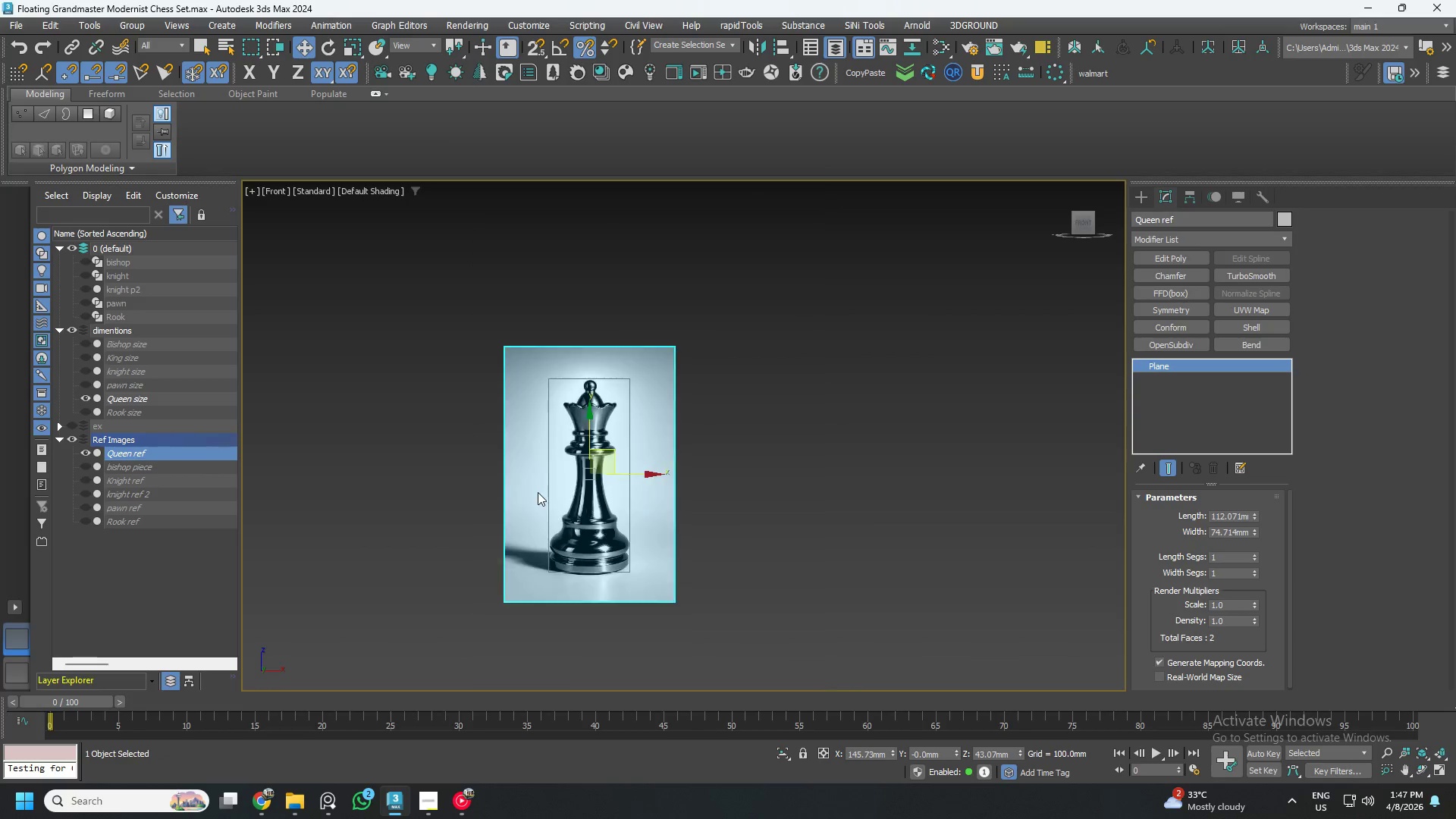 
left_click_drag(start_coordinate=[566, 463], to_coordinate=[476, 432])
 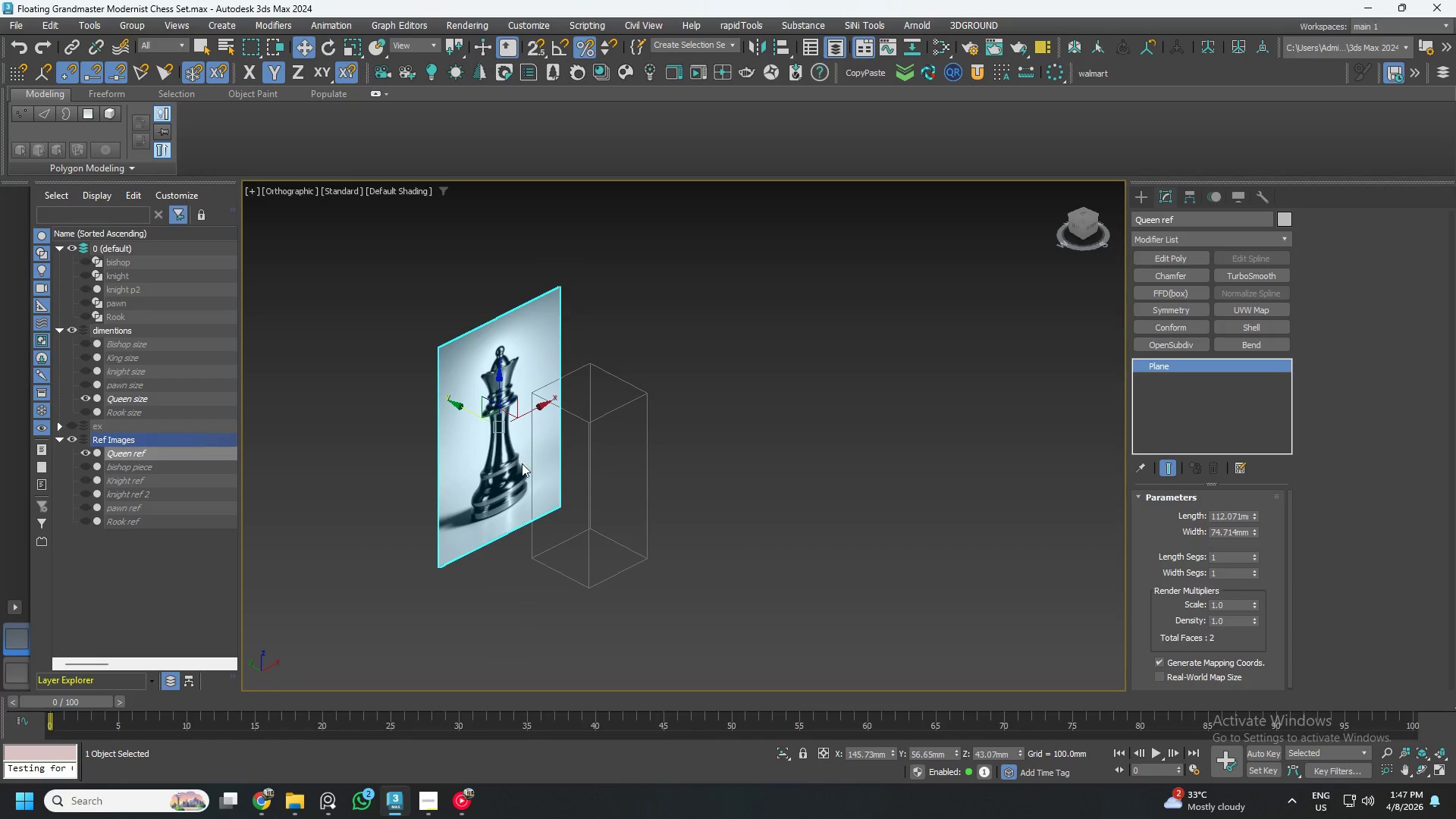 
hold_key(key=AltLeft, duration=0.69)
 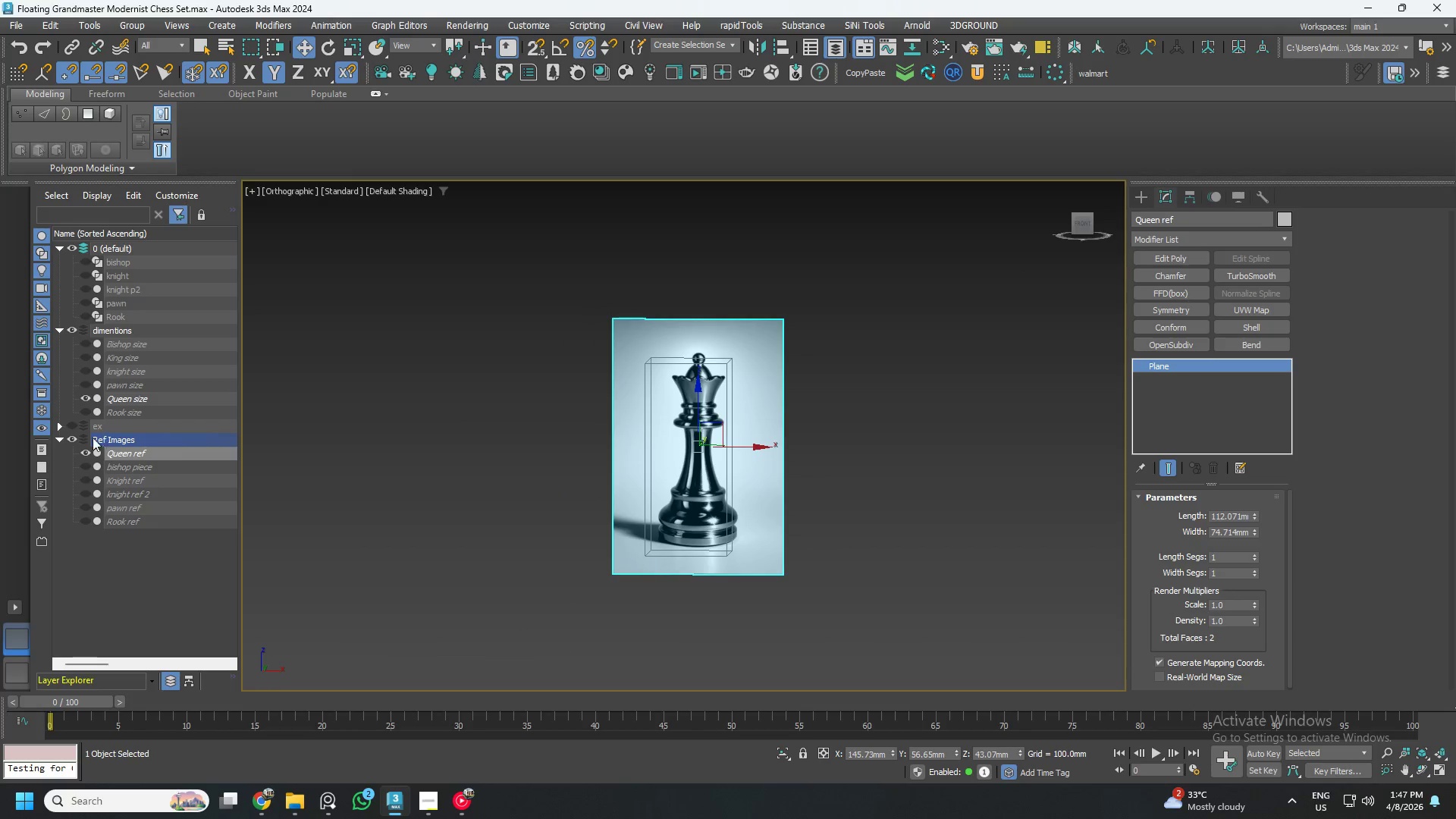 
left_click([55, 438])
 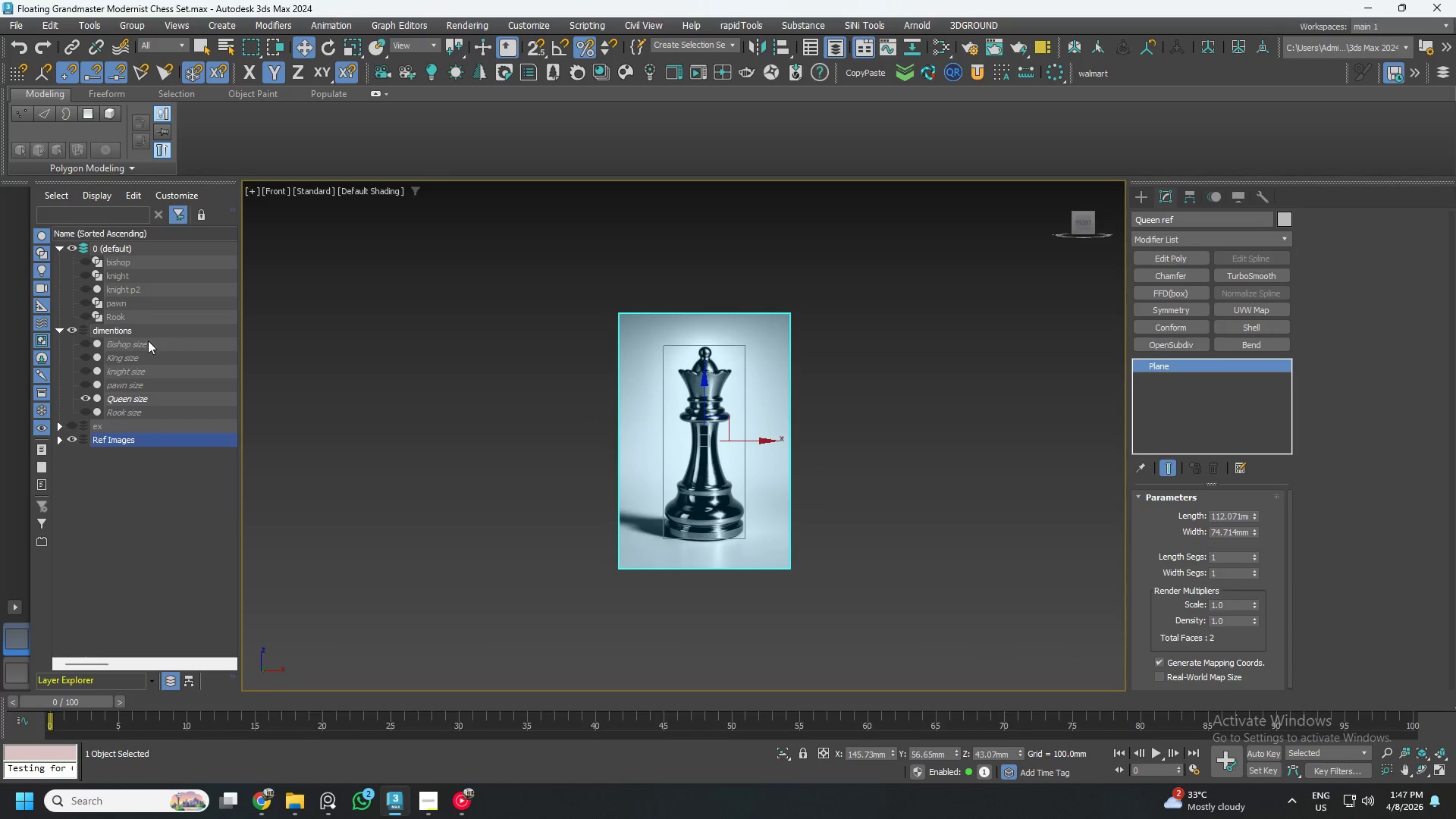 
left_click([61, 330])
 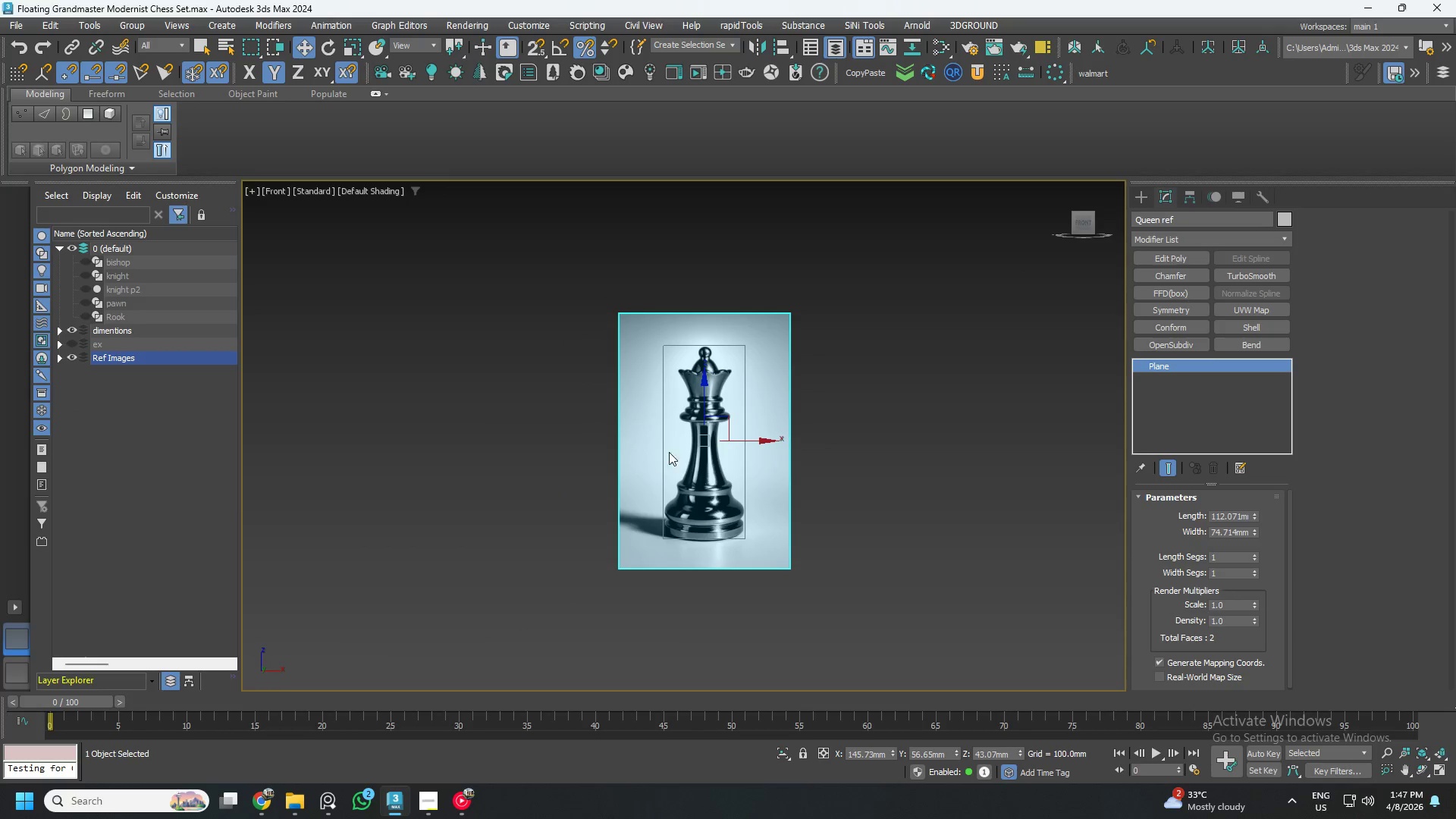 
scroll: coordinate [796, 448], scroll_direction: up, amount: 2.0
 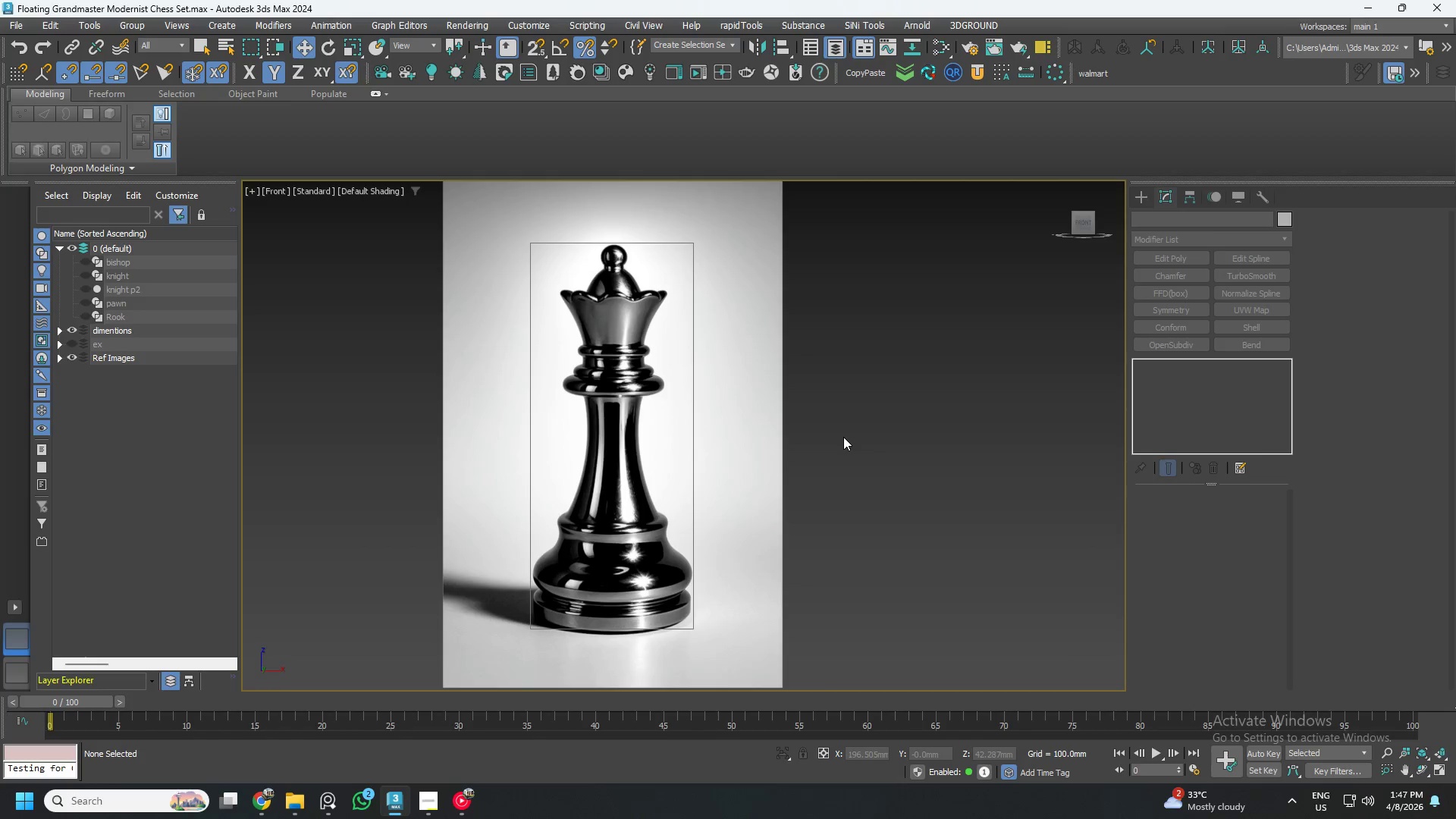 
key(Control+ControlLeft)
 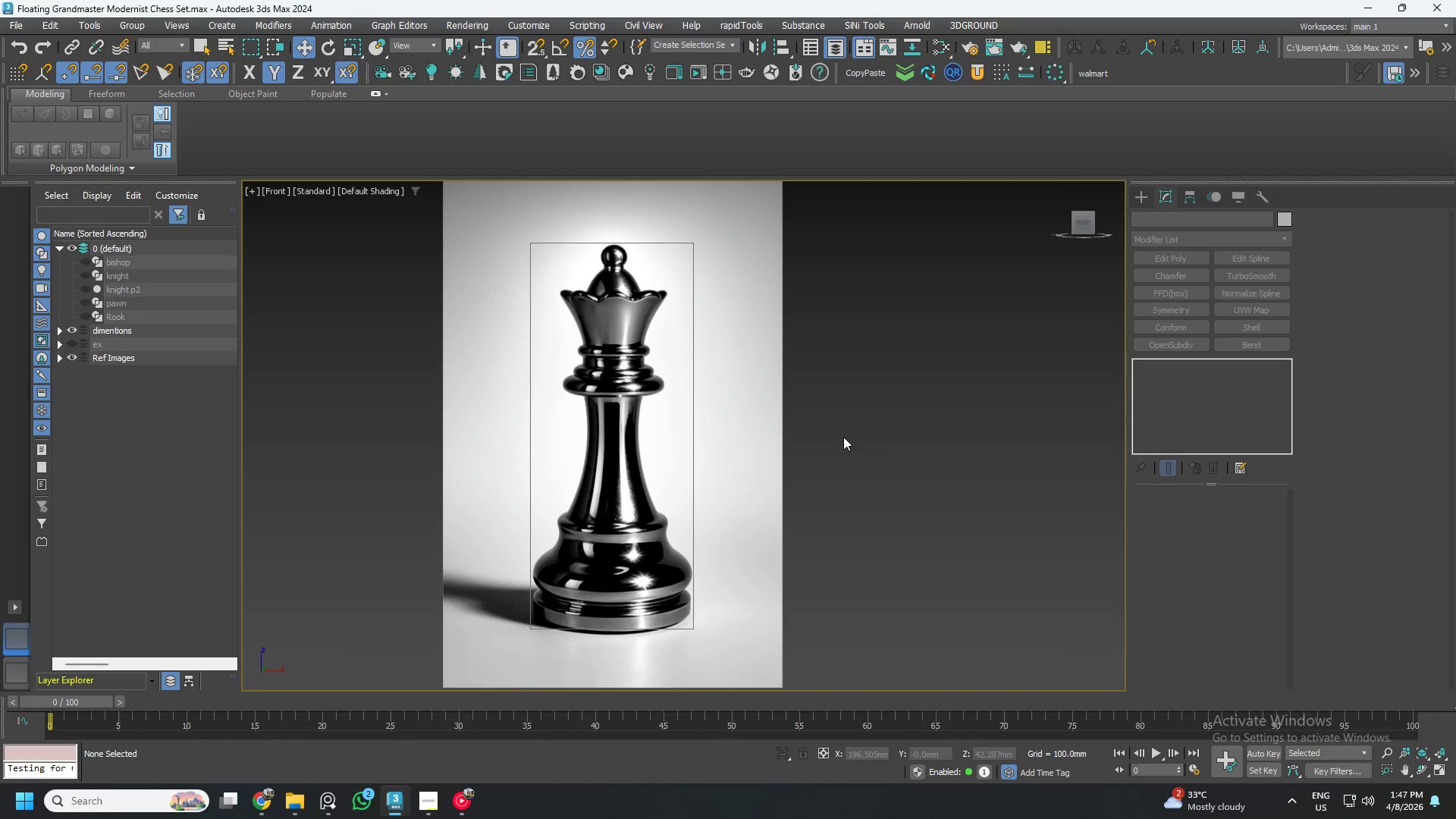 
key(Control+S)
 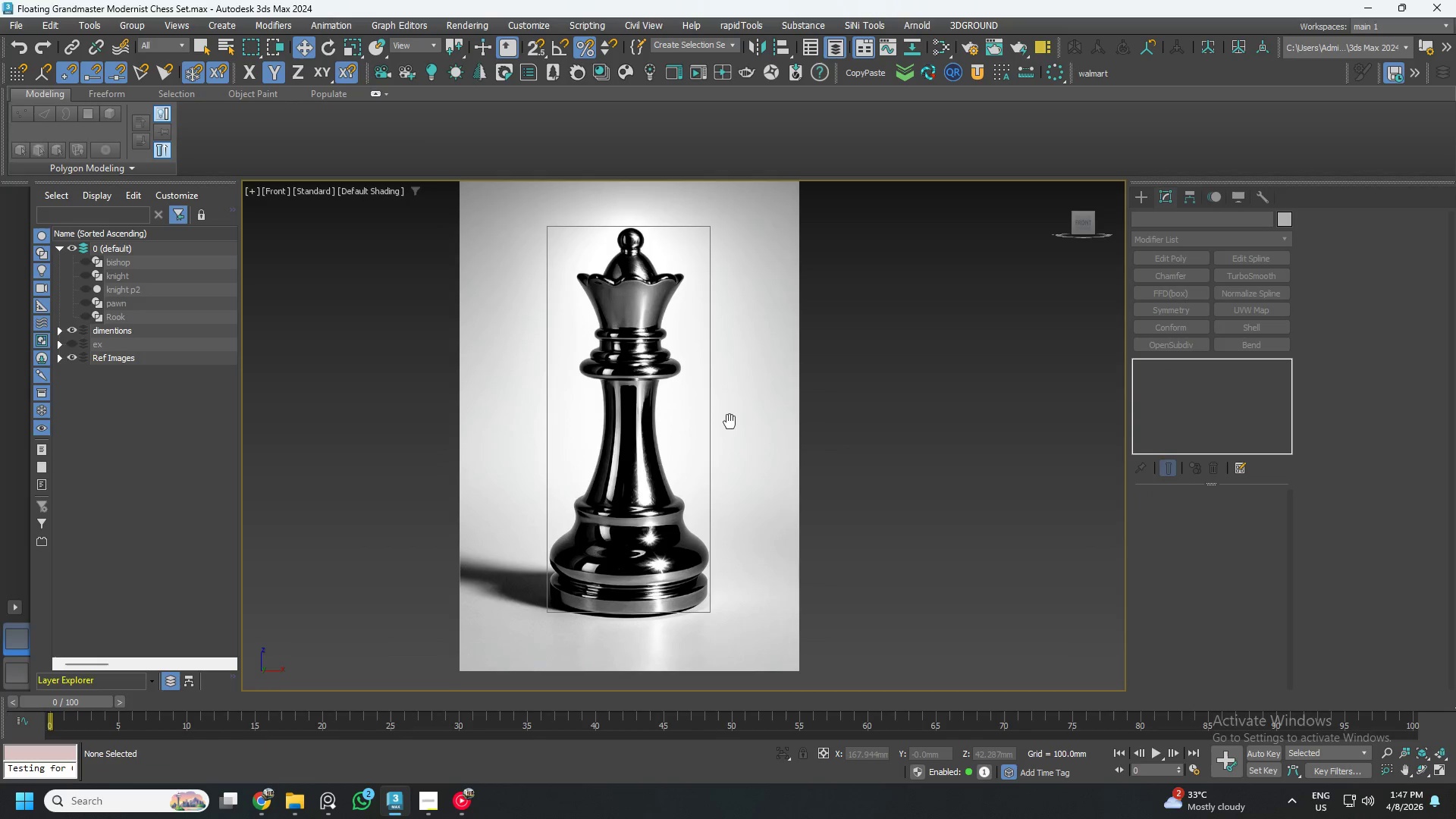 
scroll: coordinate [730, 421], scroll_direction: up, amount: 1.0
 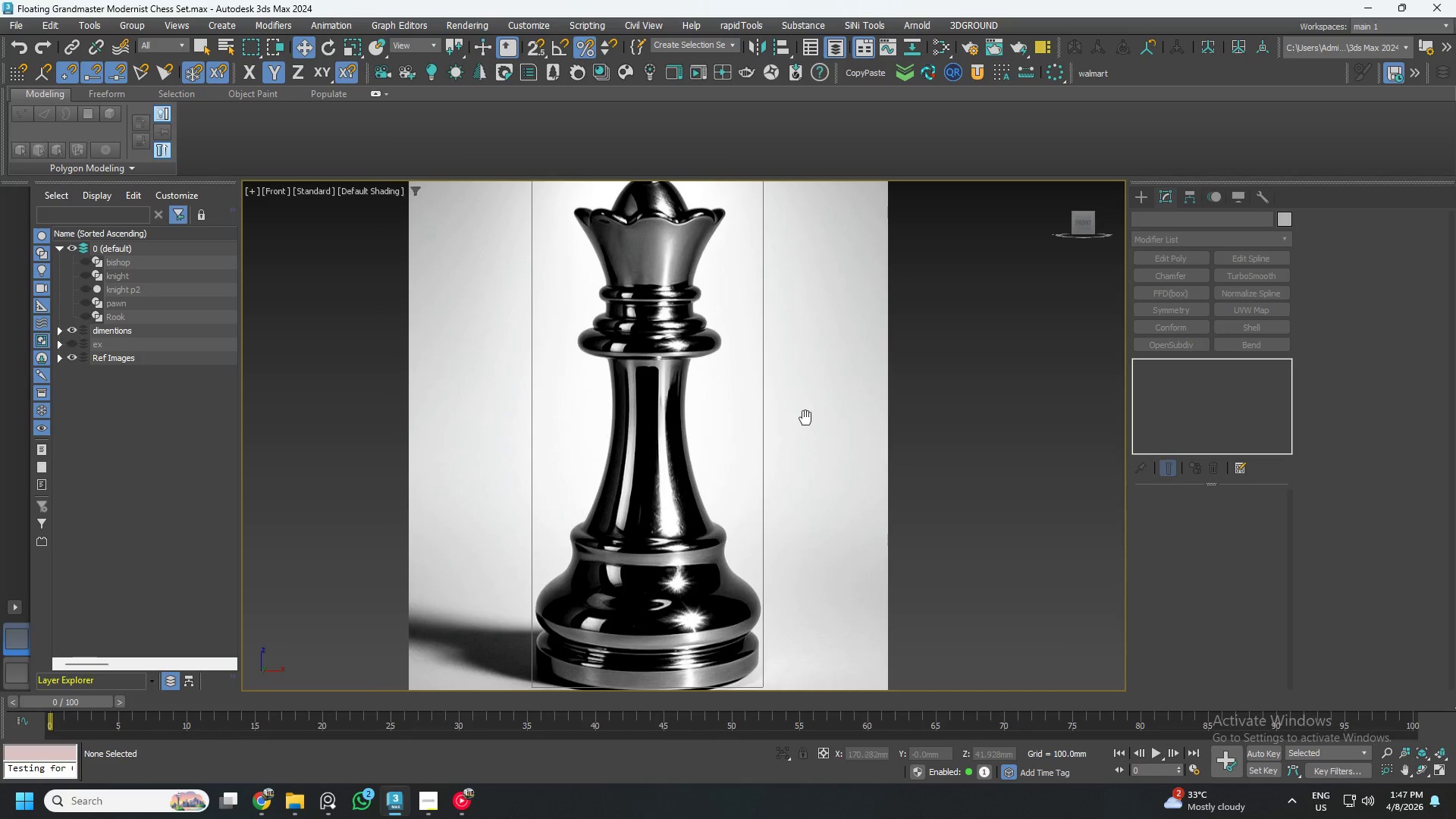 
scroll: coordinate [799, 416], scroll_direction: down, amount: 1.0
 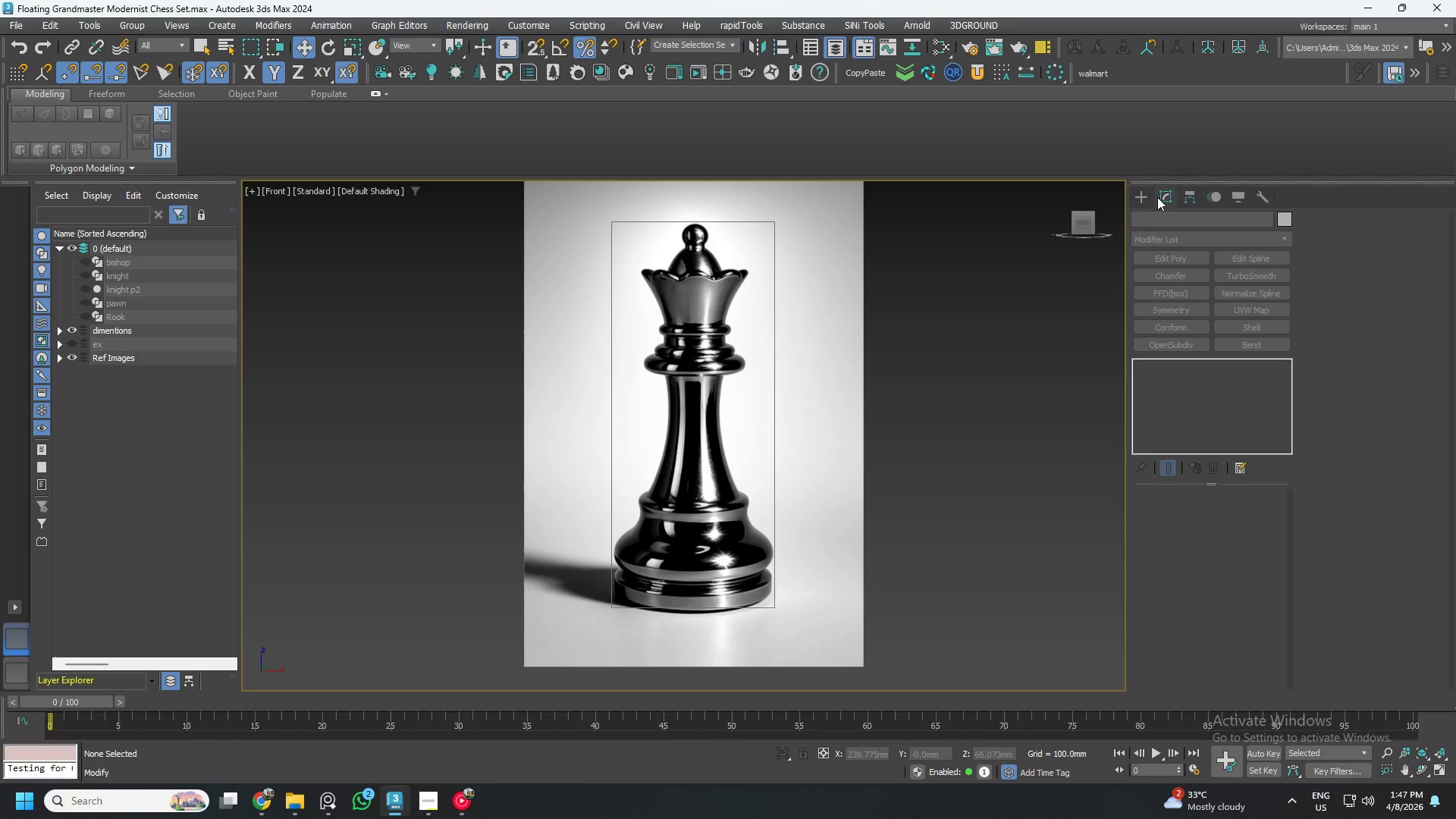 
left_click([1146, 199])
 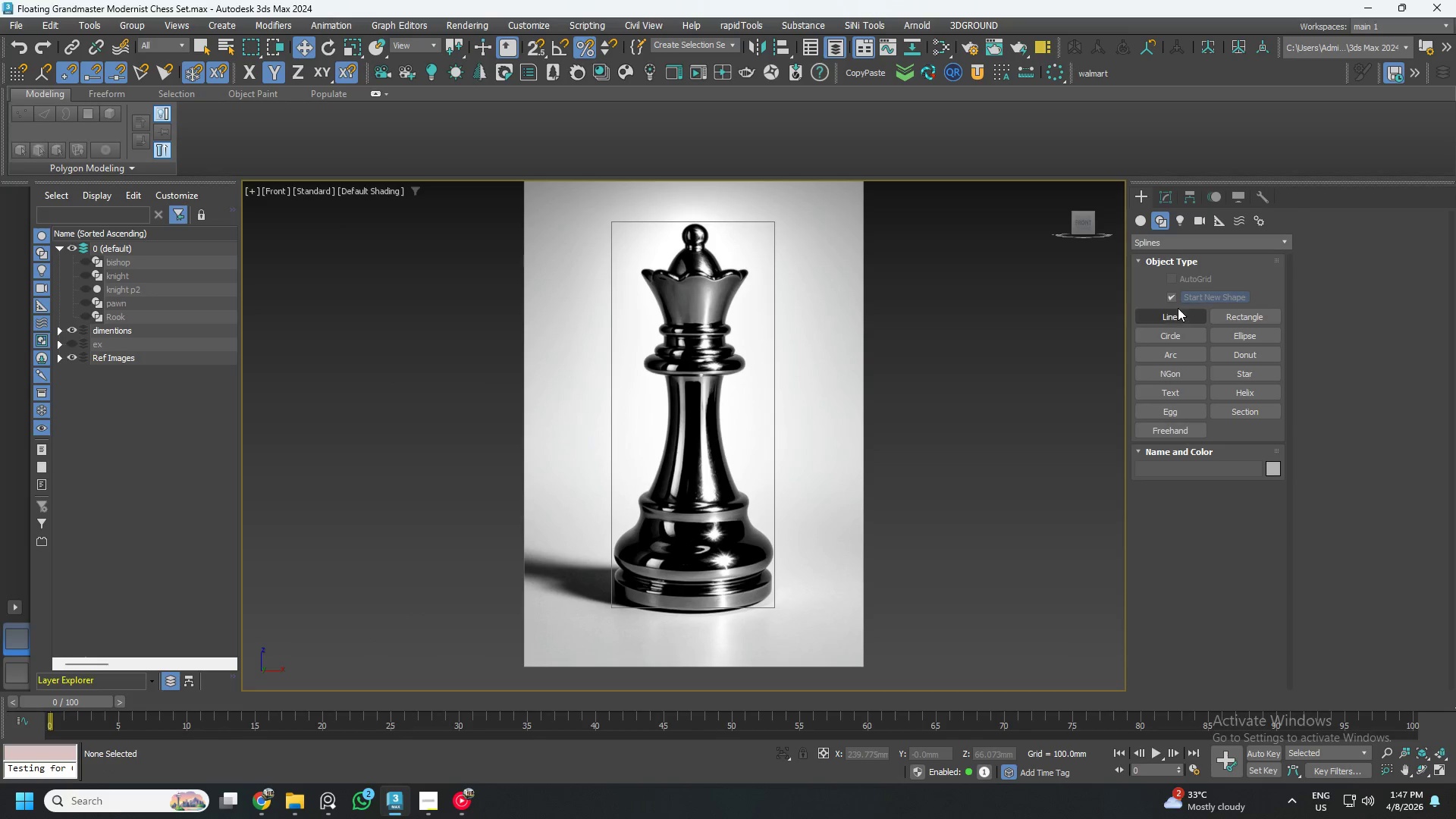 
left_click([1177, 313])
 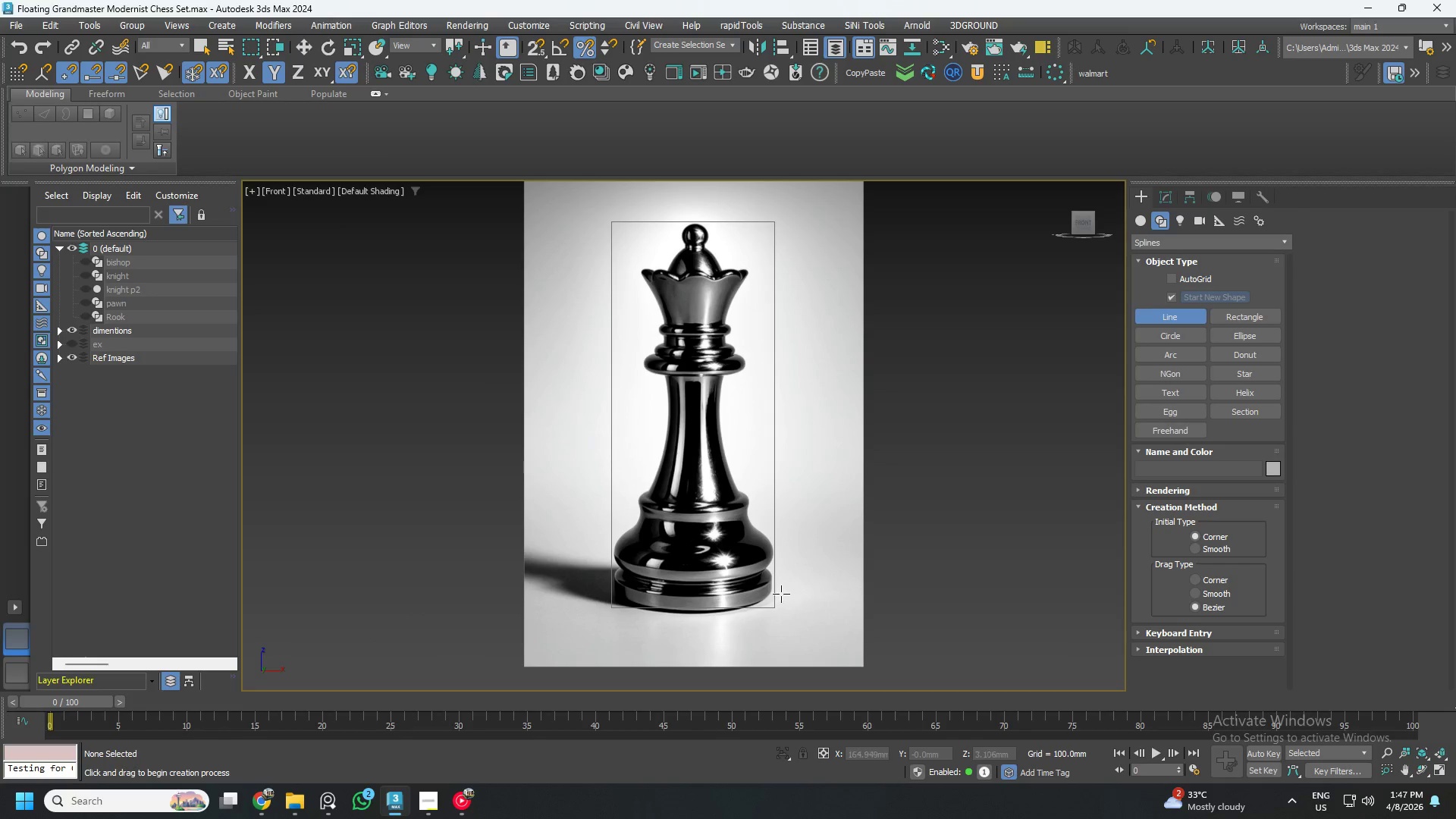 
scroll: coordinate [775, 601], scroll_direction: up, amount: 4.0
 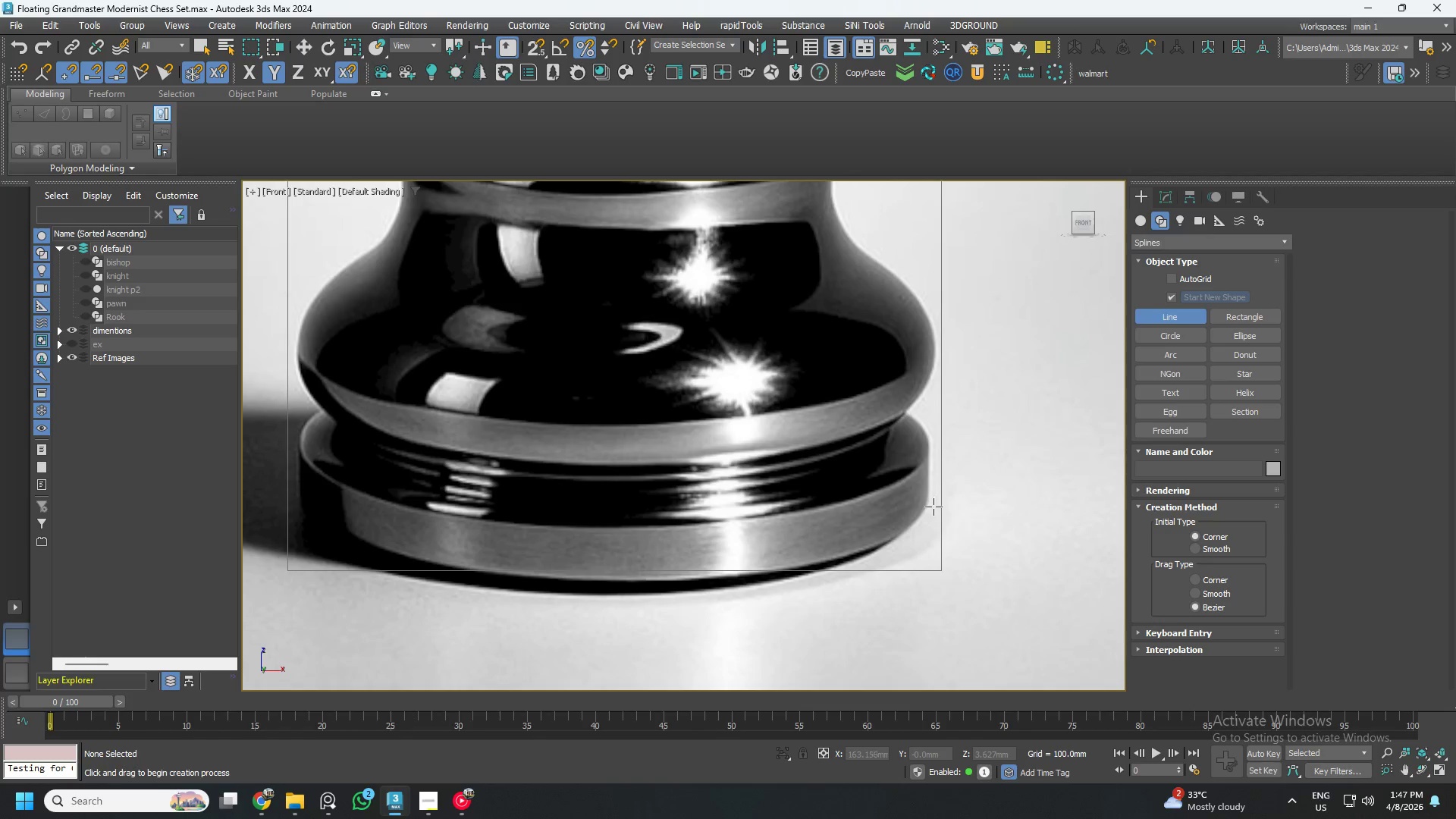 
wait(8.02)
 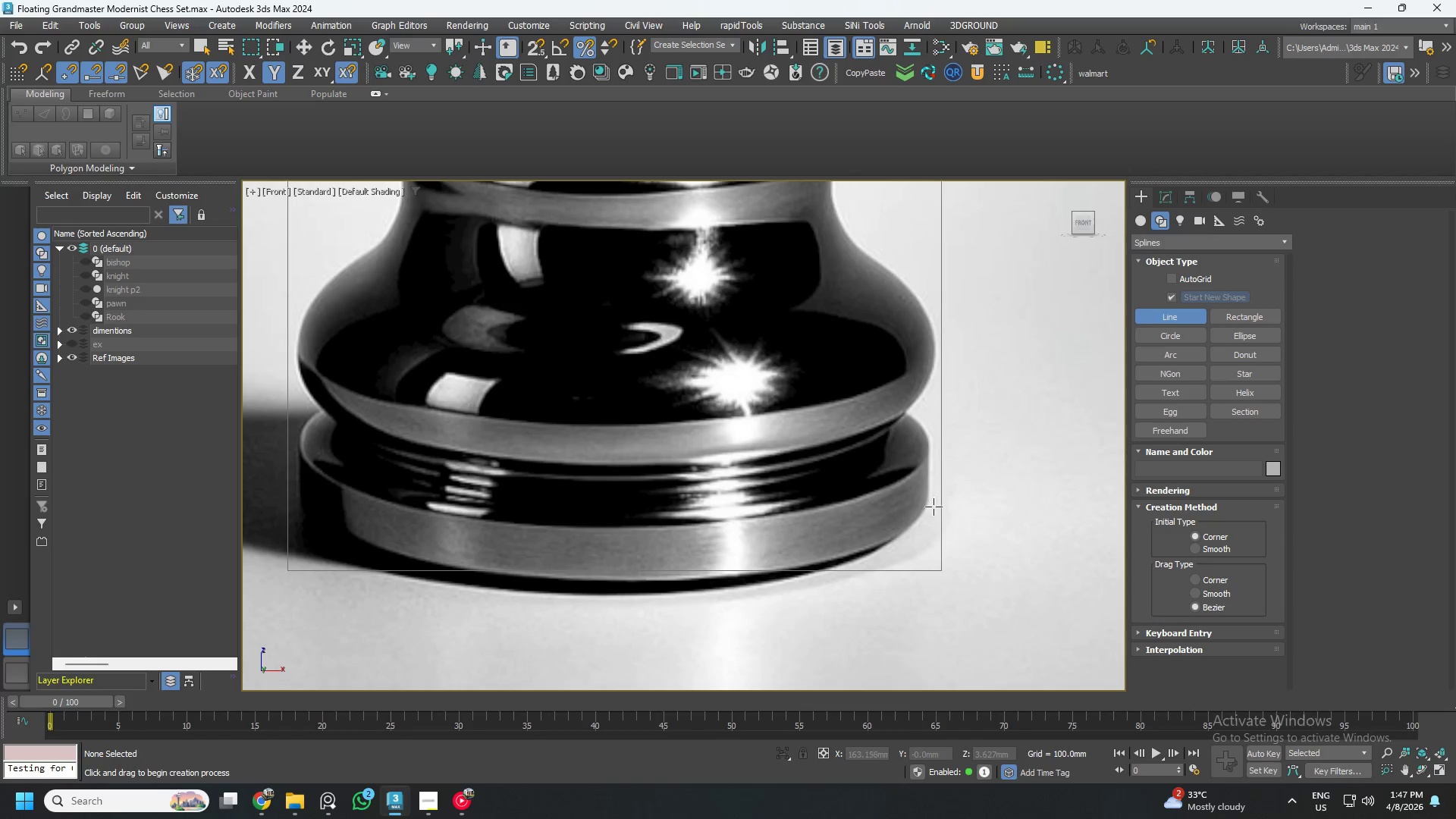 
left_click([608, 546])
 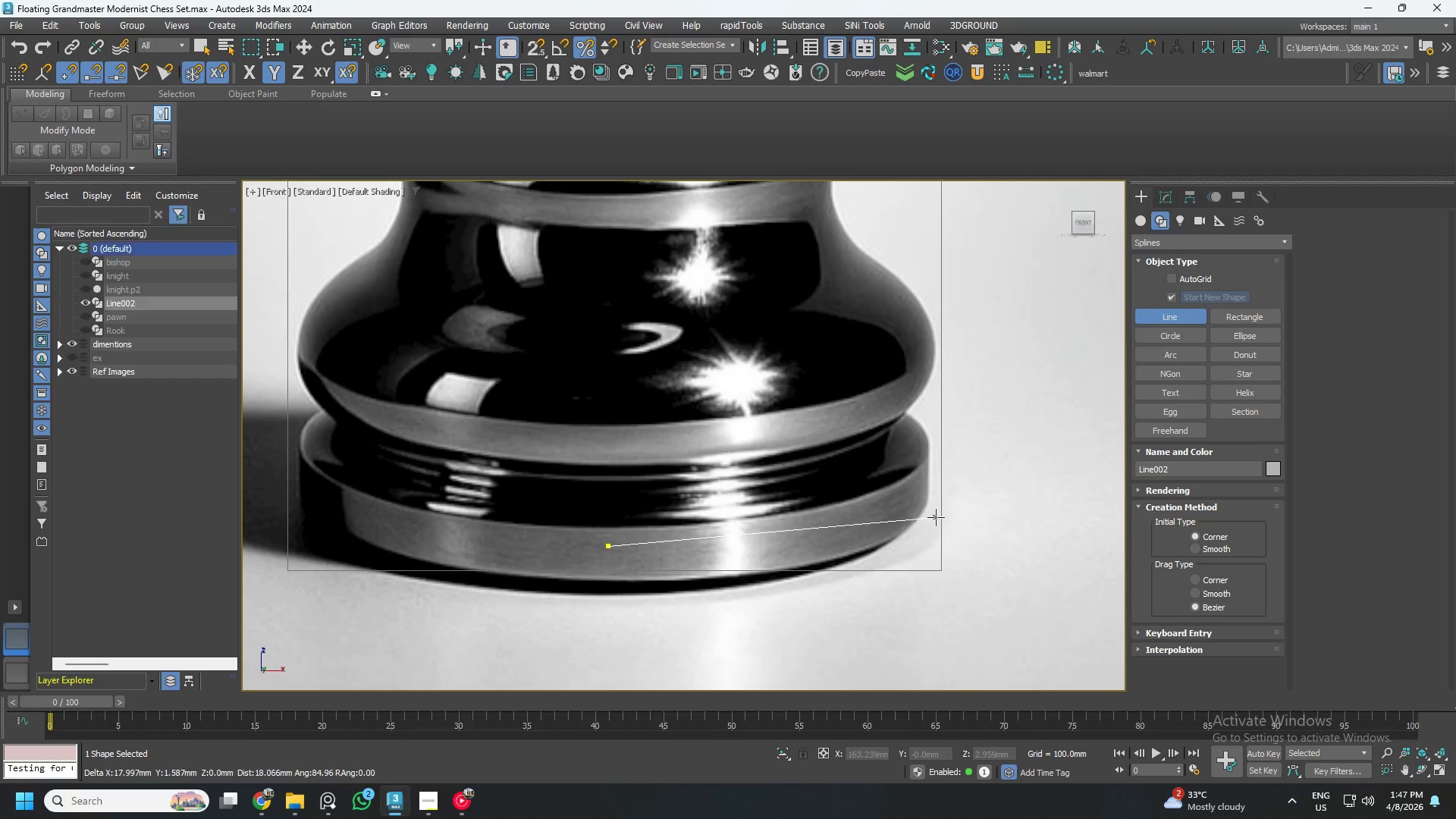 
scroll: coordinate [924, 517], scroll_direction: up, amount: 4.0
 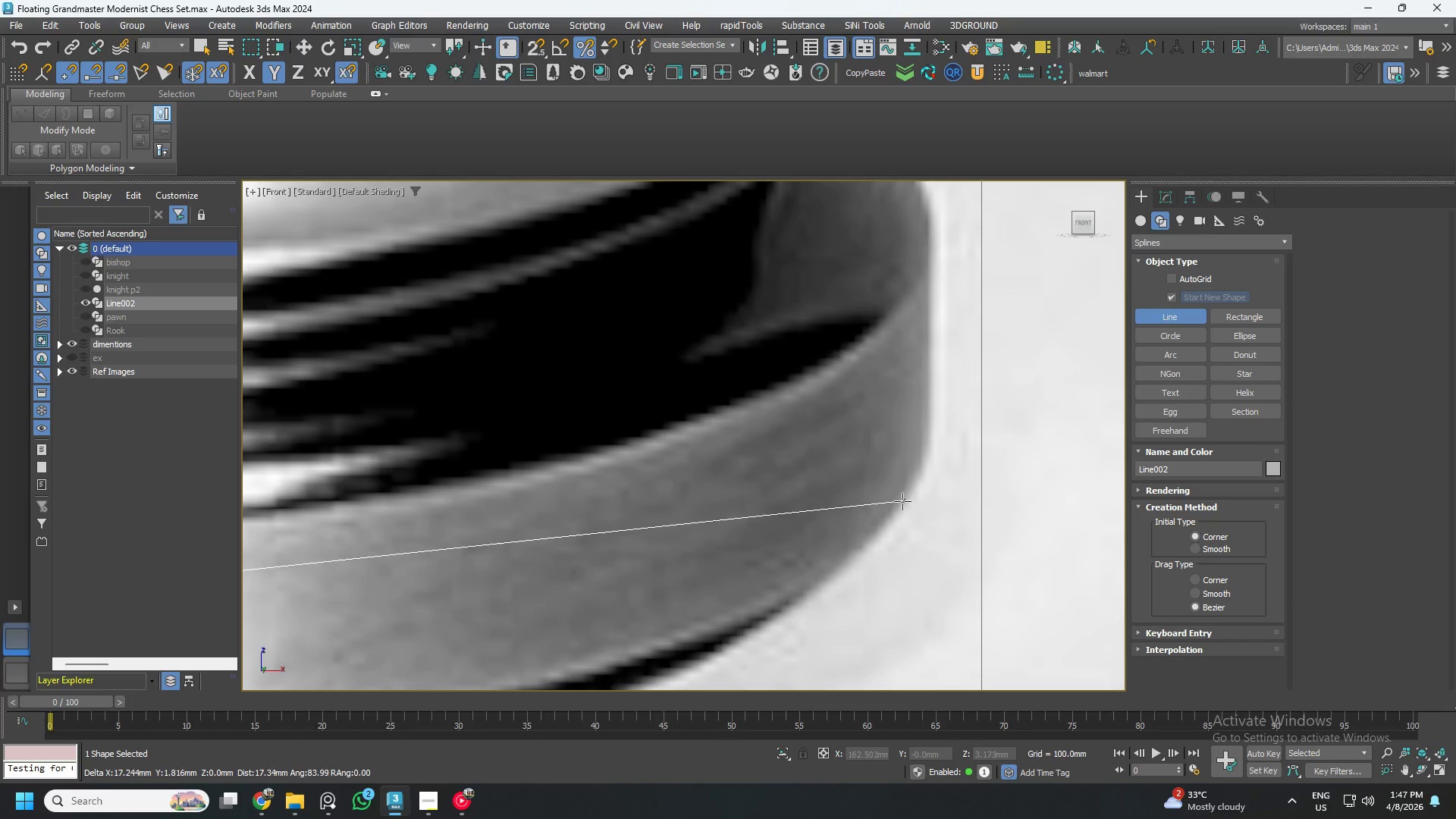 
left_click([901, 505])
 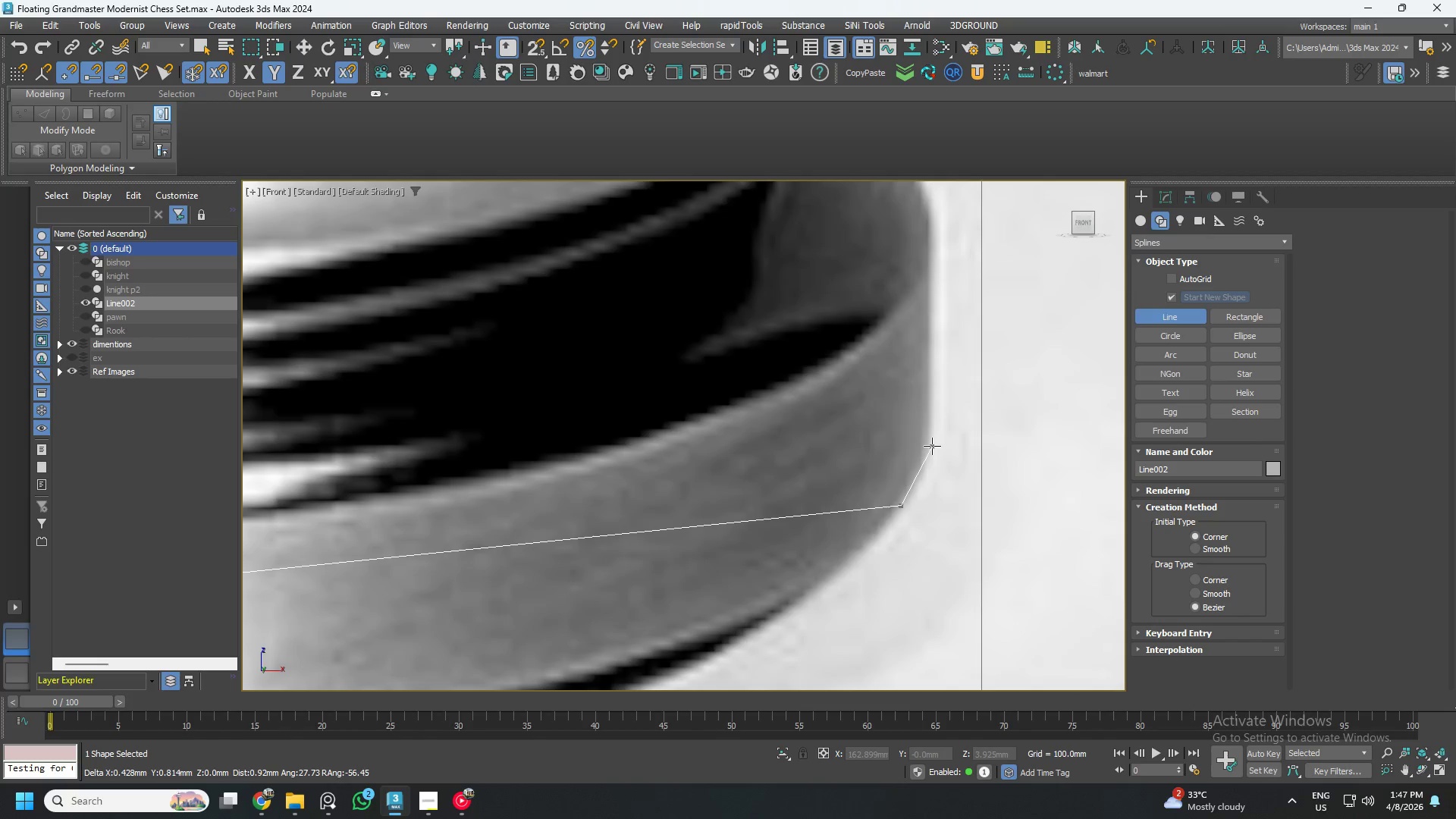 
left_click([932, 445])
 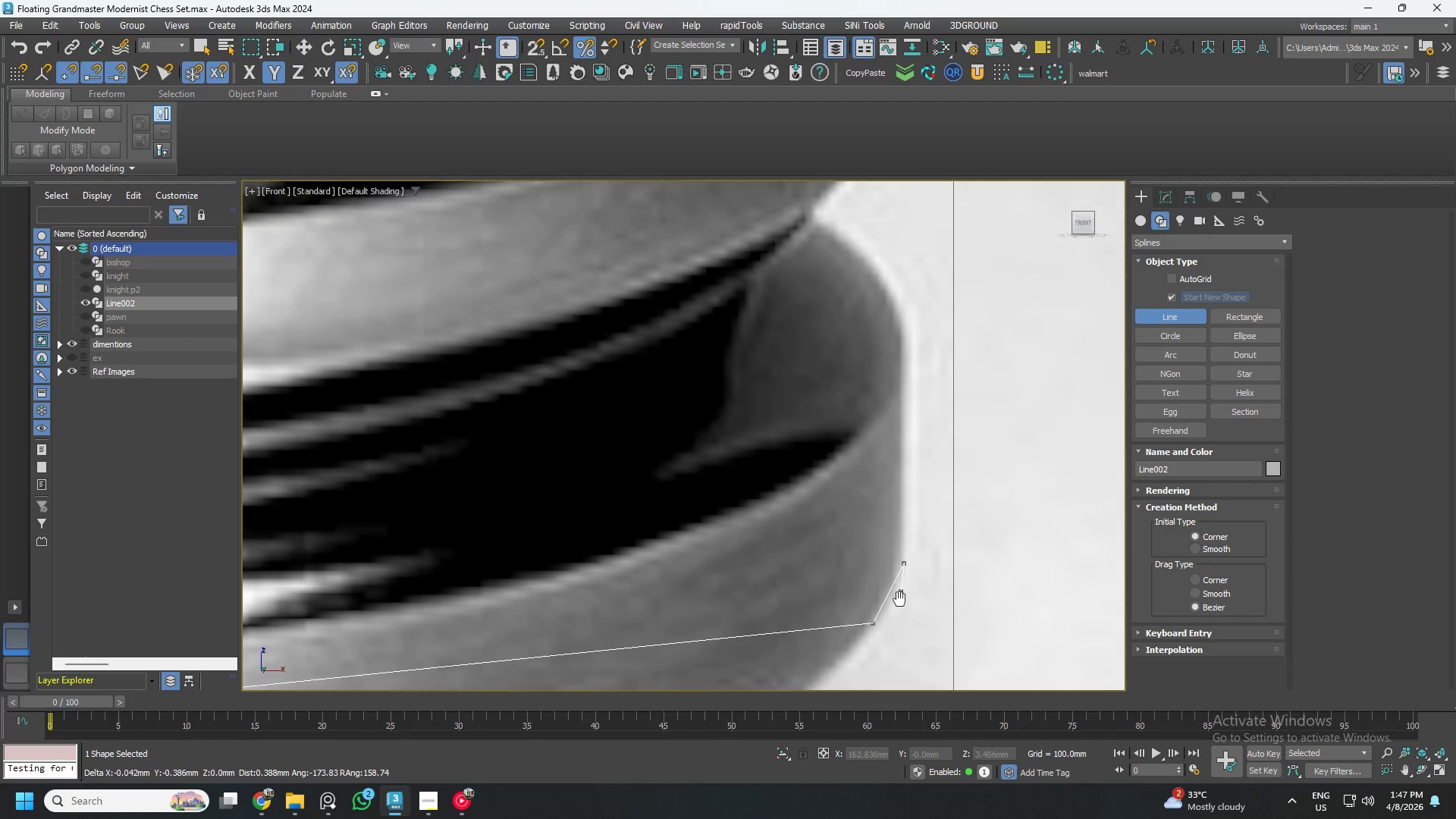 
scroll: coordinate [882, 589], scroll_direction: down, amount: 1.0
 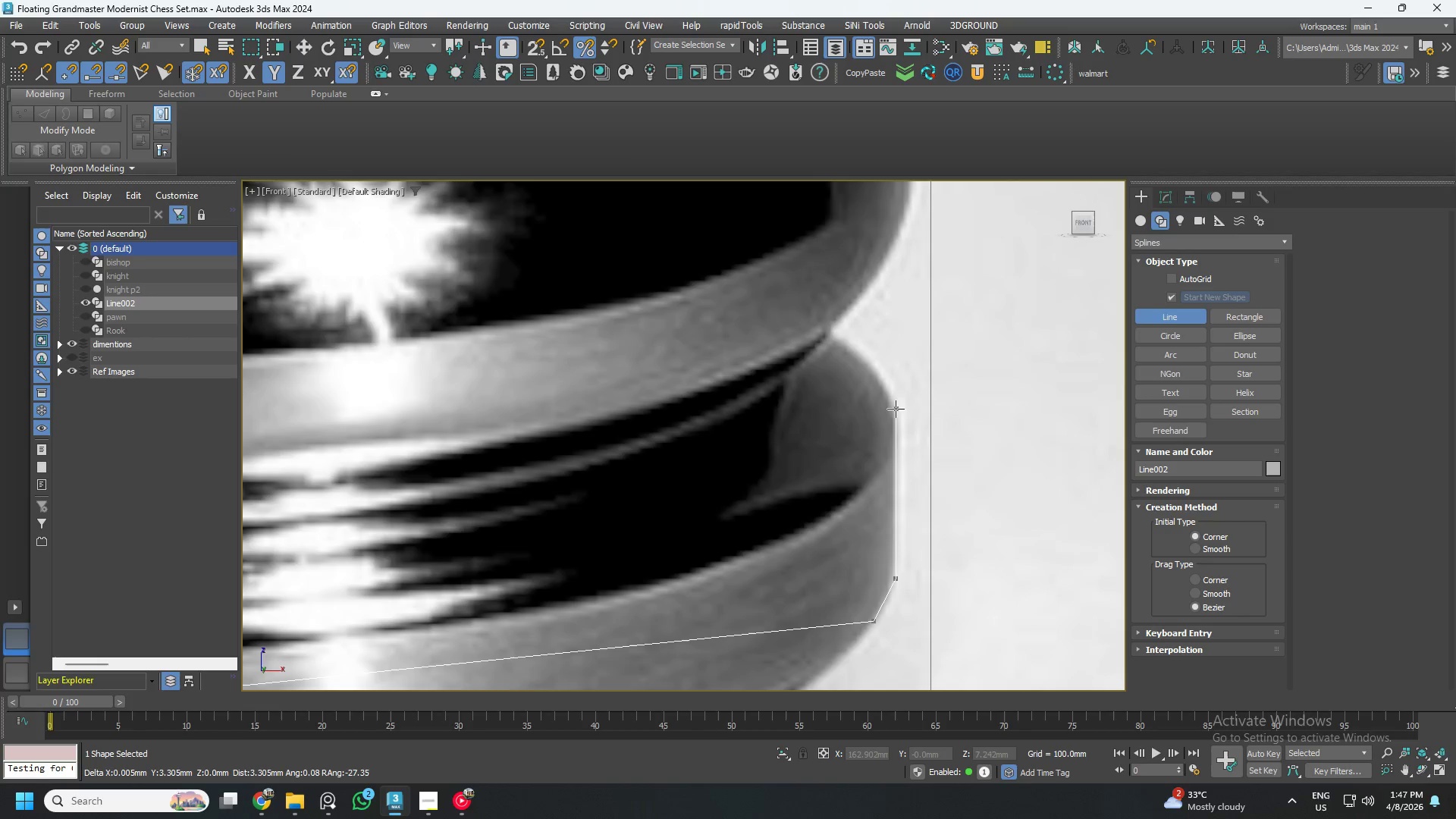 
left_click([896, 409])
 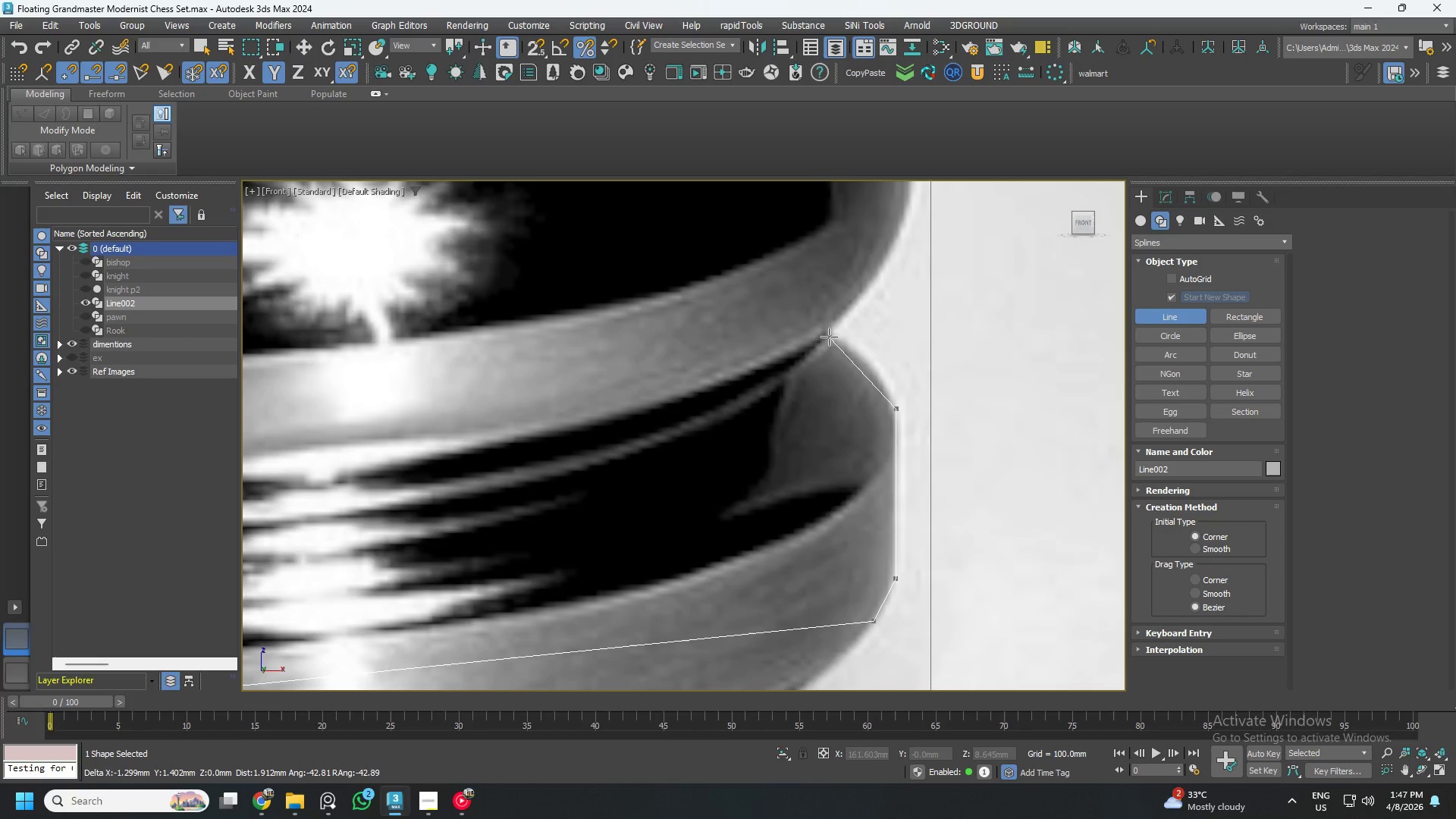 
left_click([829, 337])
 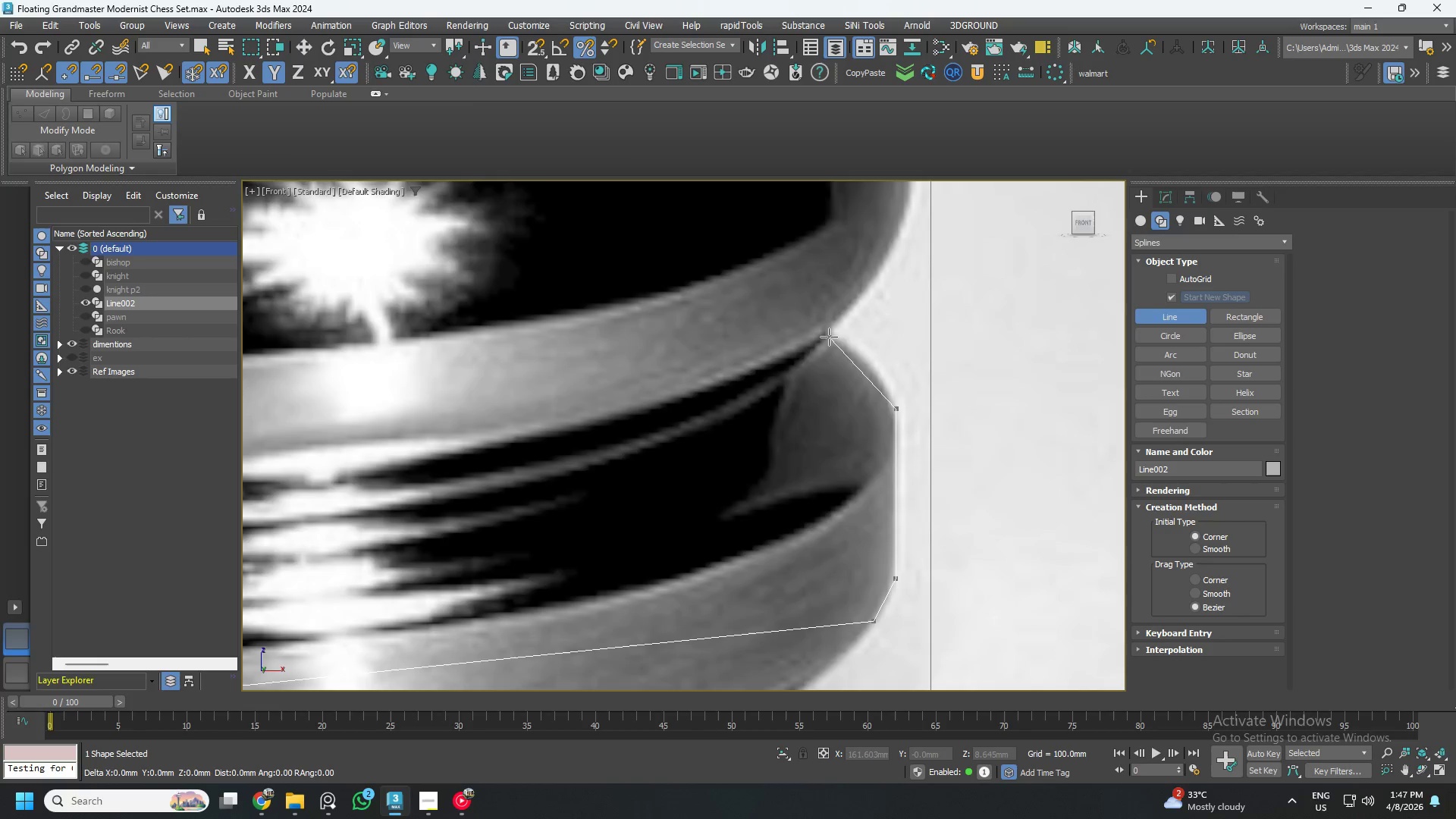 
scroll: coordinate [829, 337], scroll_direction: down, amount: 2.0
 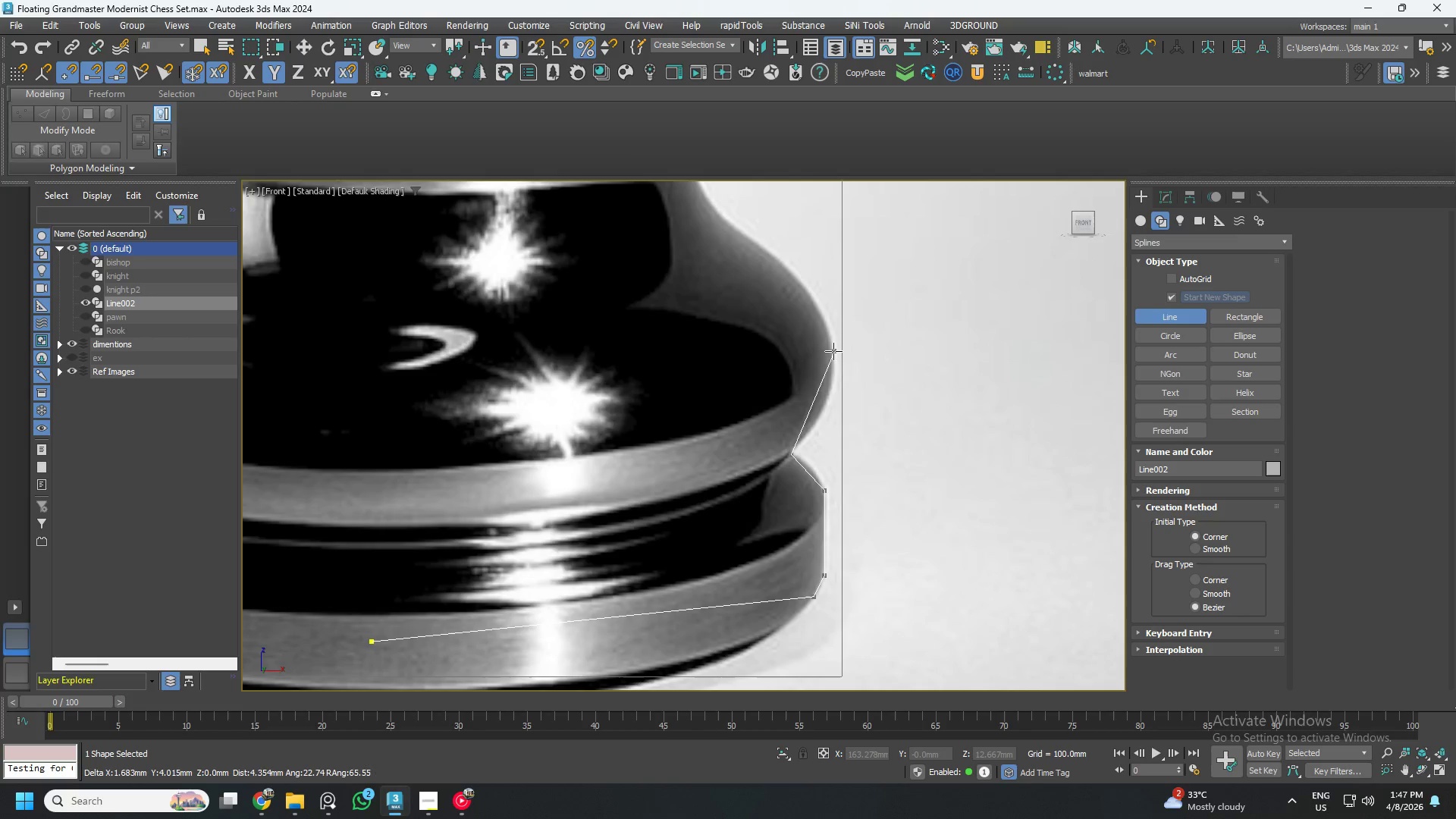 
left_click([832, 351])
 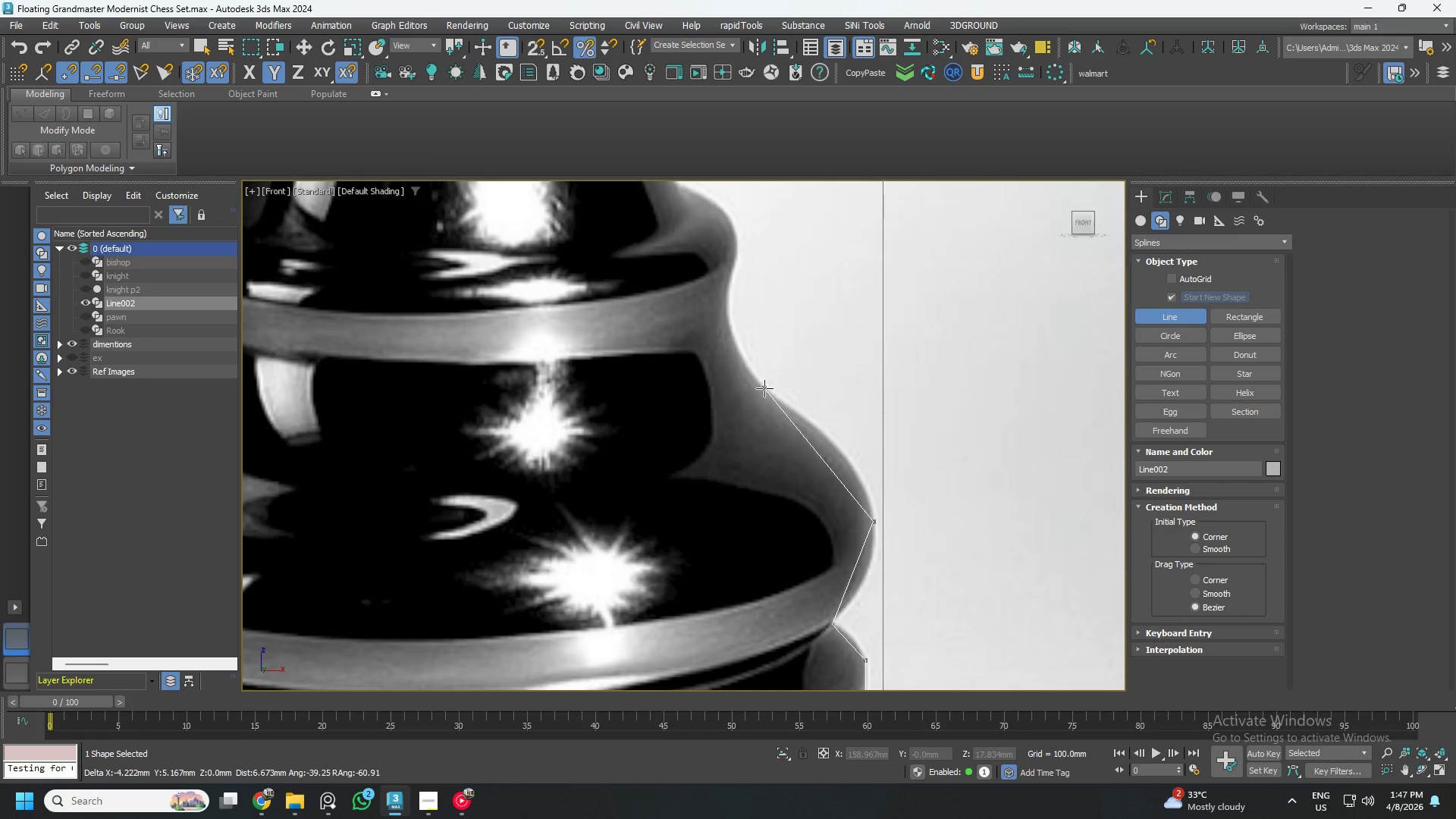 
left_click([764, 388])
 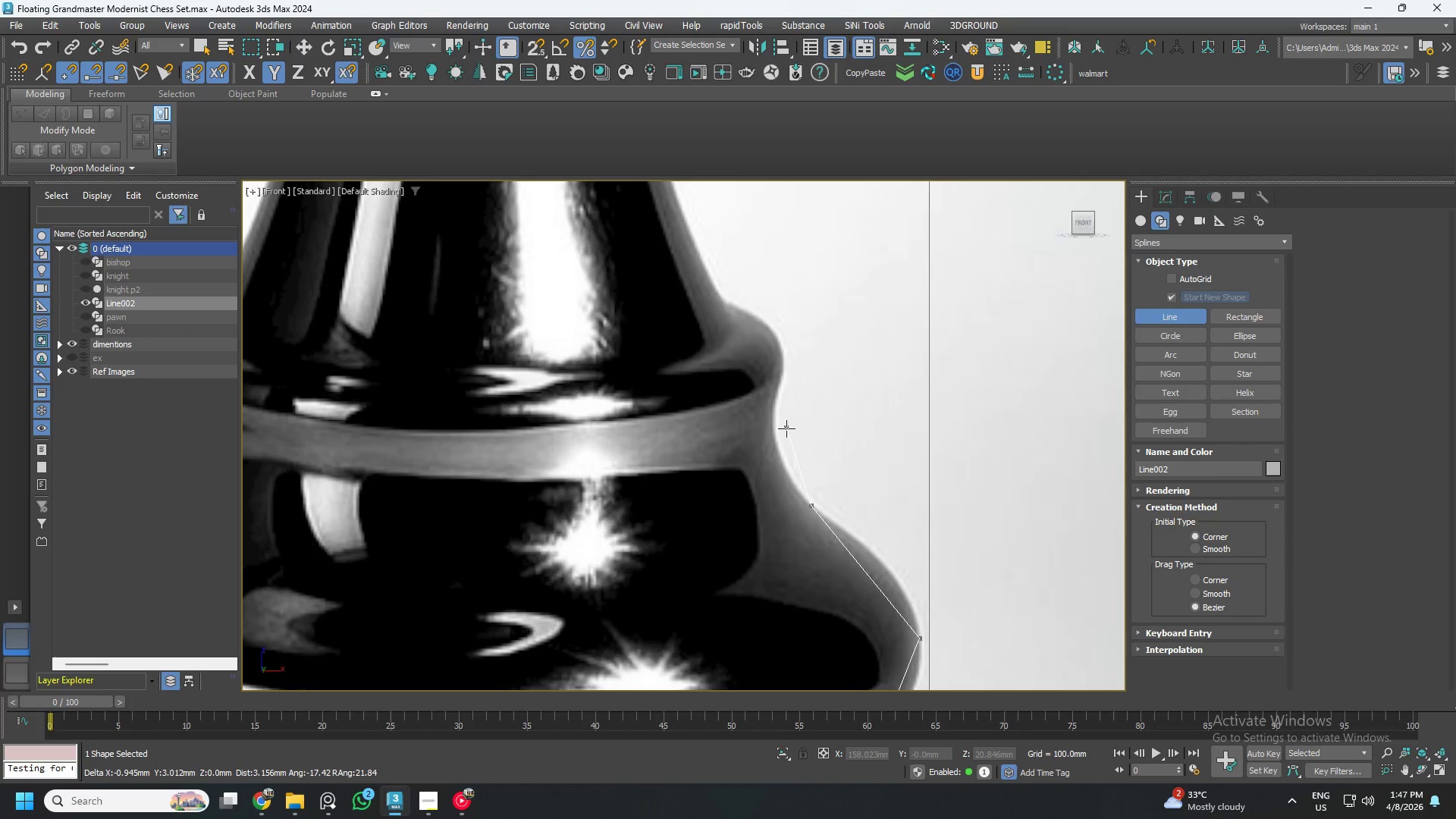 
scroll: coordinate [778, 379], scroll_direction: up, amount: 1.0
 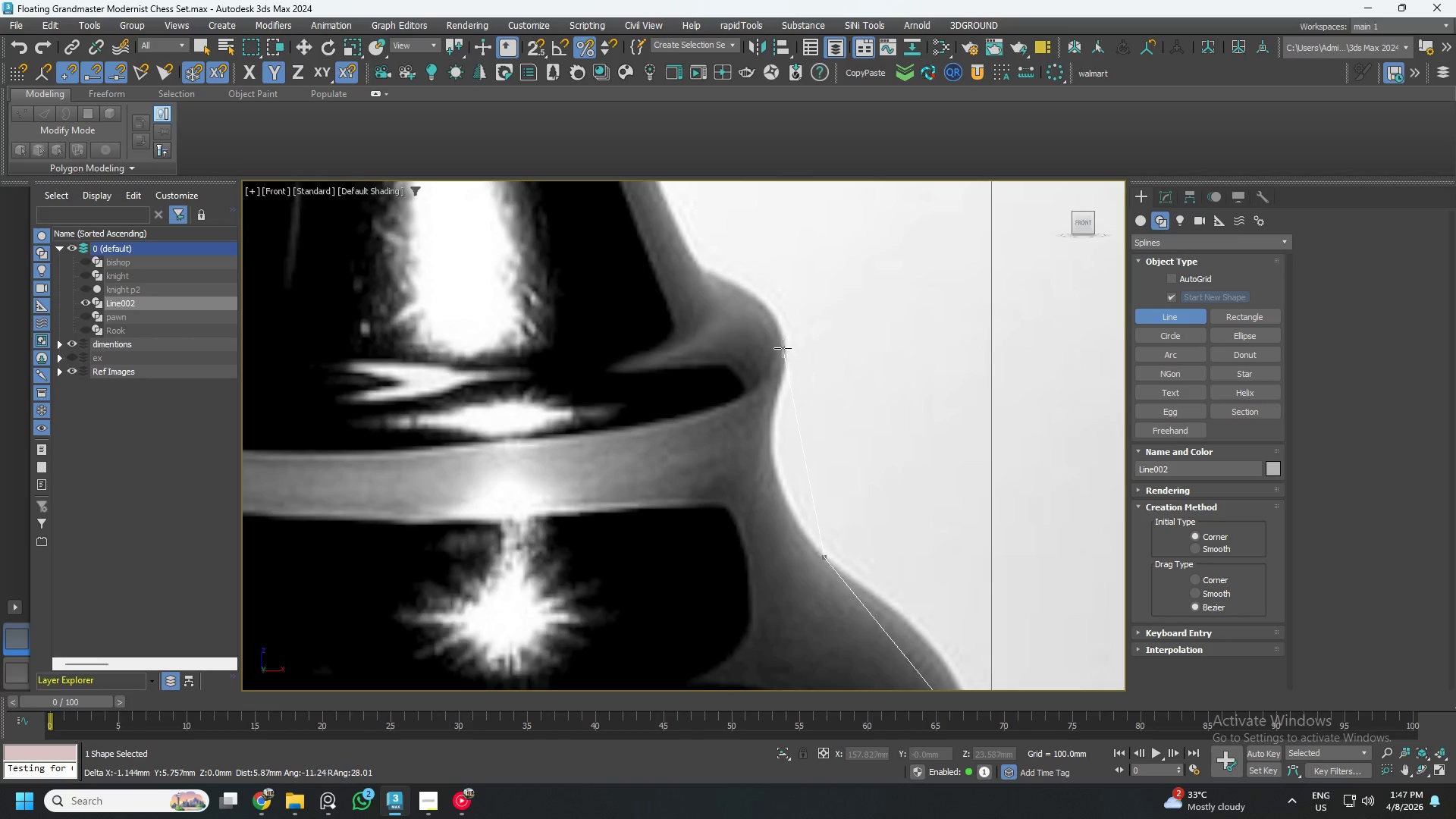 
left_click([784, 343])
 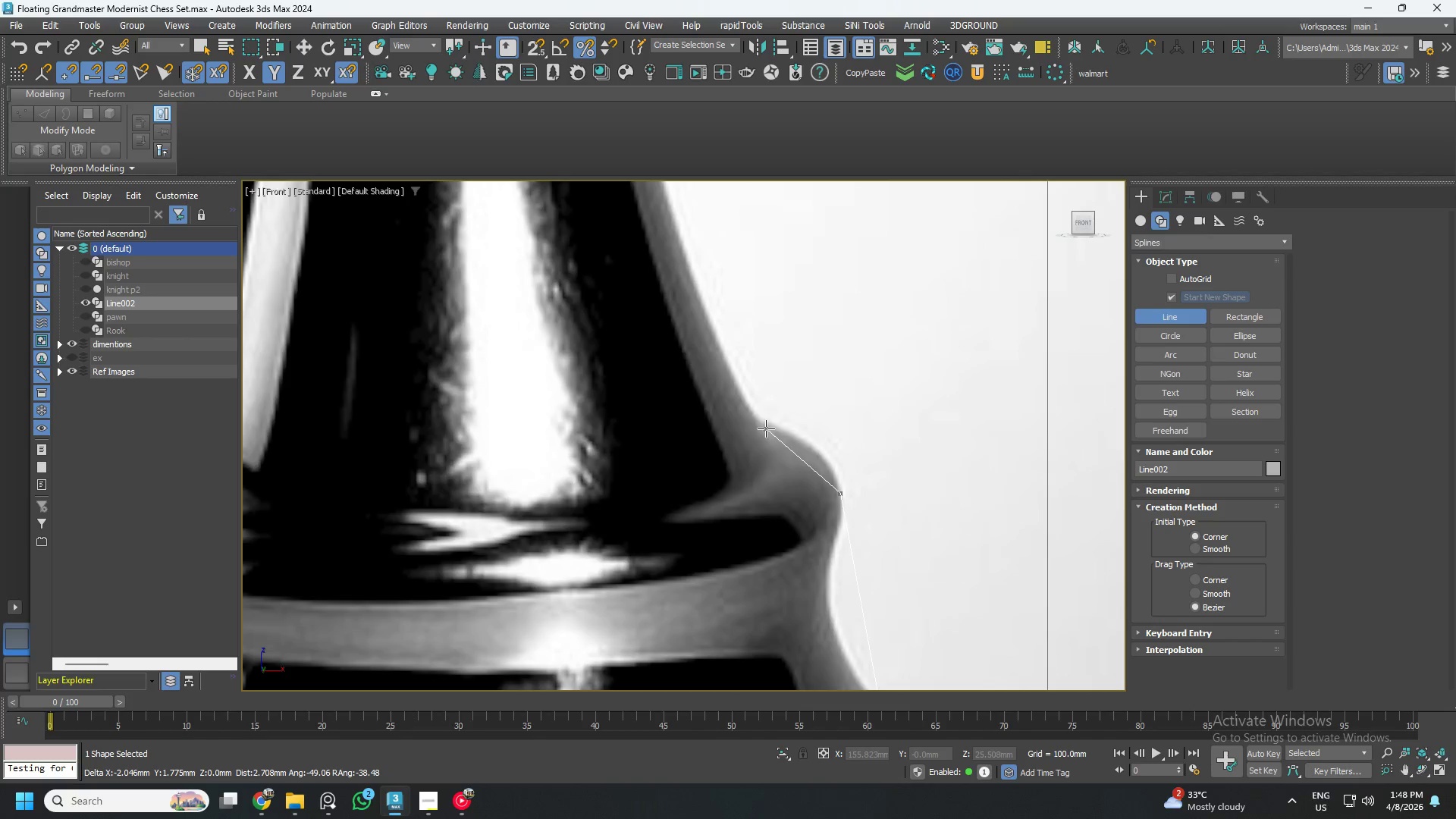 
left_click([762, 425])
 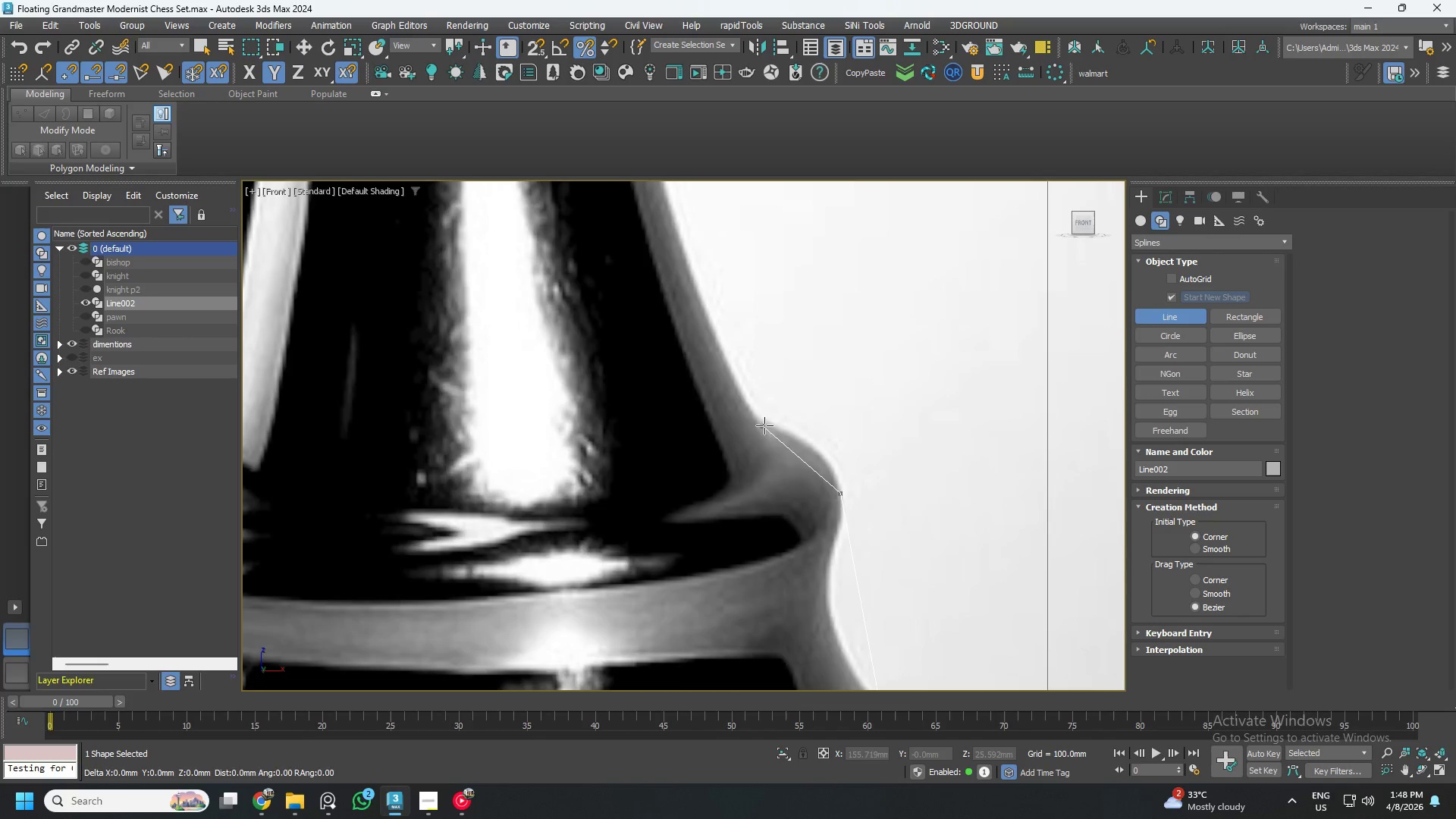 
scroll: coordinate [767, 426], scroll_direction: down, amount: 3.0
 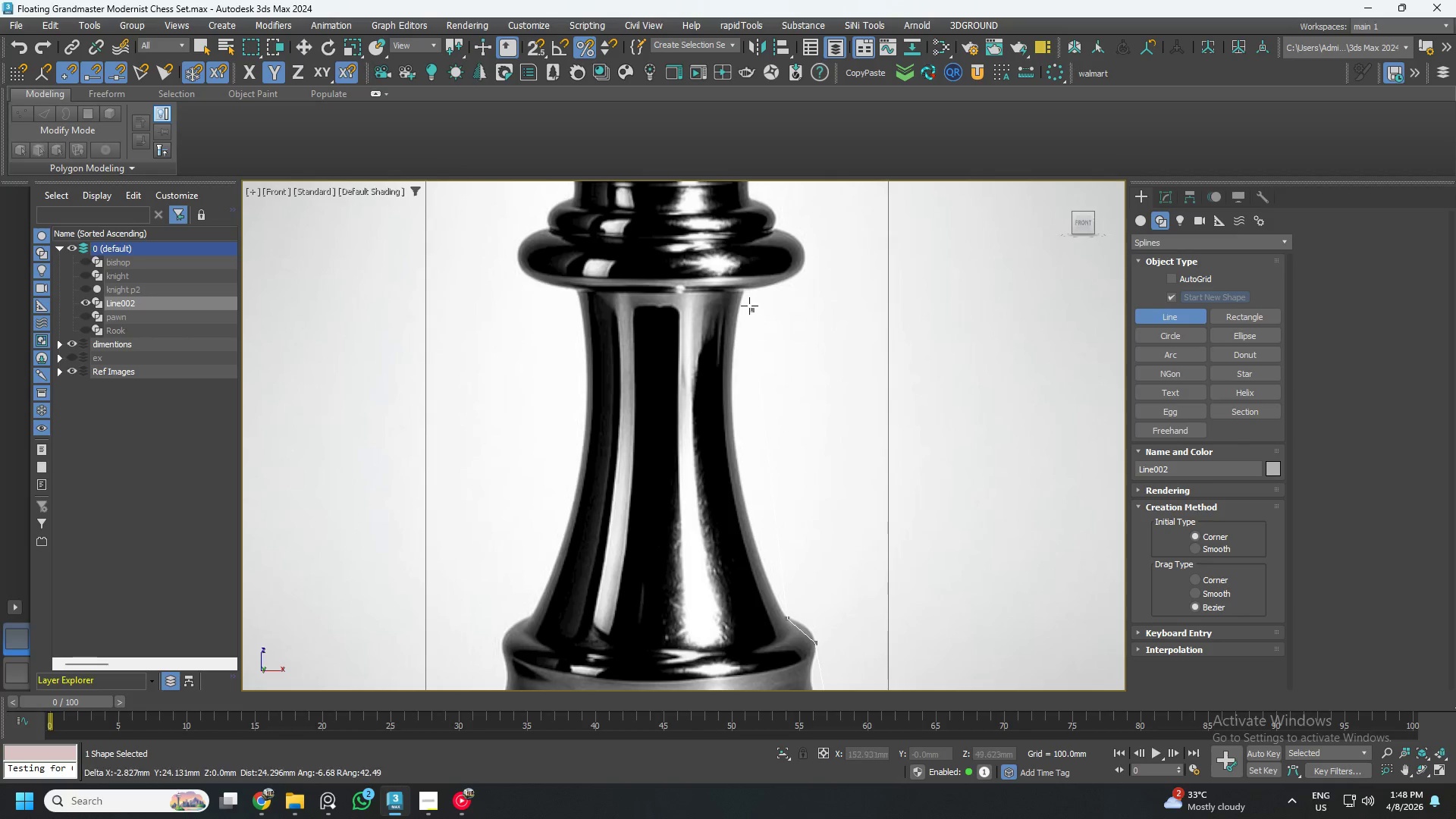 
scroll: coordinate [744, 288], scroll_direction: up, amount: 4.0
 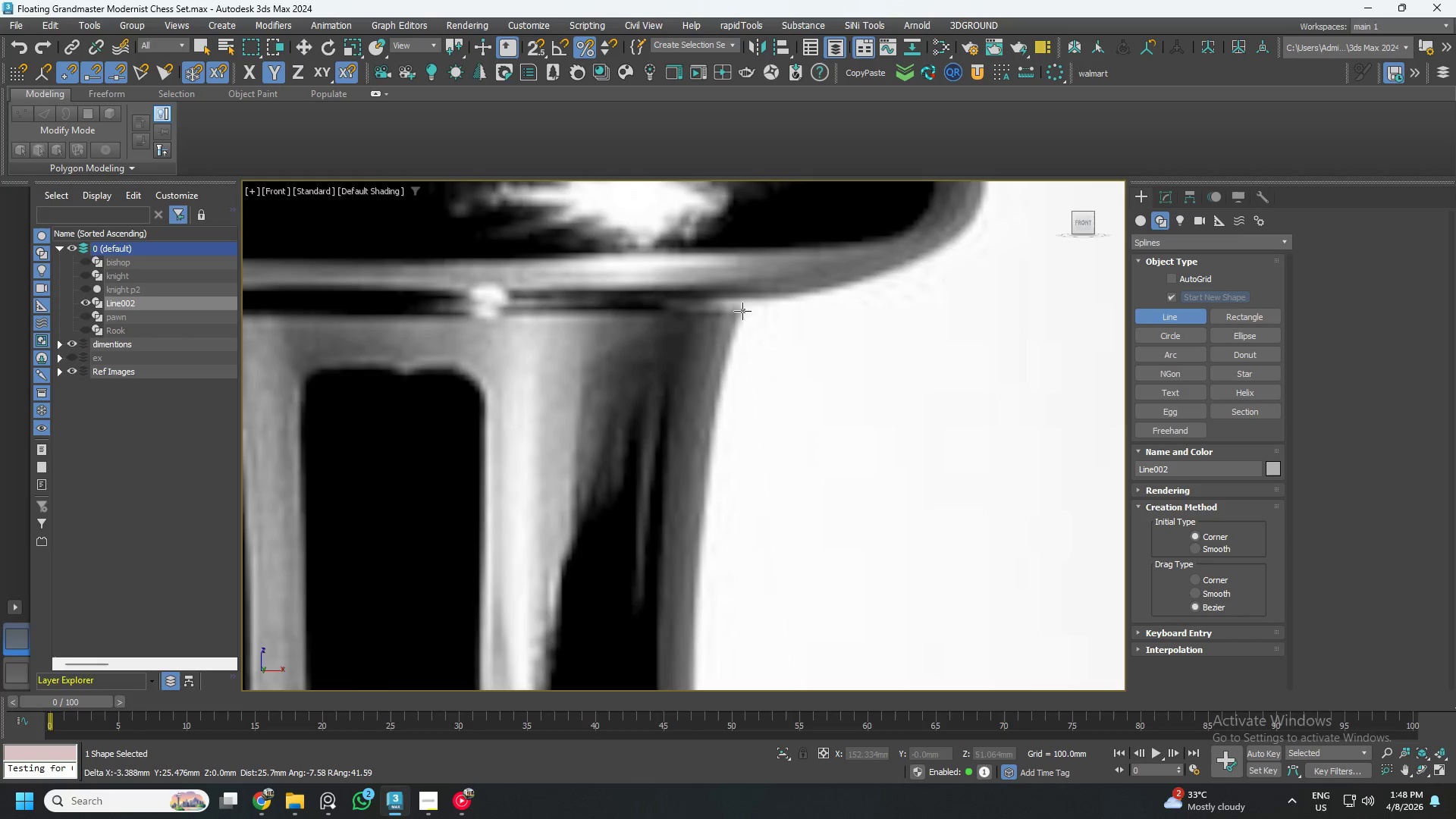 
left_click([741, 308])
 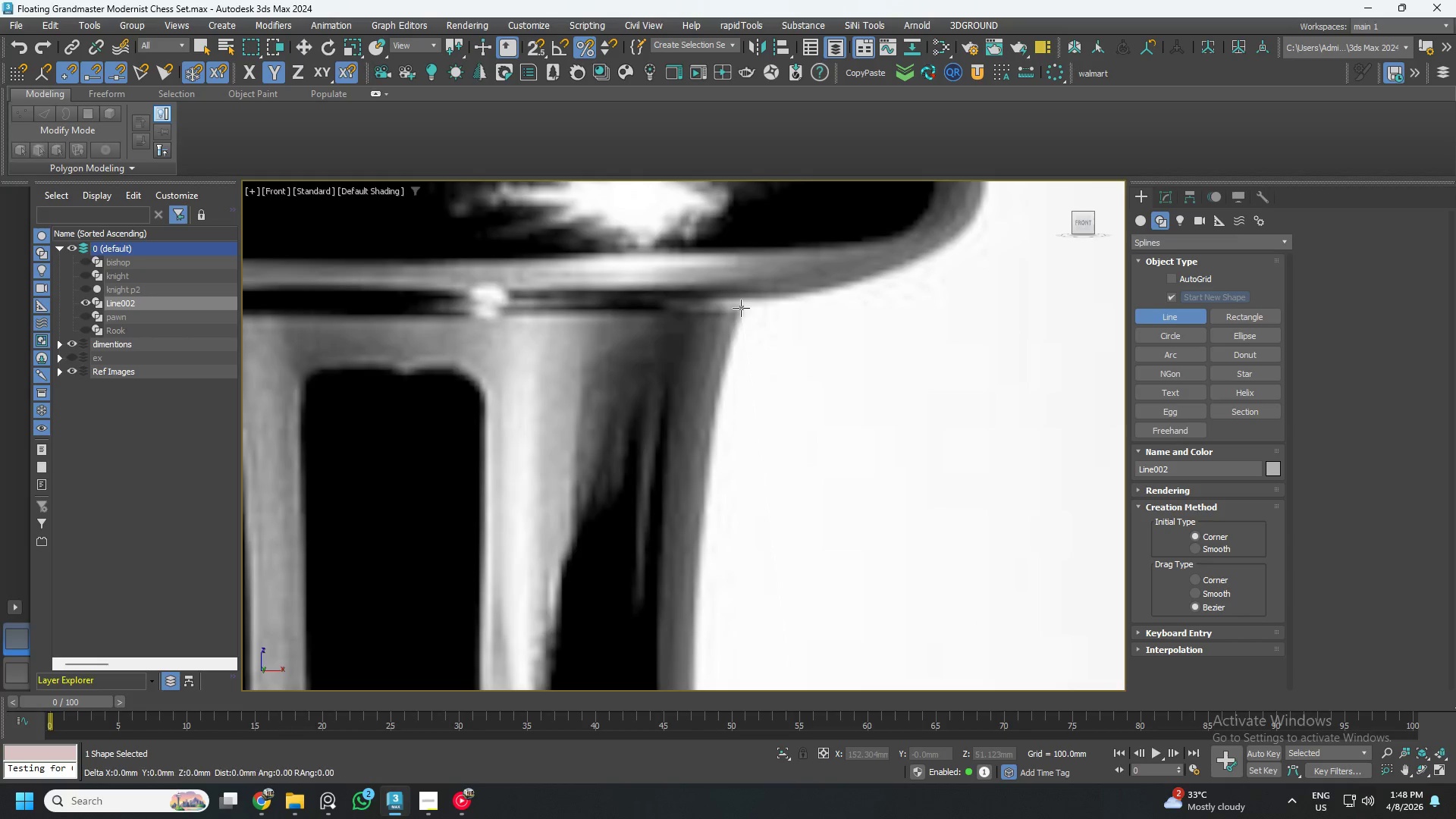 
scroll: coordinate [744, 309], scroll_direction: down, amount: 3.0
 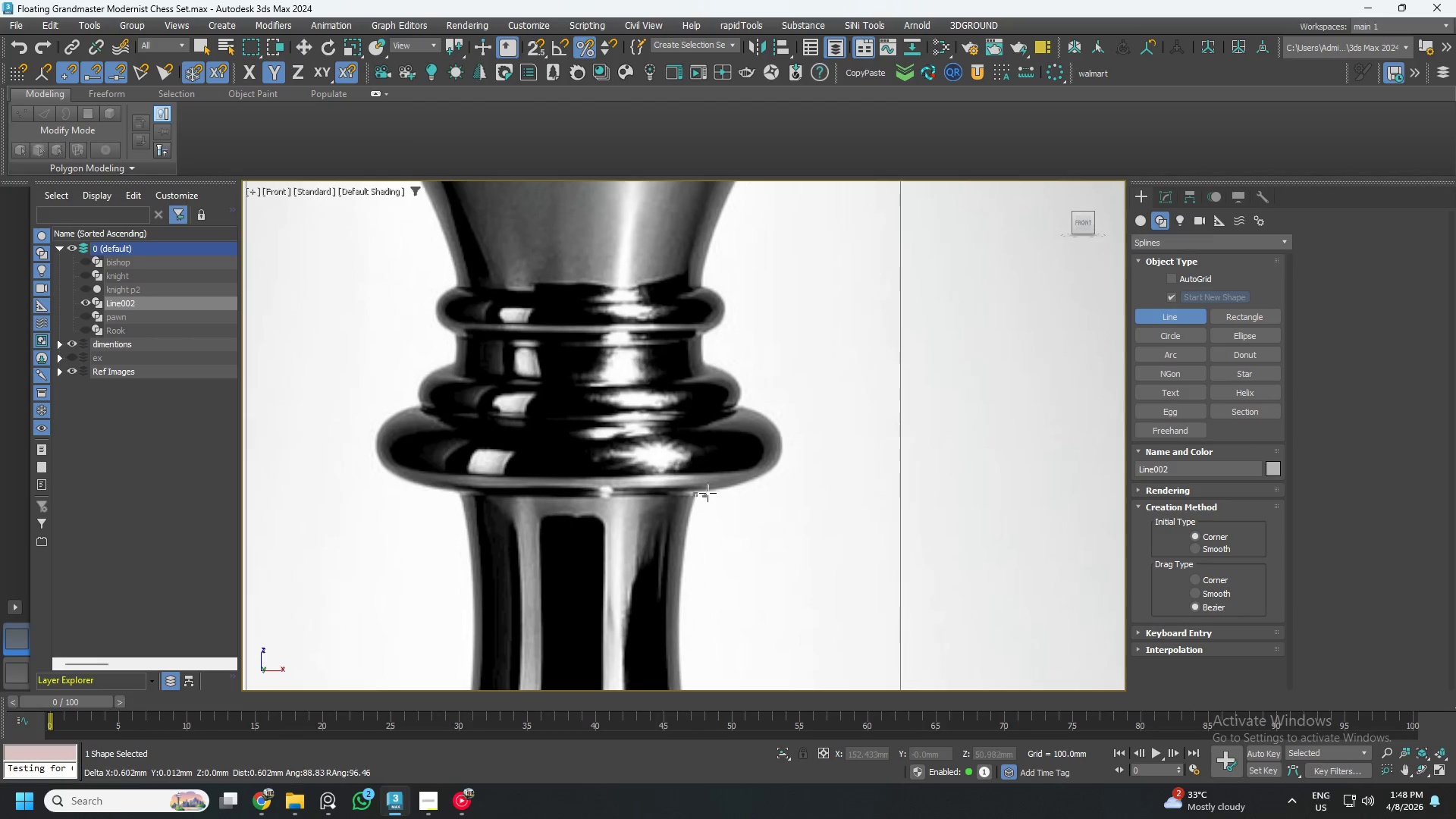 
scroll: coordinate [773, 475], scroll_direction: up, amount: 3.0
 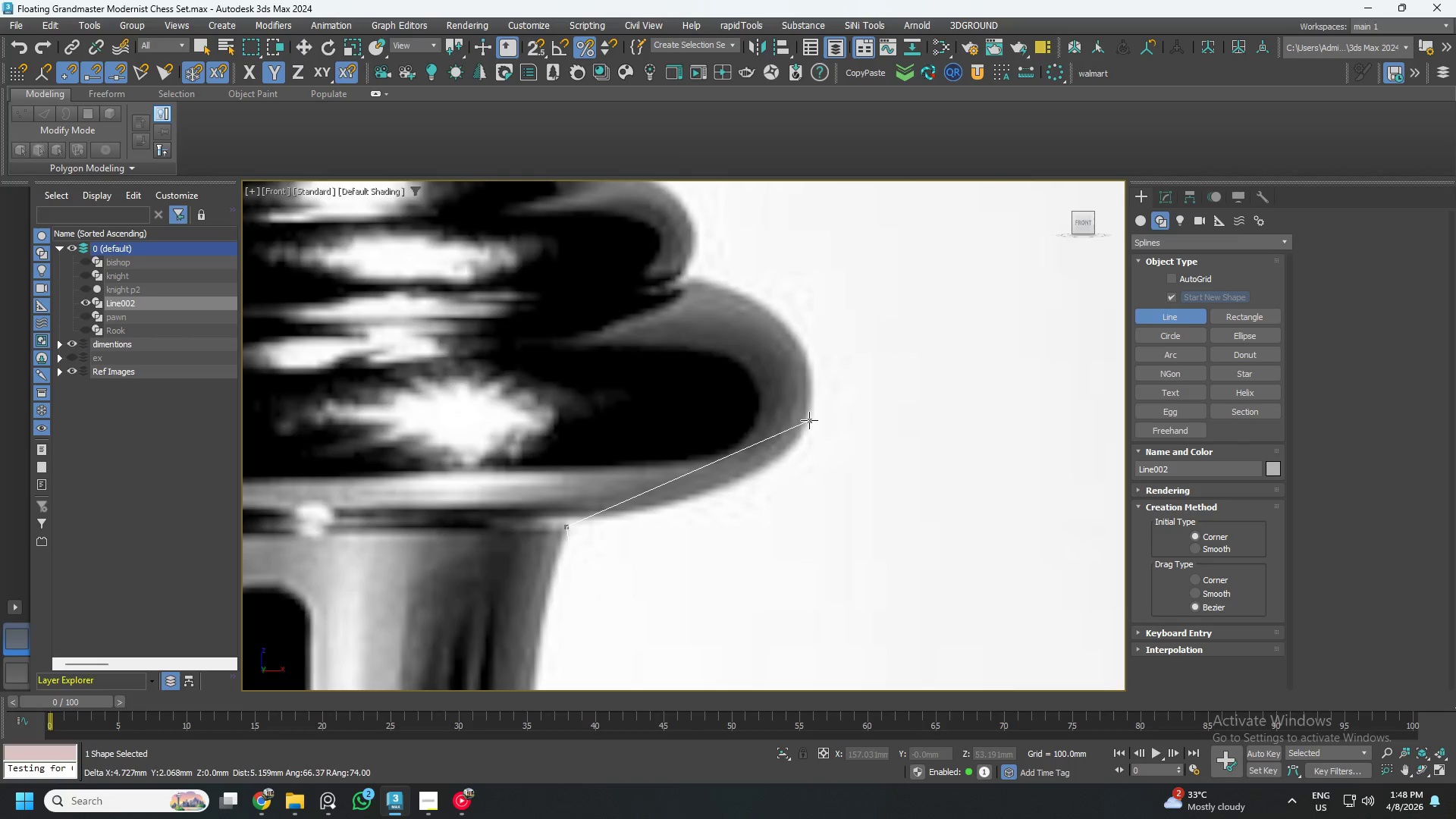 
left_click([809, 420])
 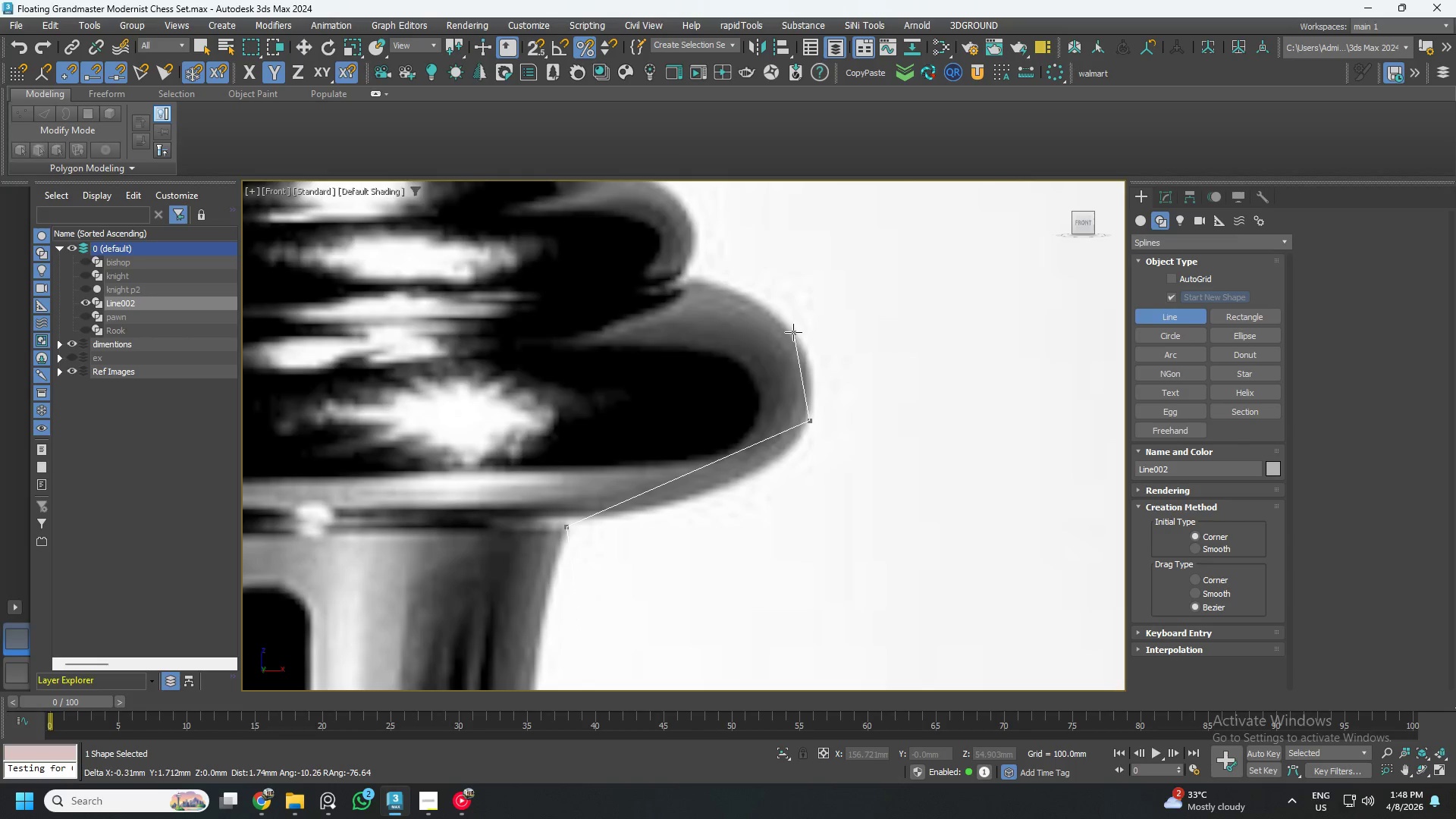 
left_click([793, 332])
 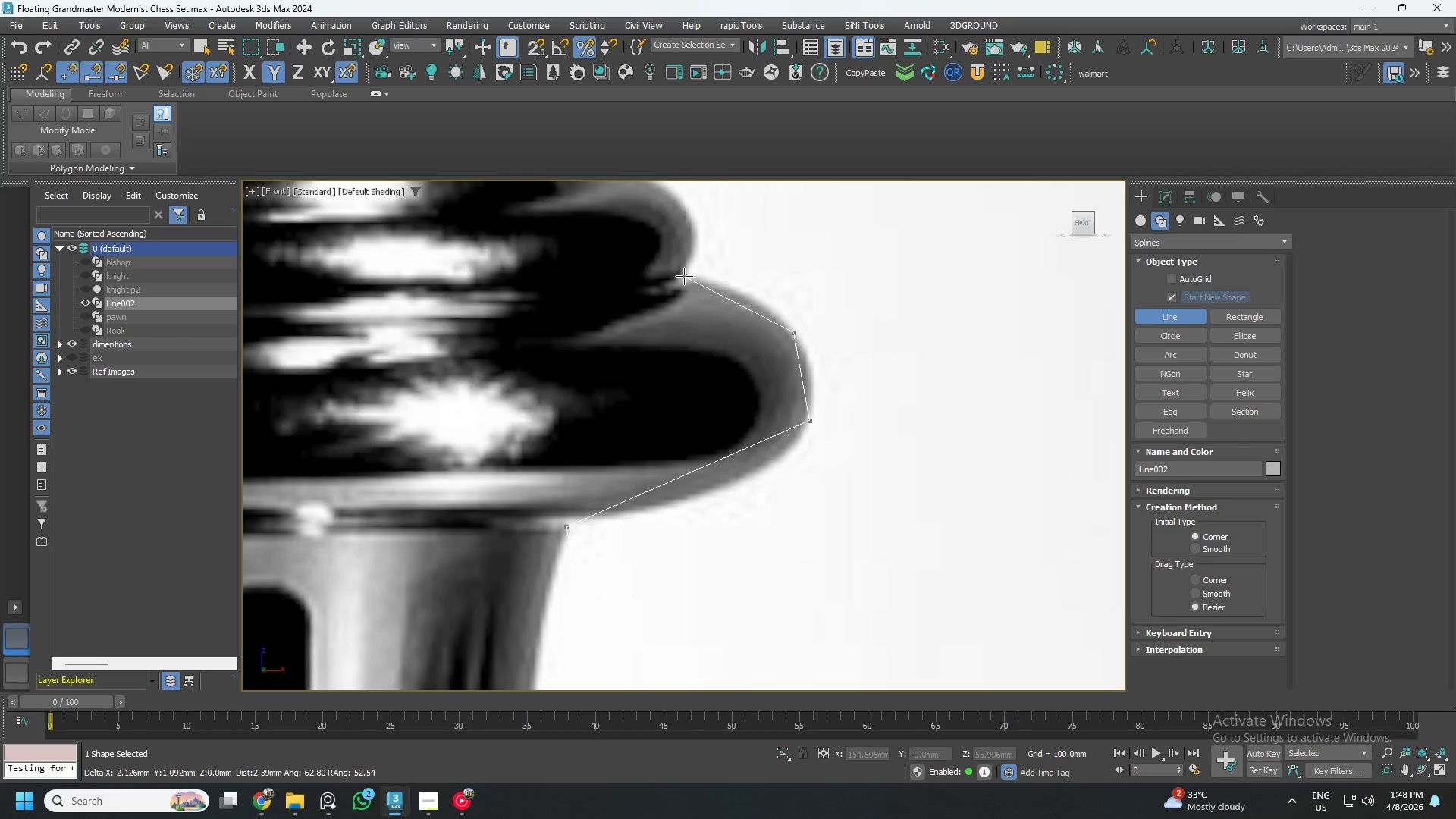 
left_click([682, 278])
 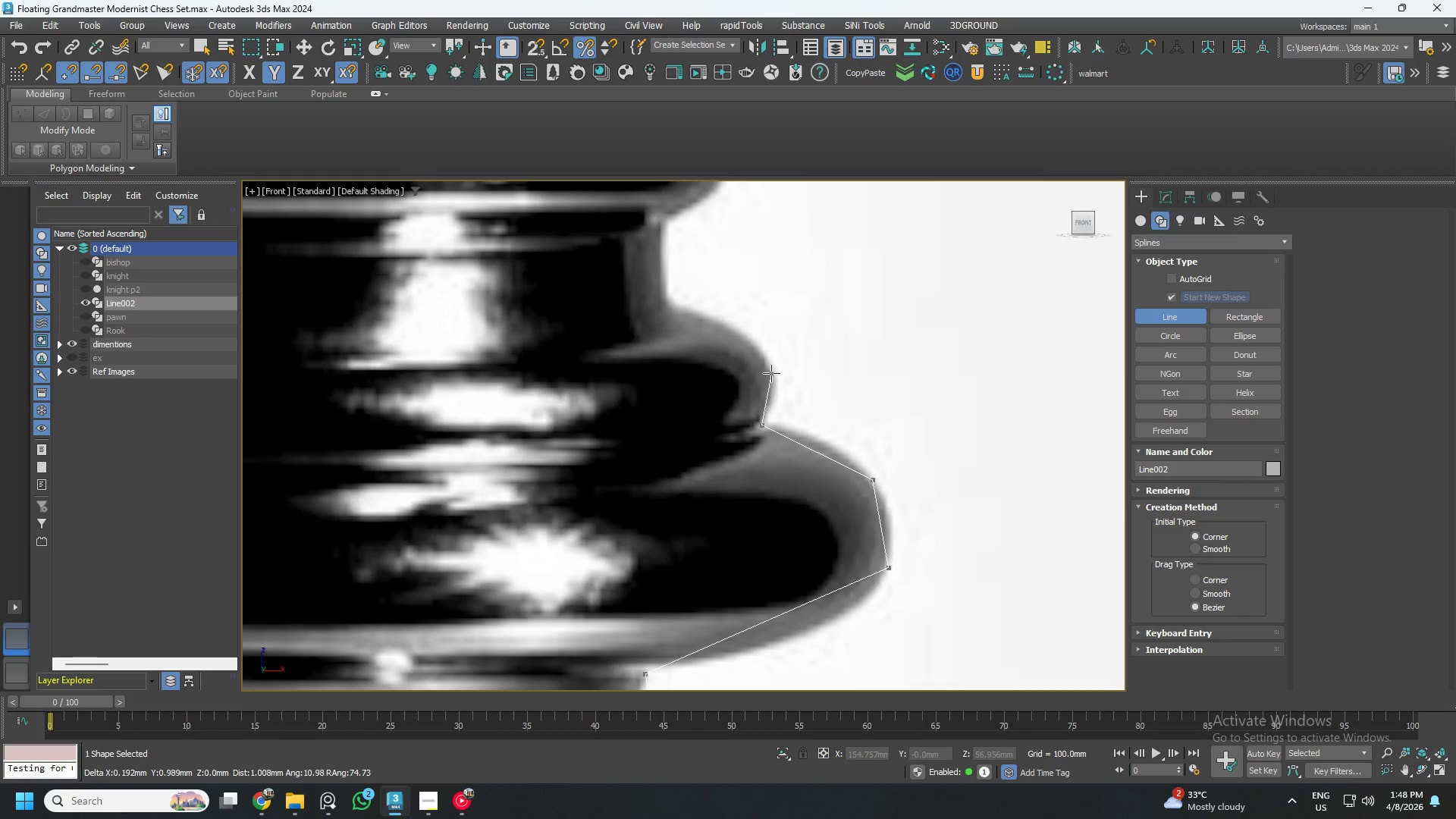 
left_click([771, 370])
 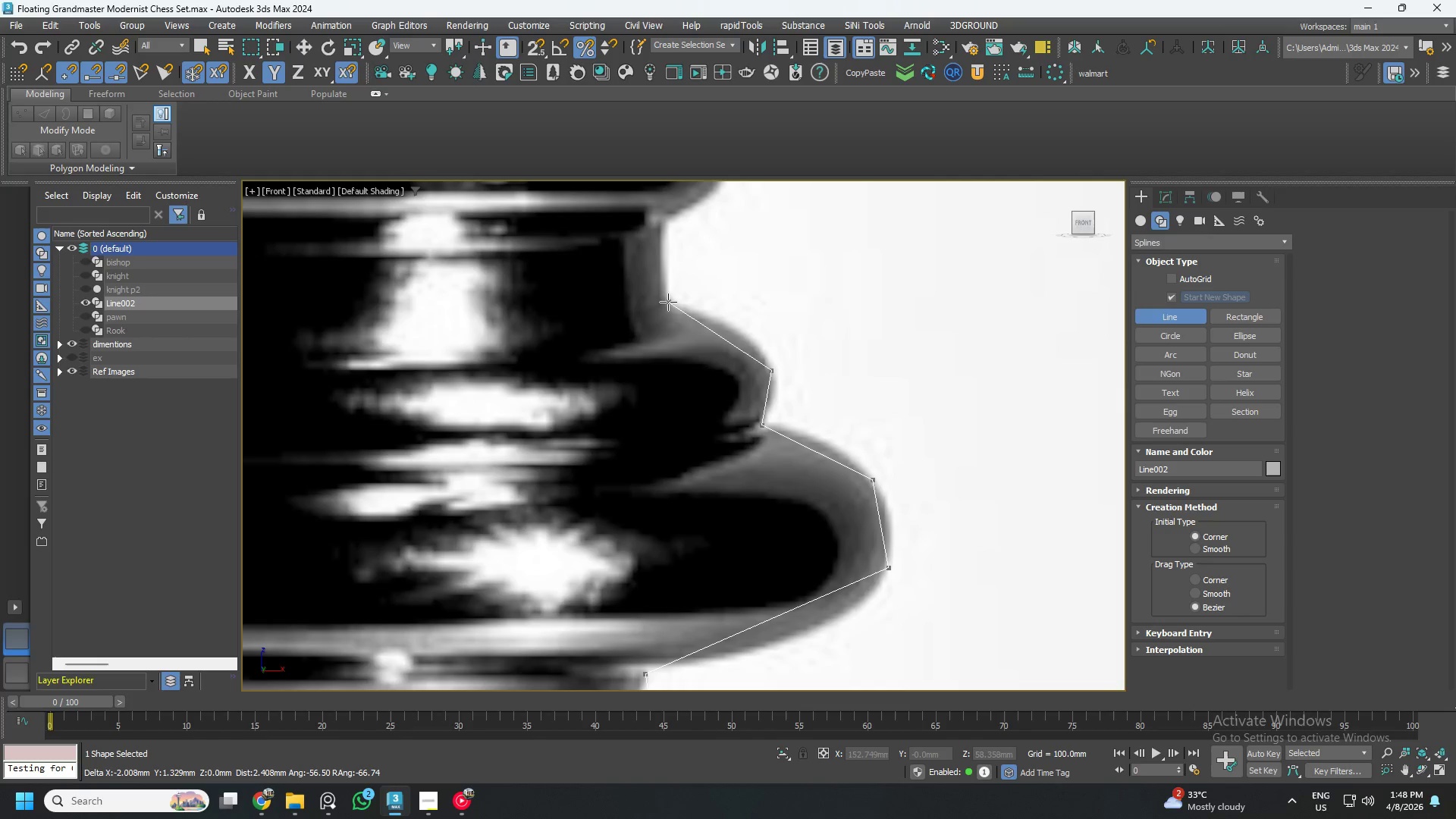 
left_click([666, 305])
 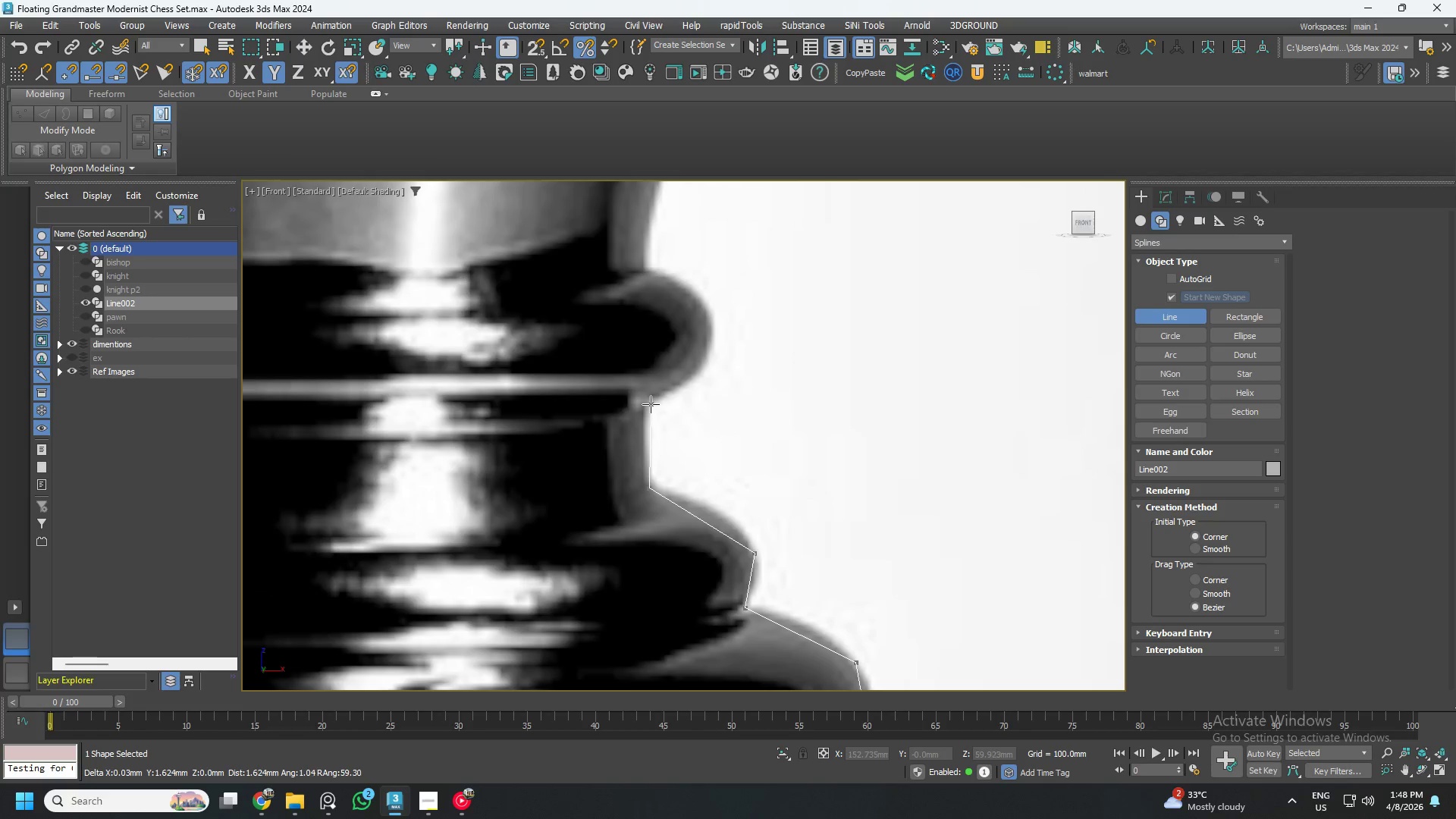 
left_click([649, 403])
 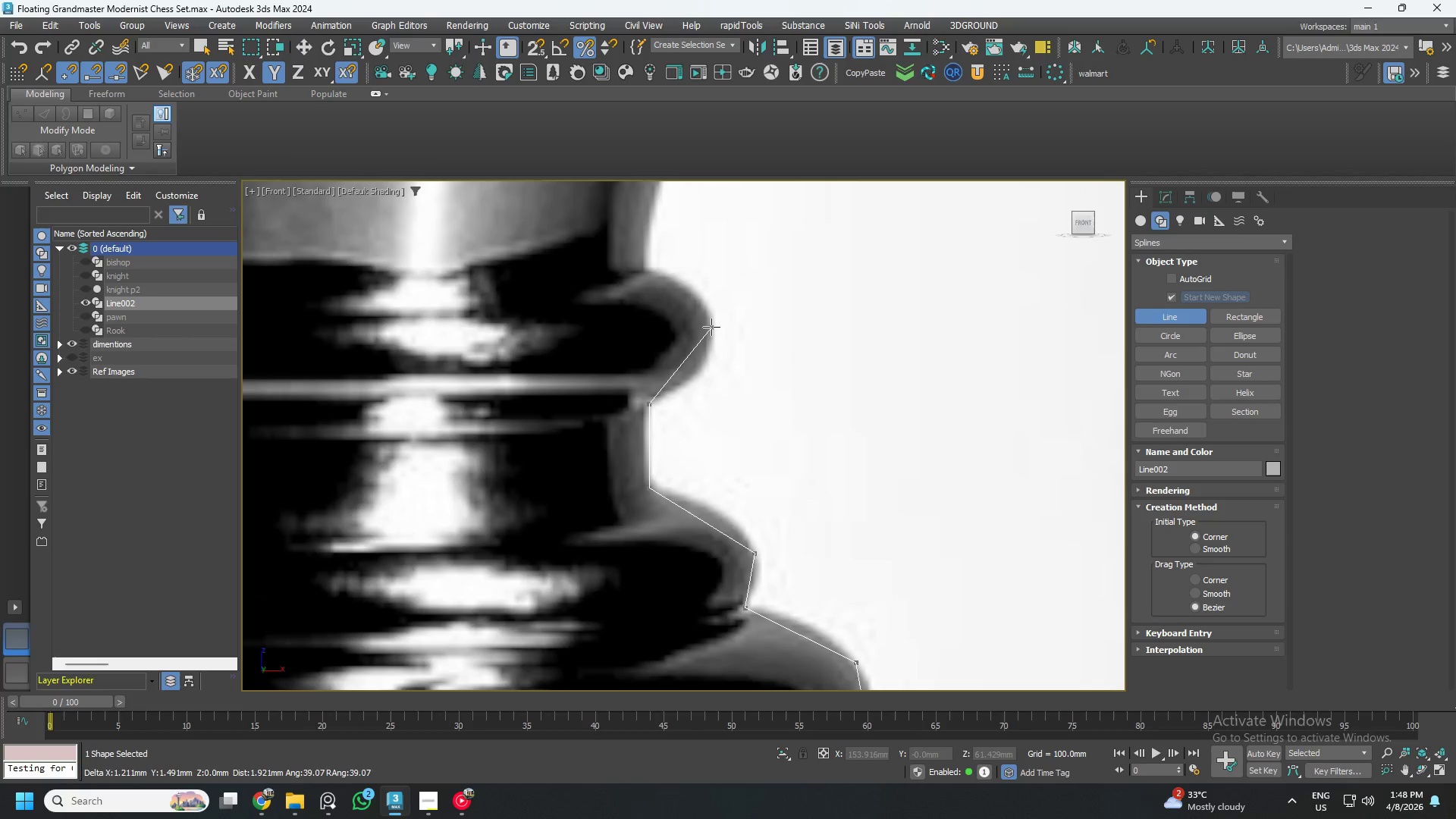 
left_click([713, 325])
 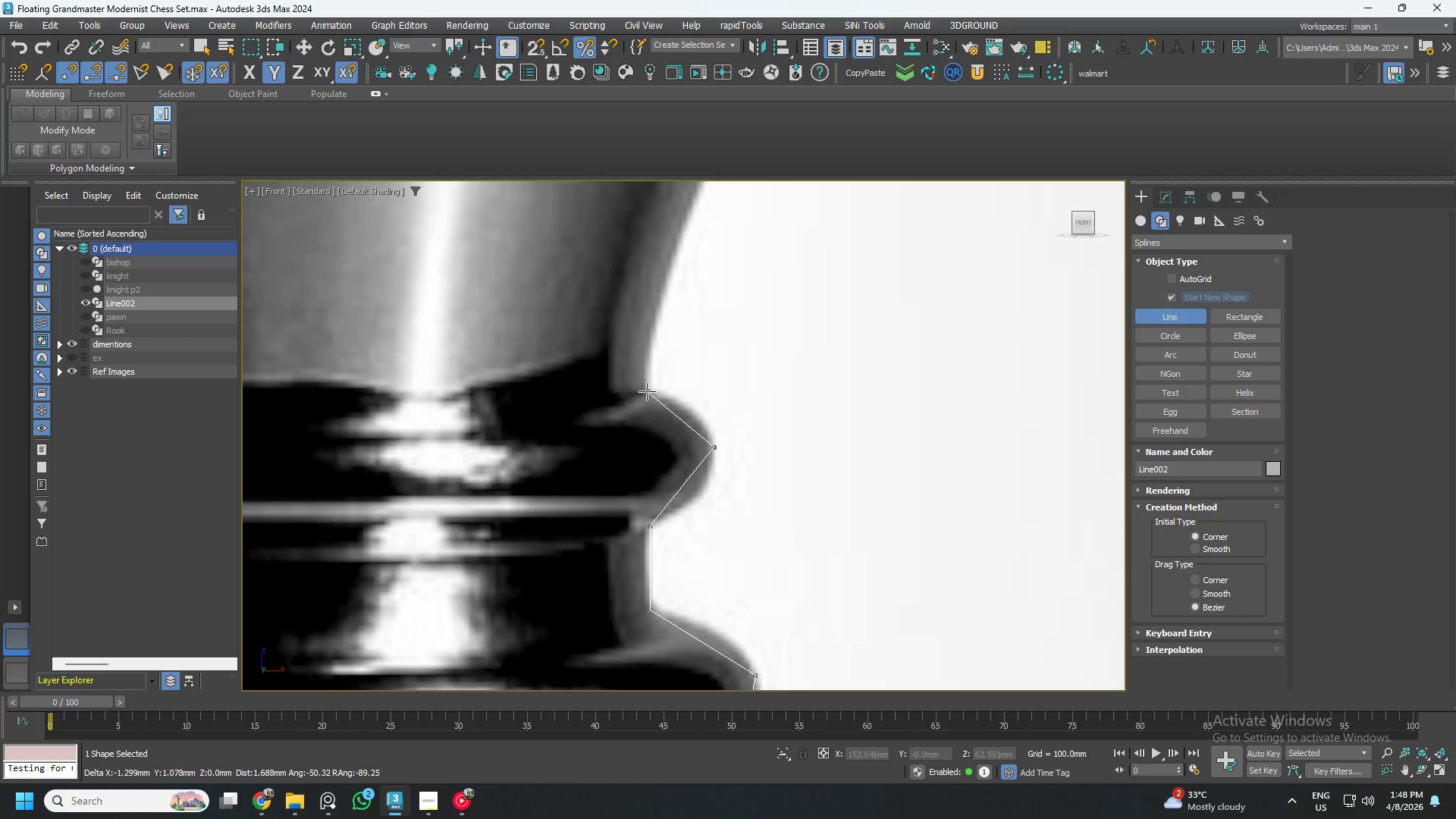 
left_click([645, 391])
 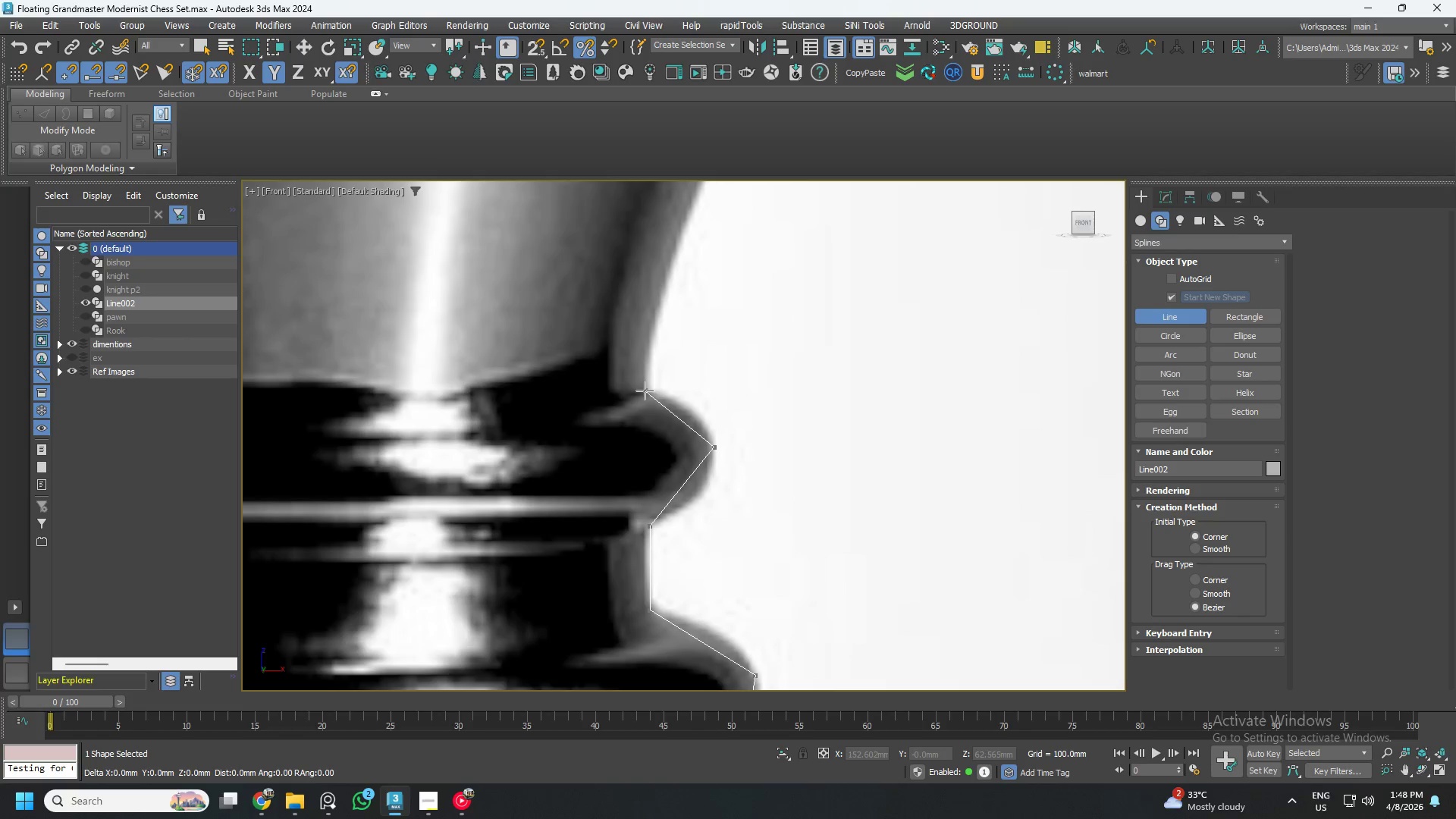 
scroll: coordinate [645, 394], scroll_direction: down, amount: 2.0
 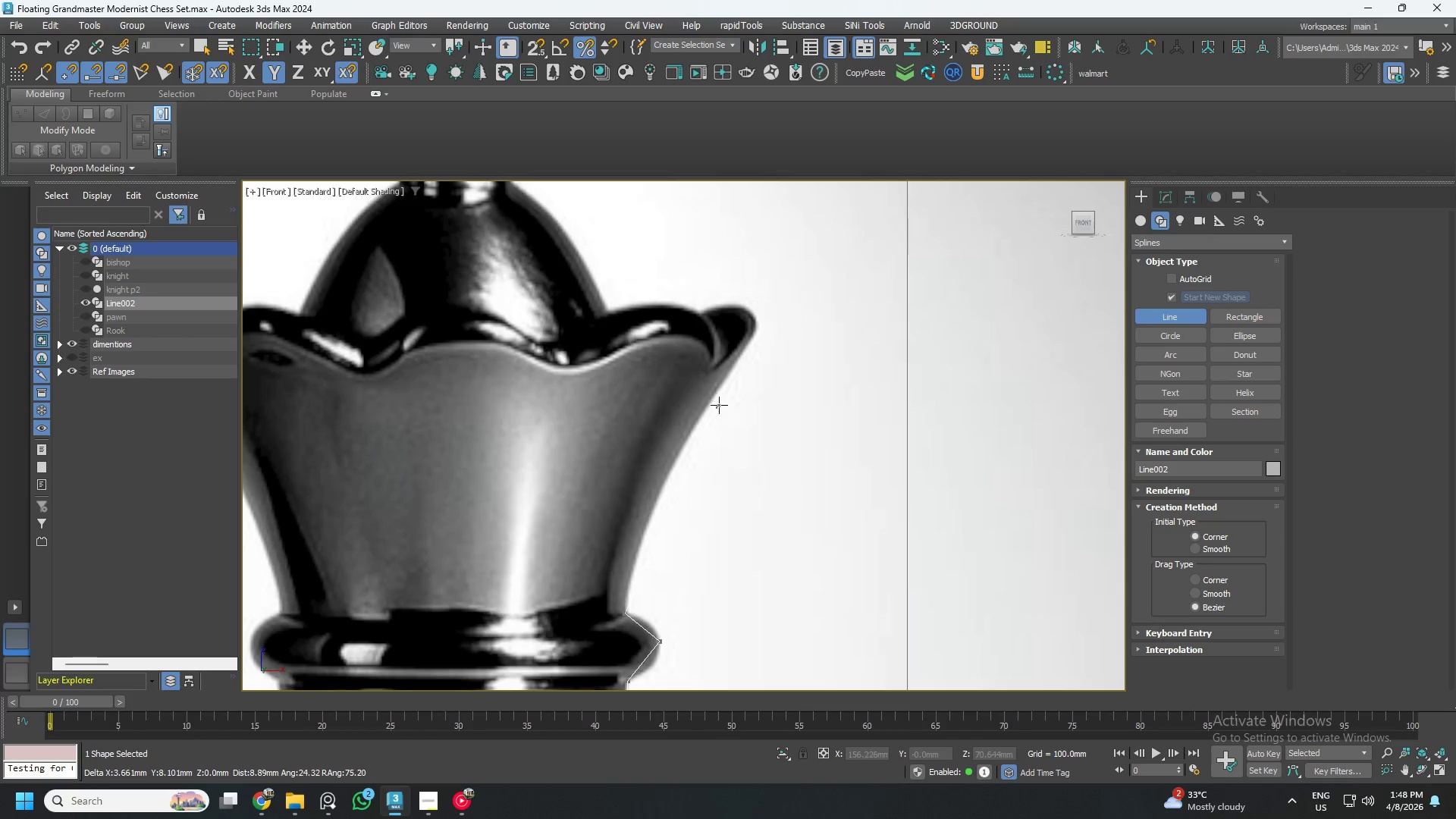 
wait(7.91)
 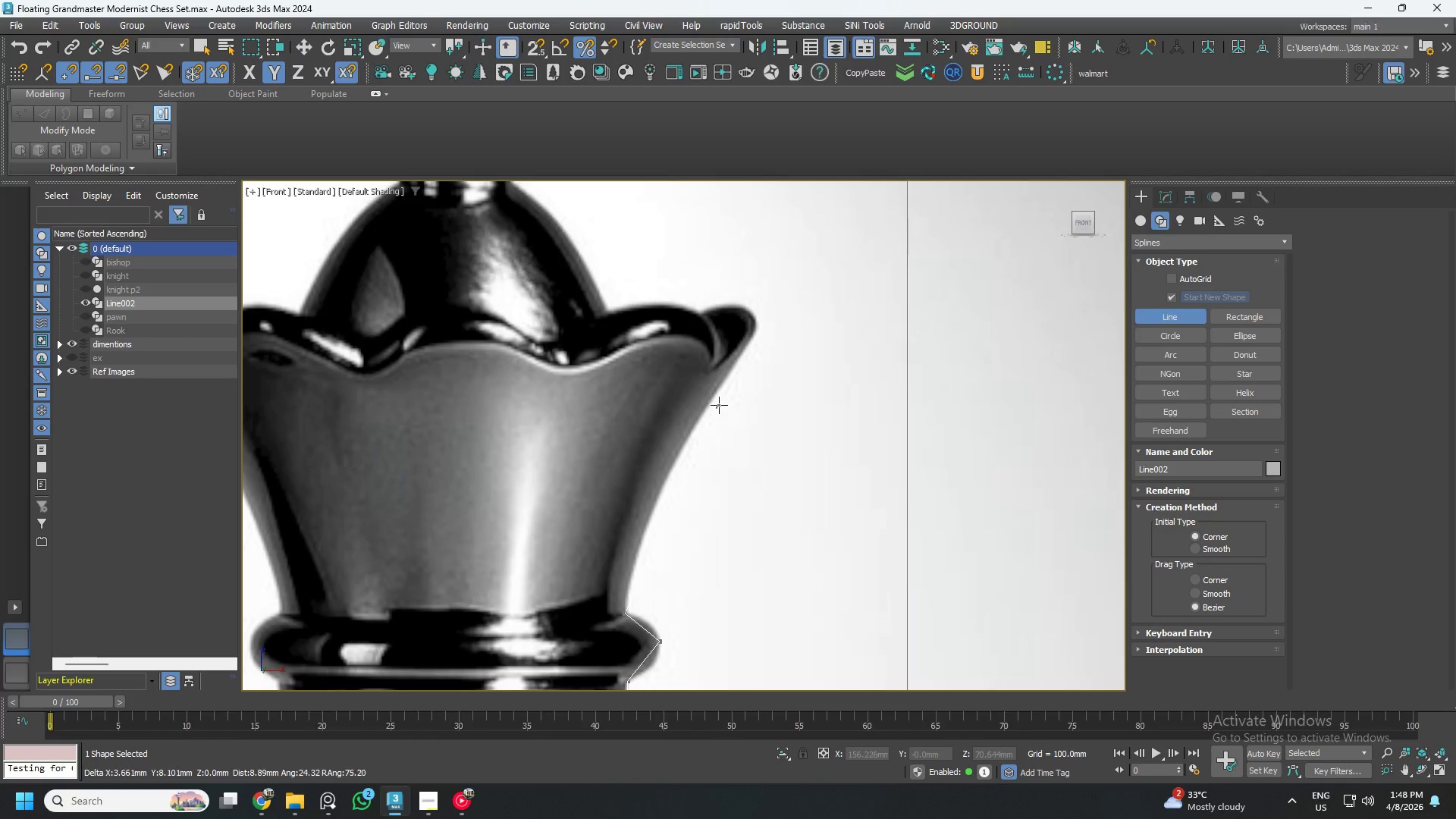 
left_click([721, 384])
 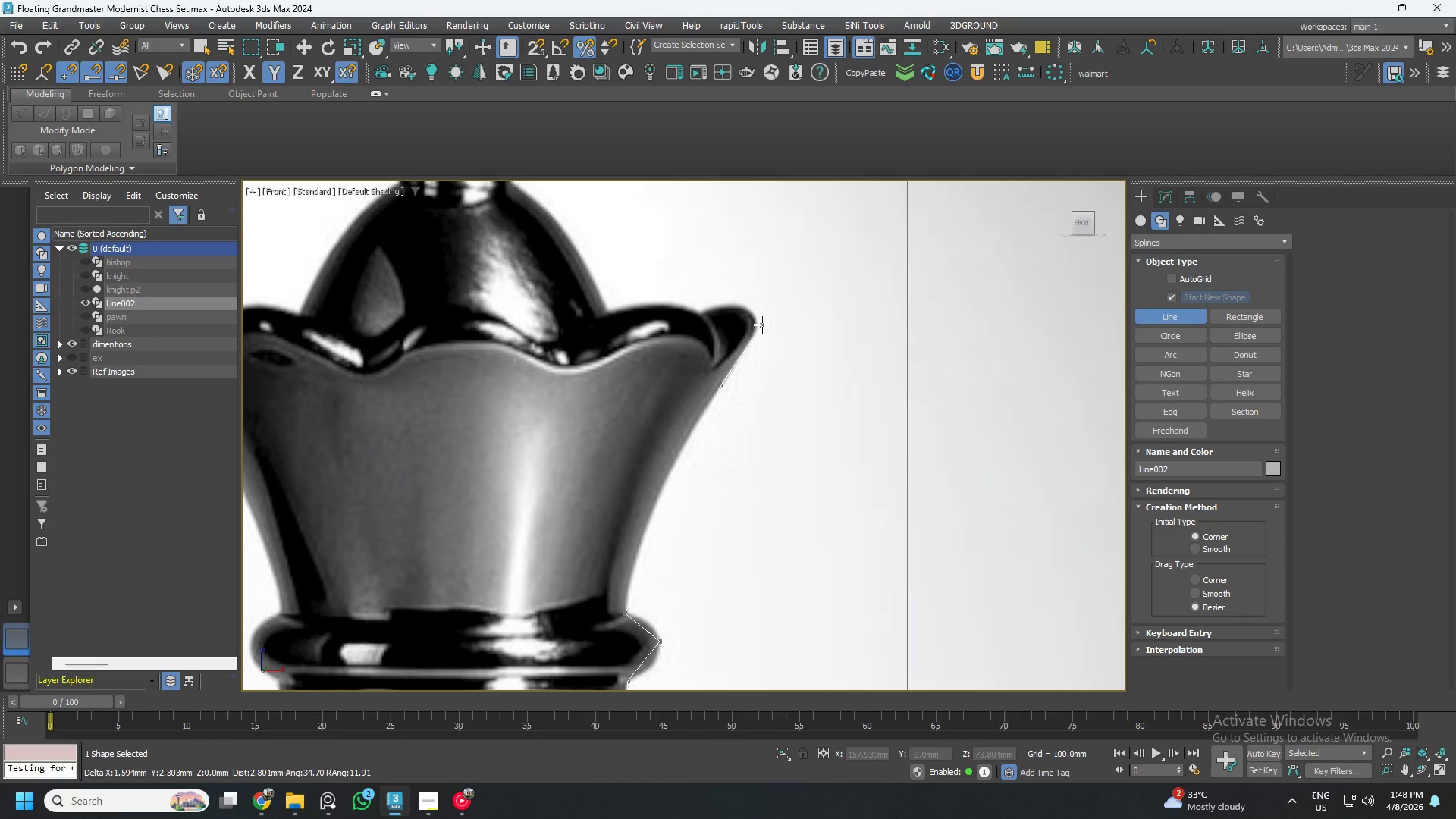 
wait(5.28)
 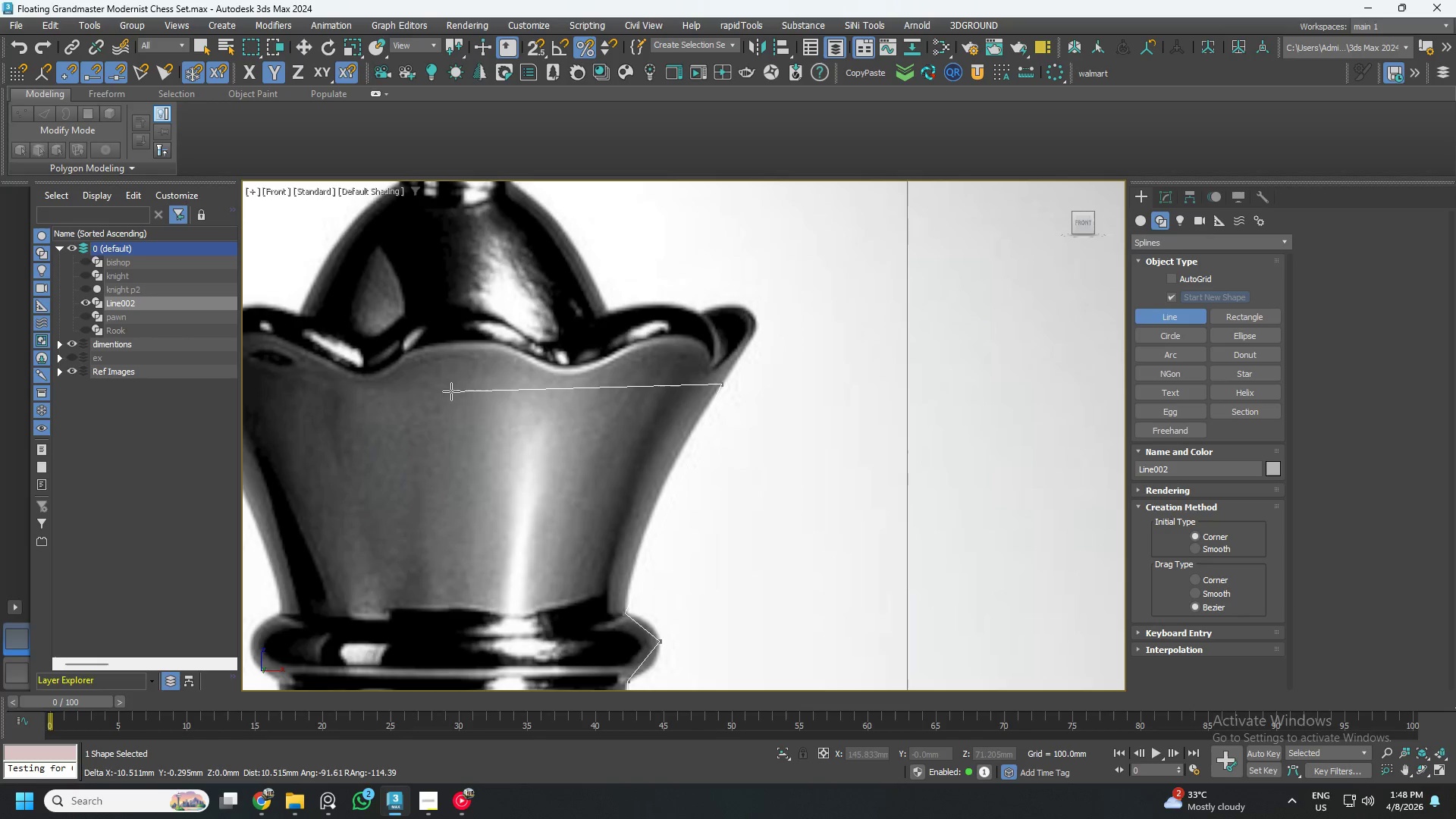 
key(Backspace)
 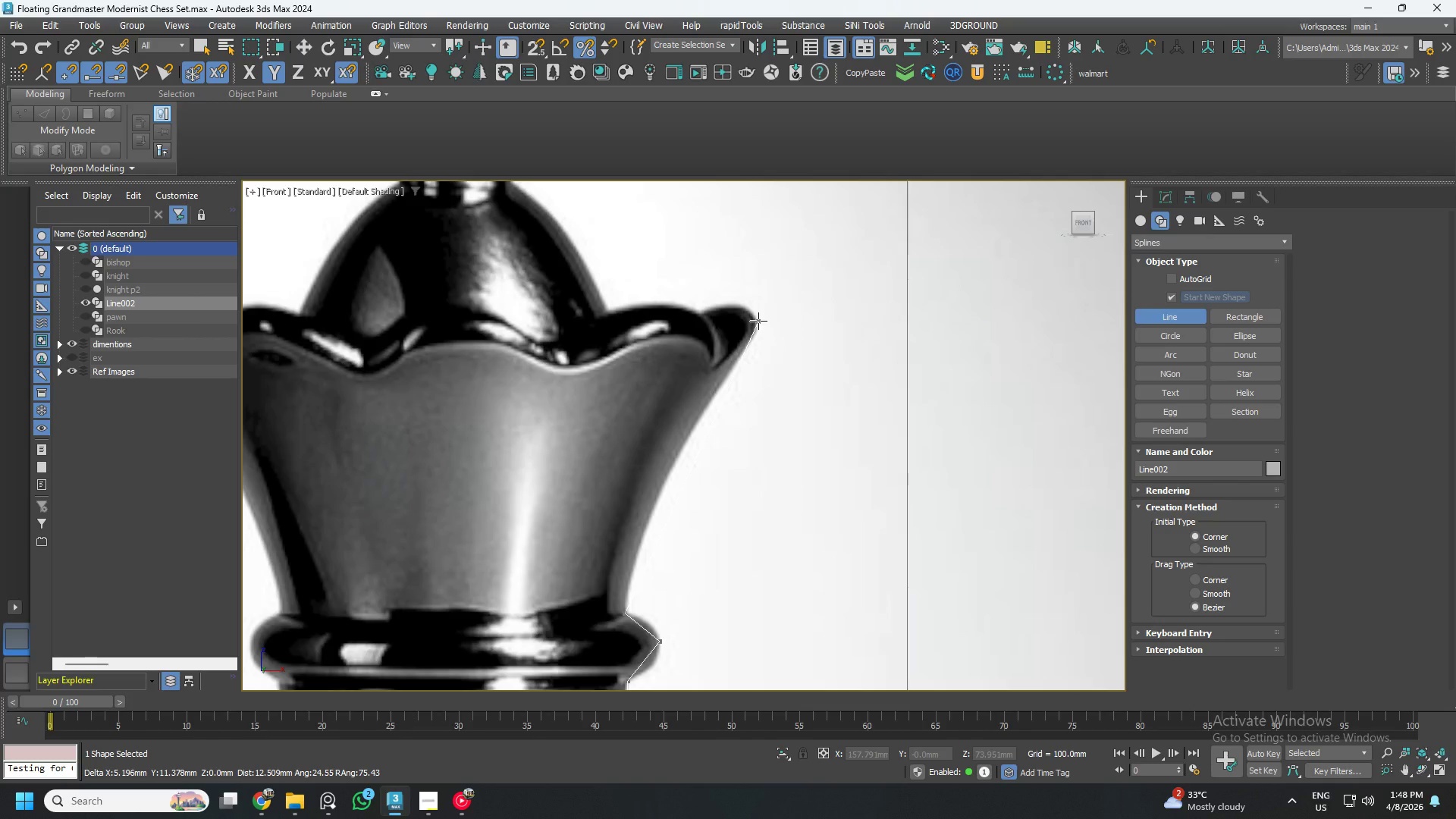 
wait(8.39)
 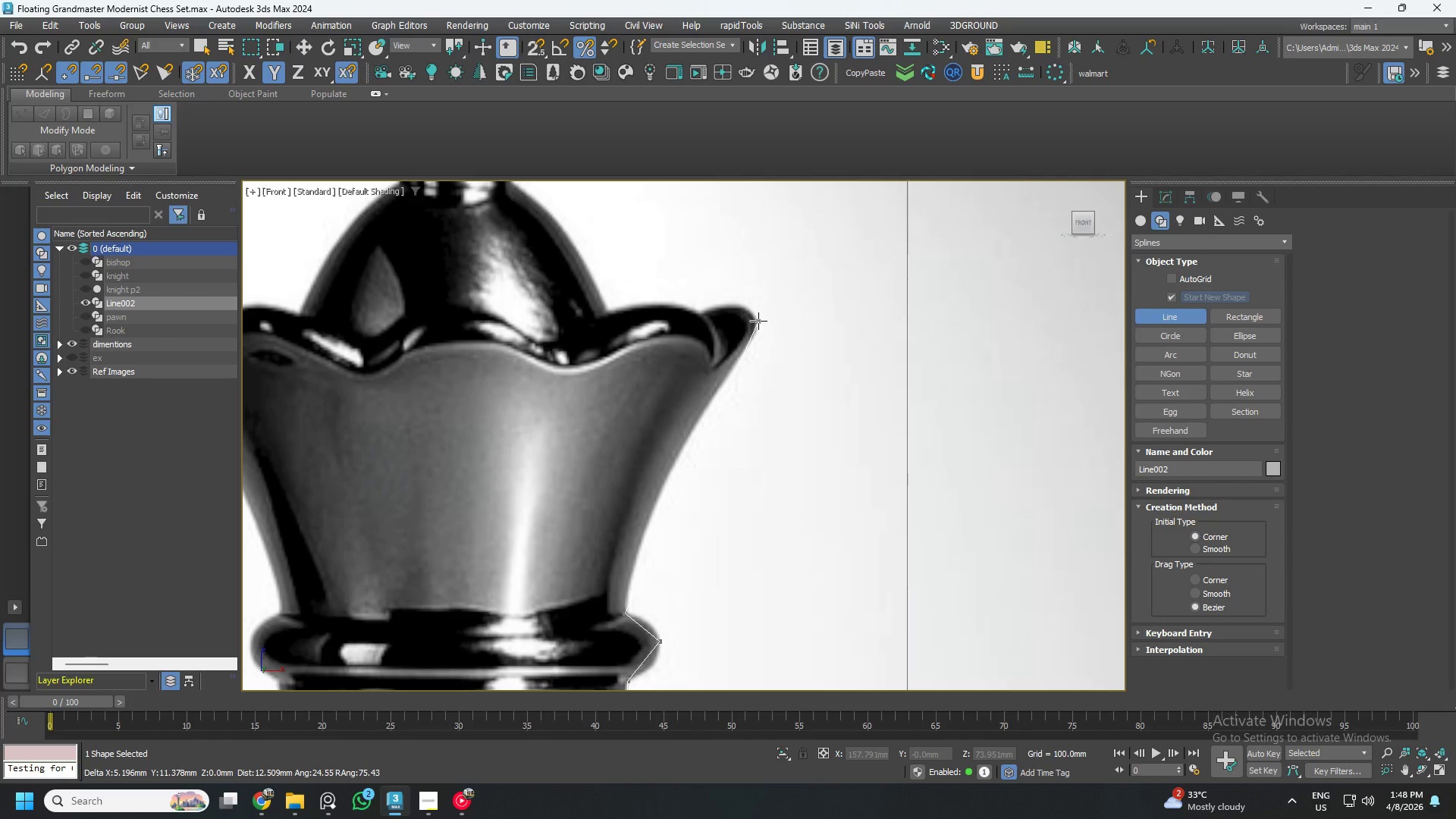 
left_click([728, 375])
 